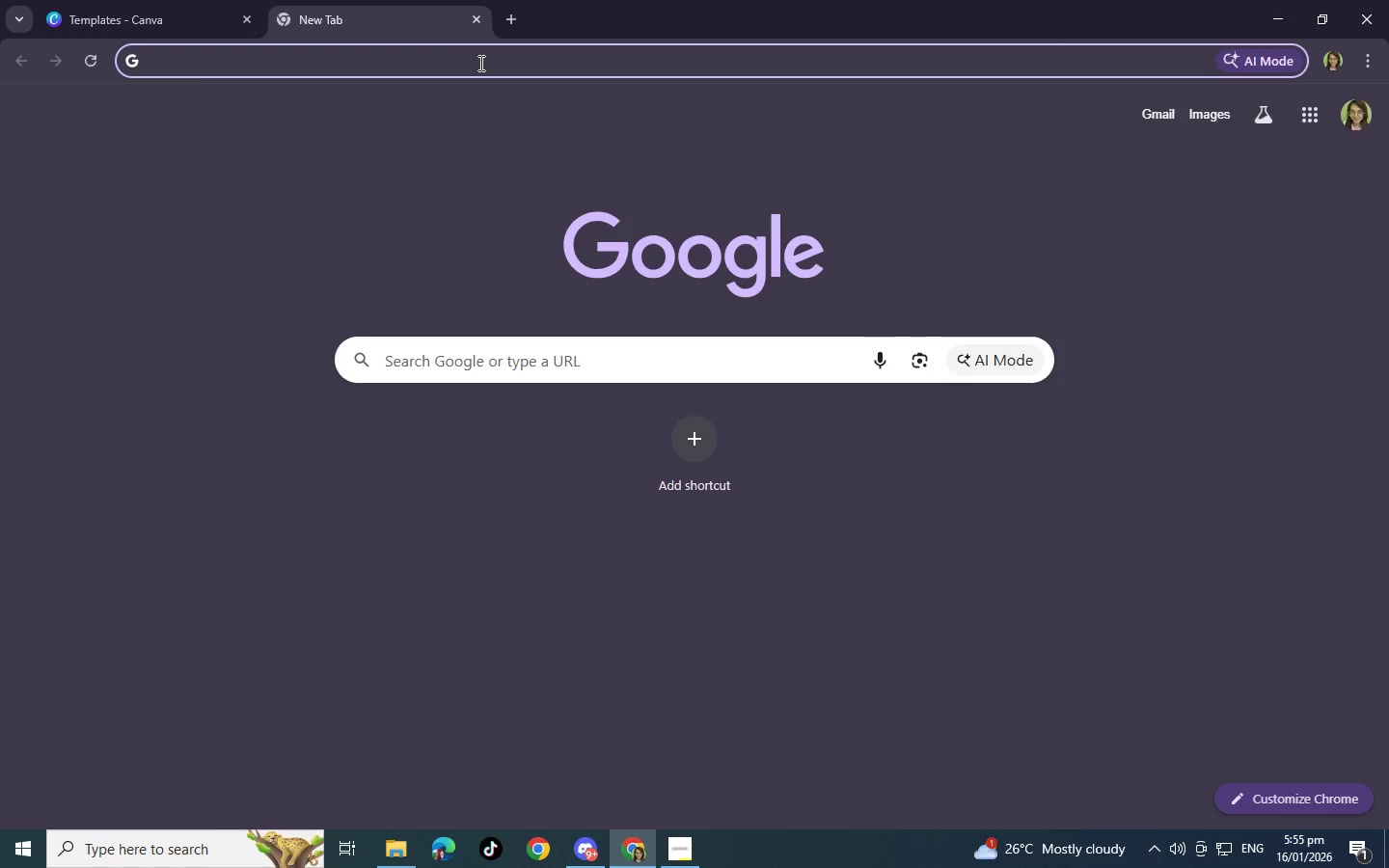 
left_click([480, 63])
 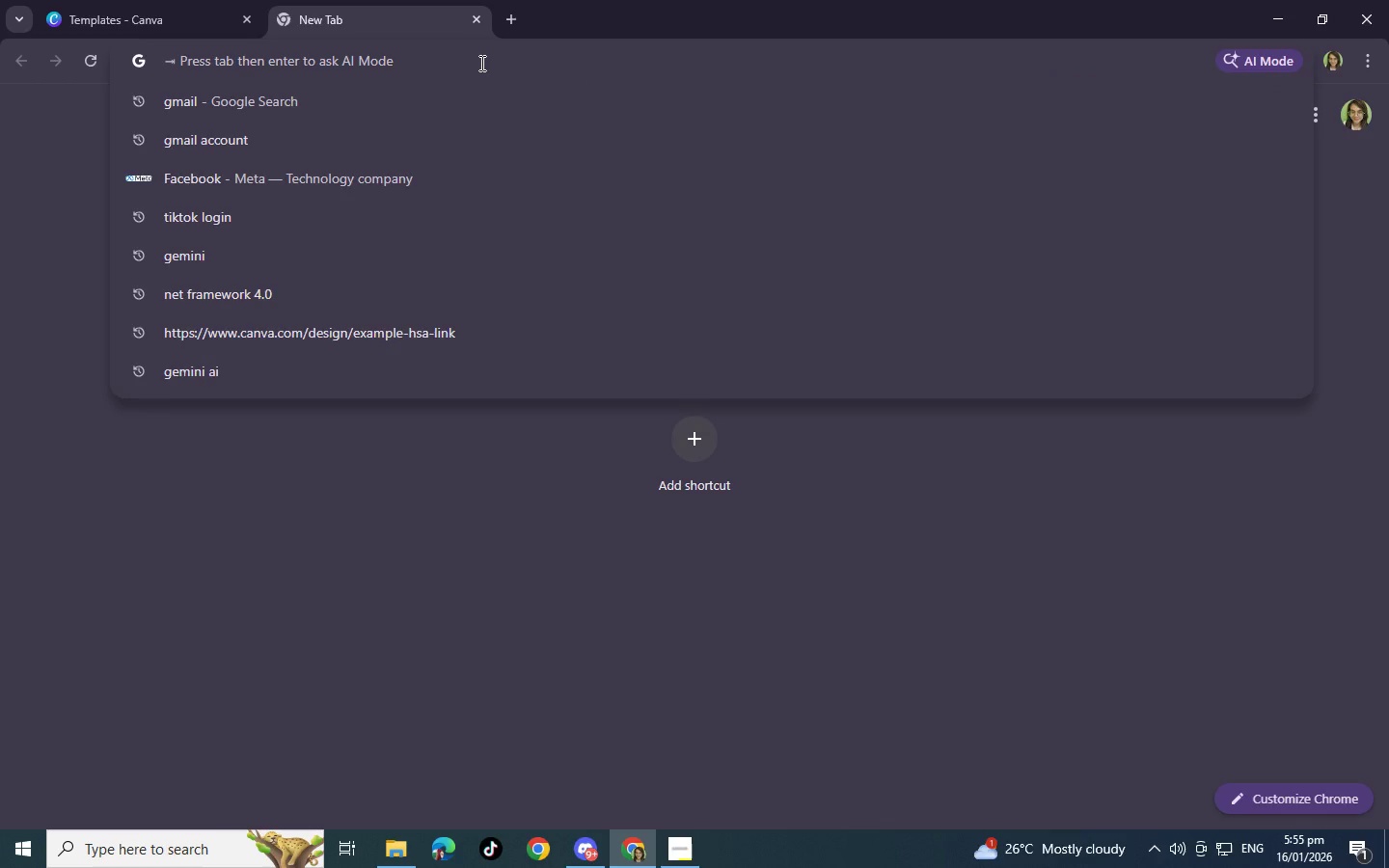 
type(can)
 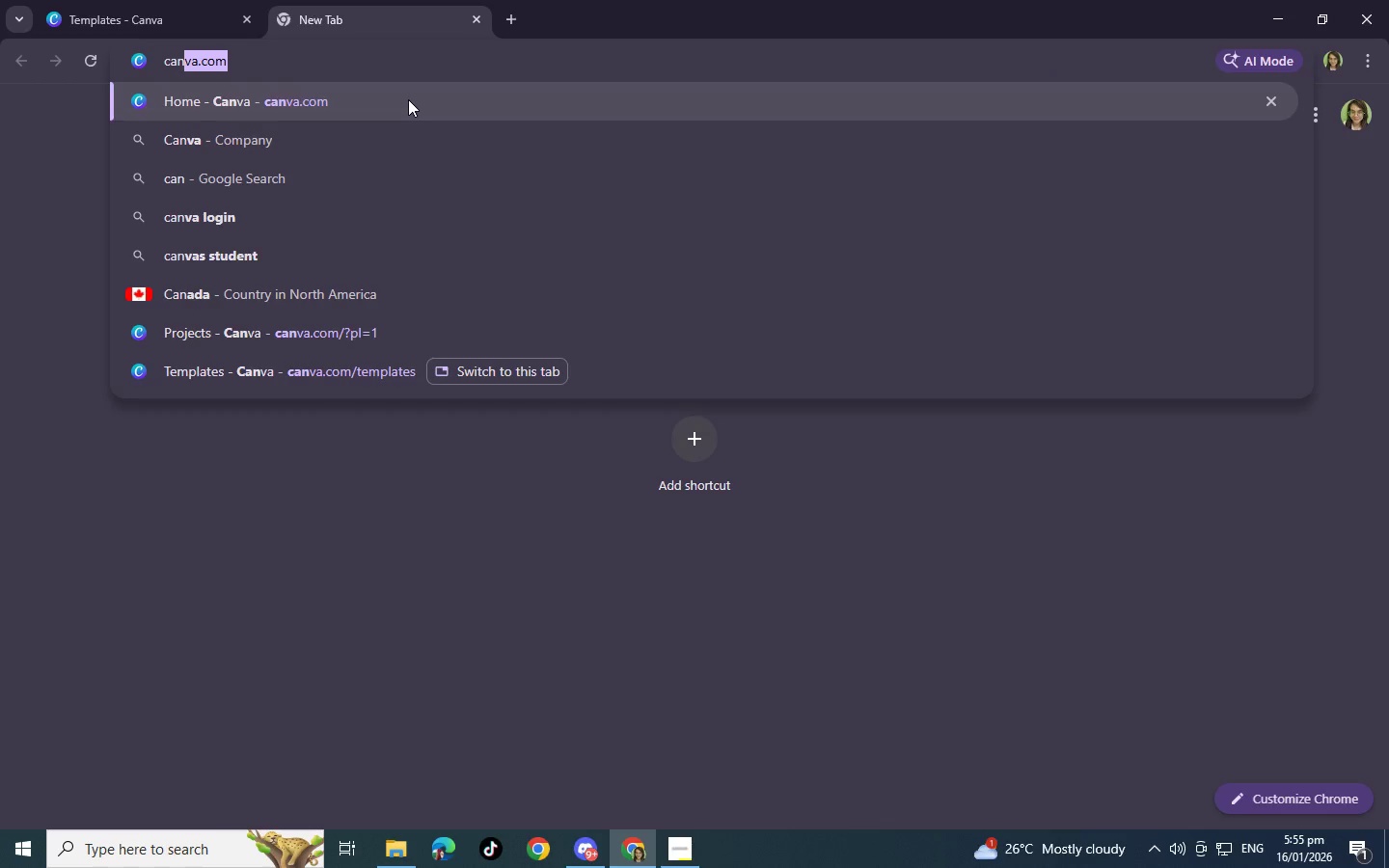 
left_click([408, 99])
 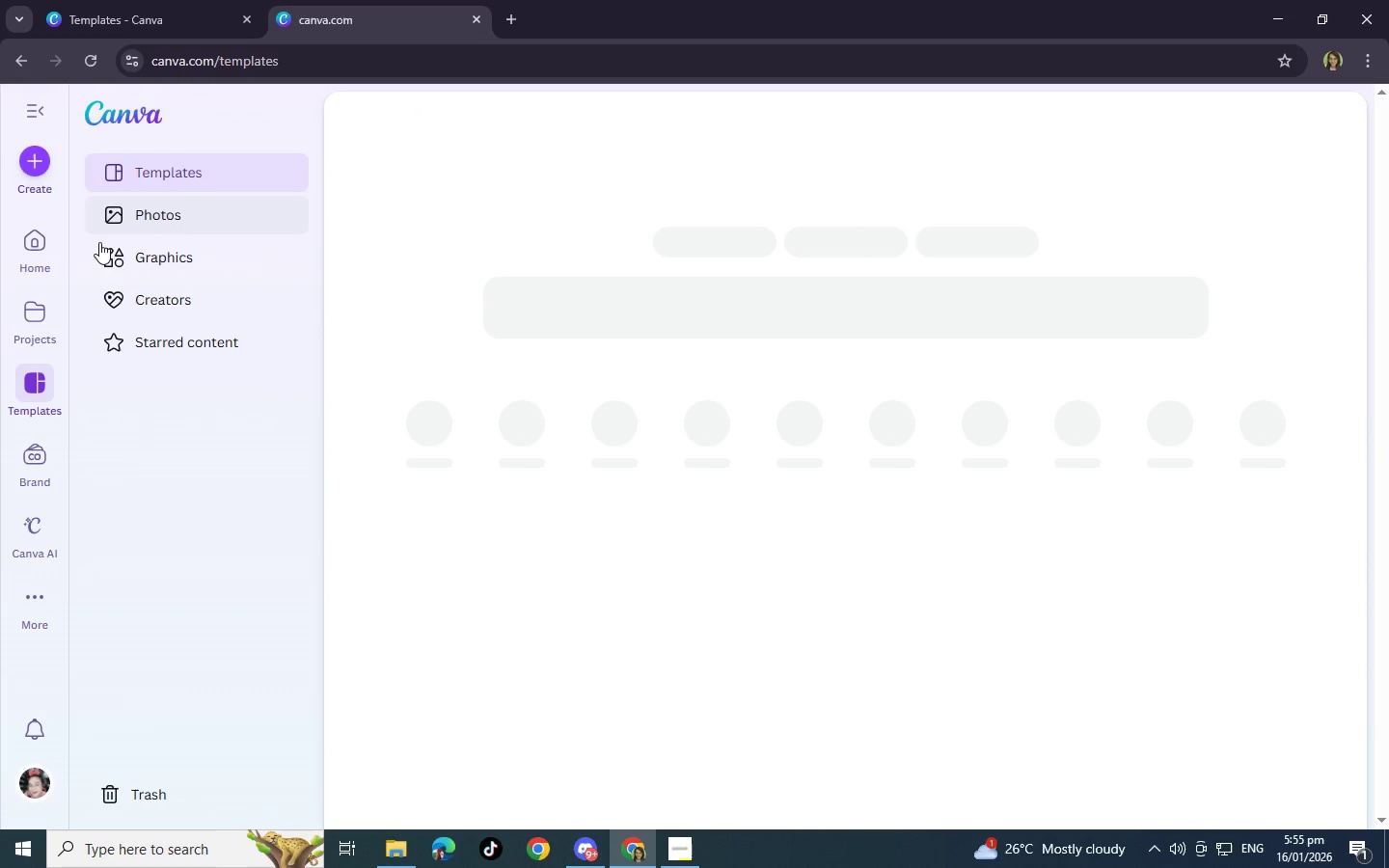 
wait(6.2)
 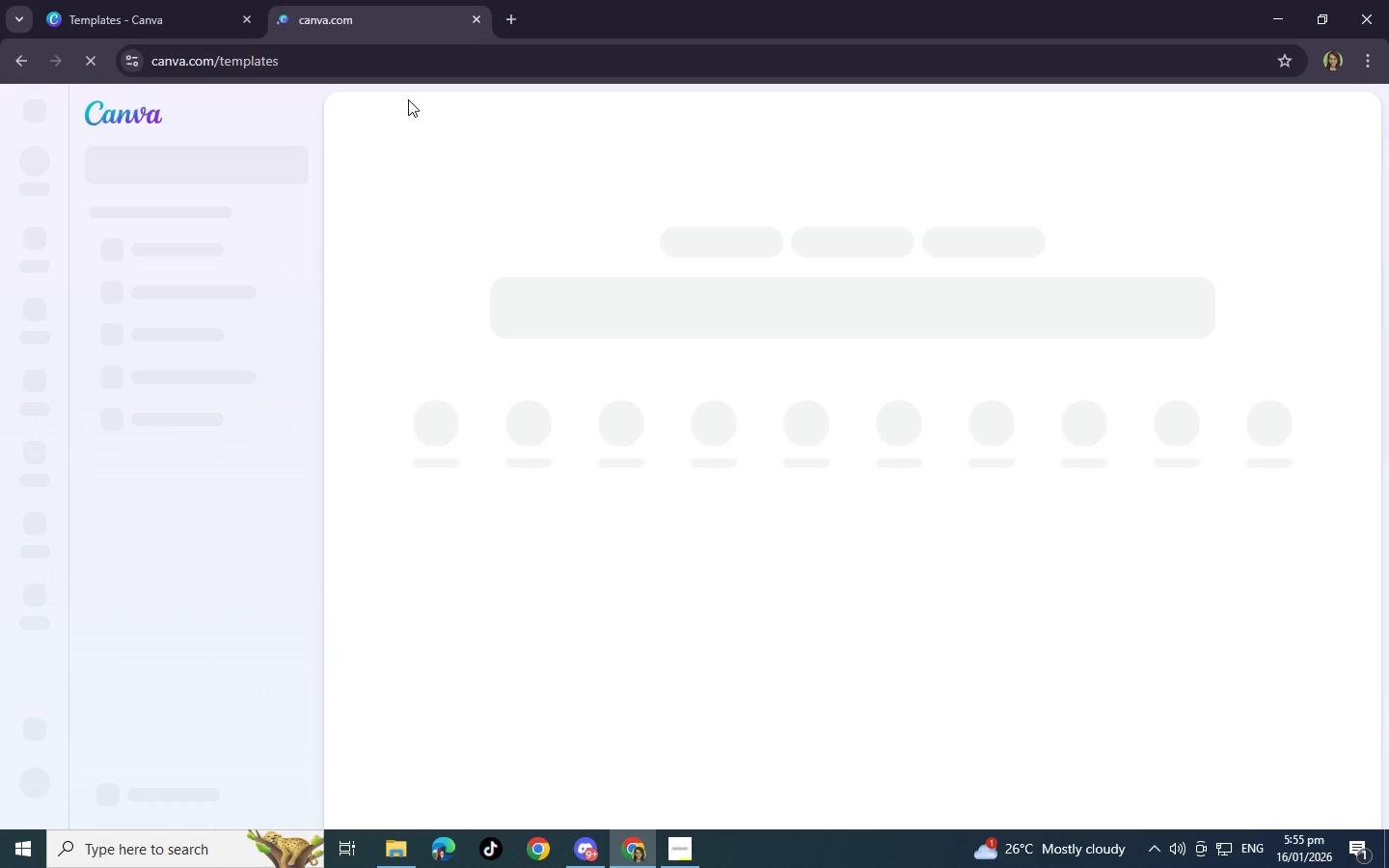 
scroll: coordinate [604, 663], scroll_direction: down, amount: 2.0
 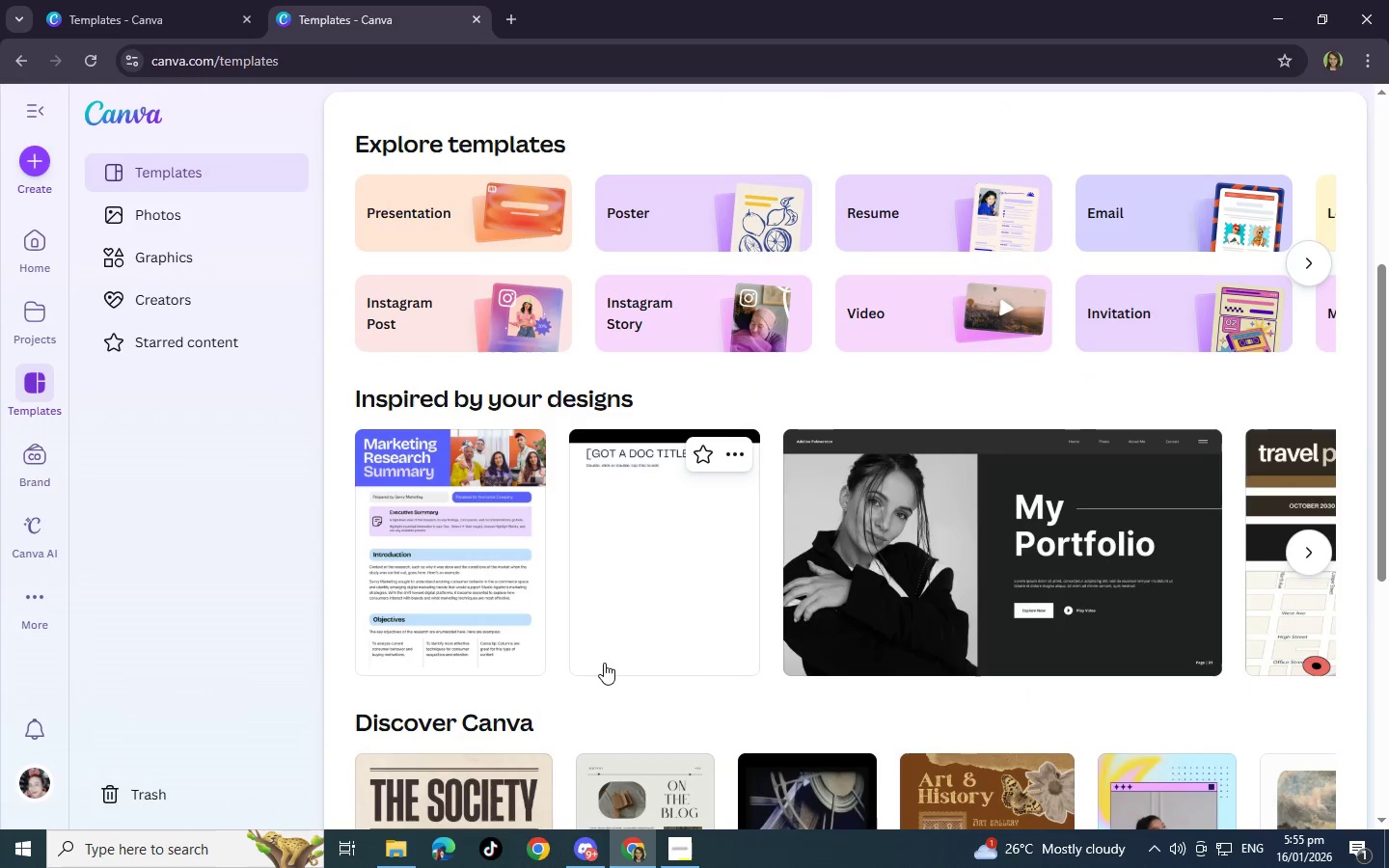 
scroll: coordinate [604, 663], scroll_direction: up, amount: 3.0
 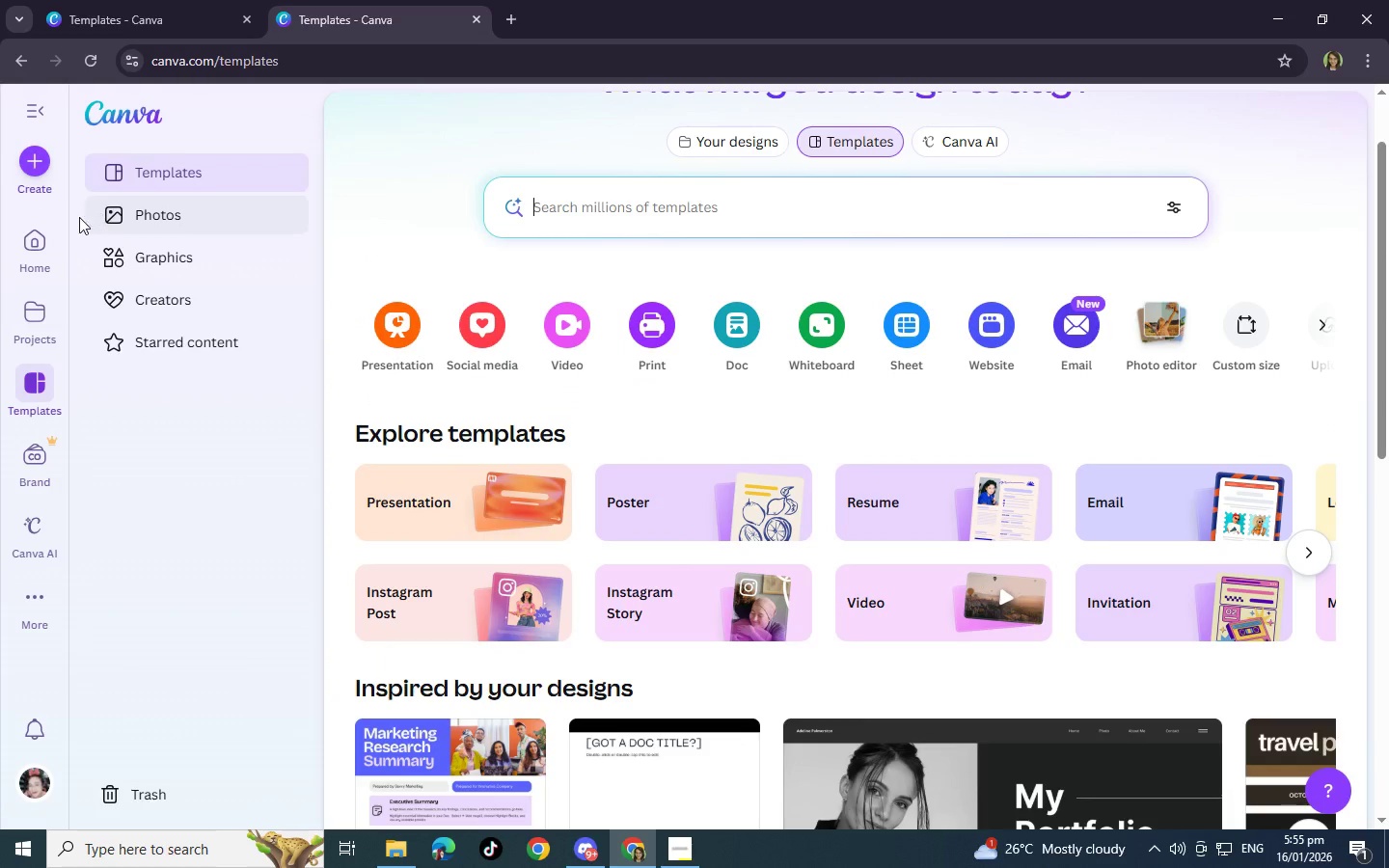 
left_click([42, 244])
 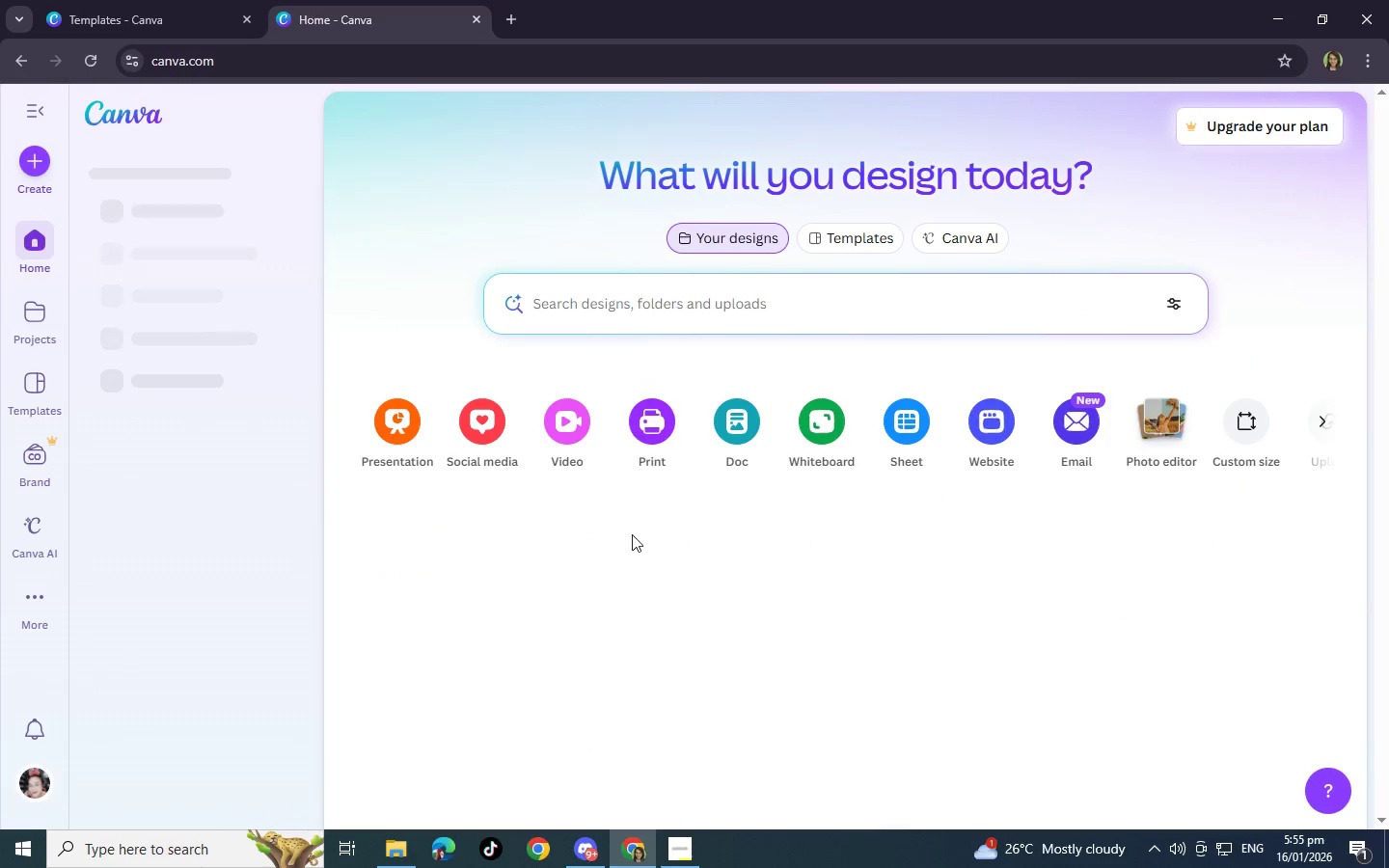 
scroll: coordinate [567, 549], scroll_direction: down, amount: 1.0
 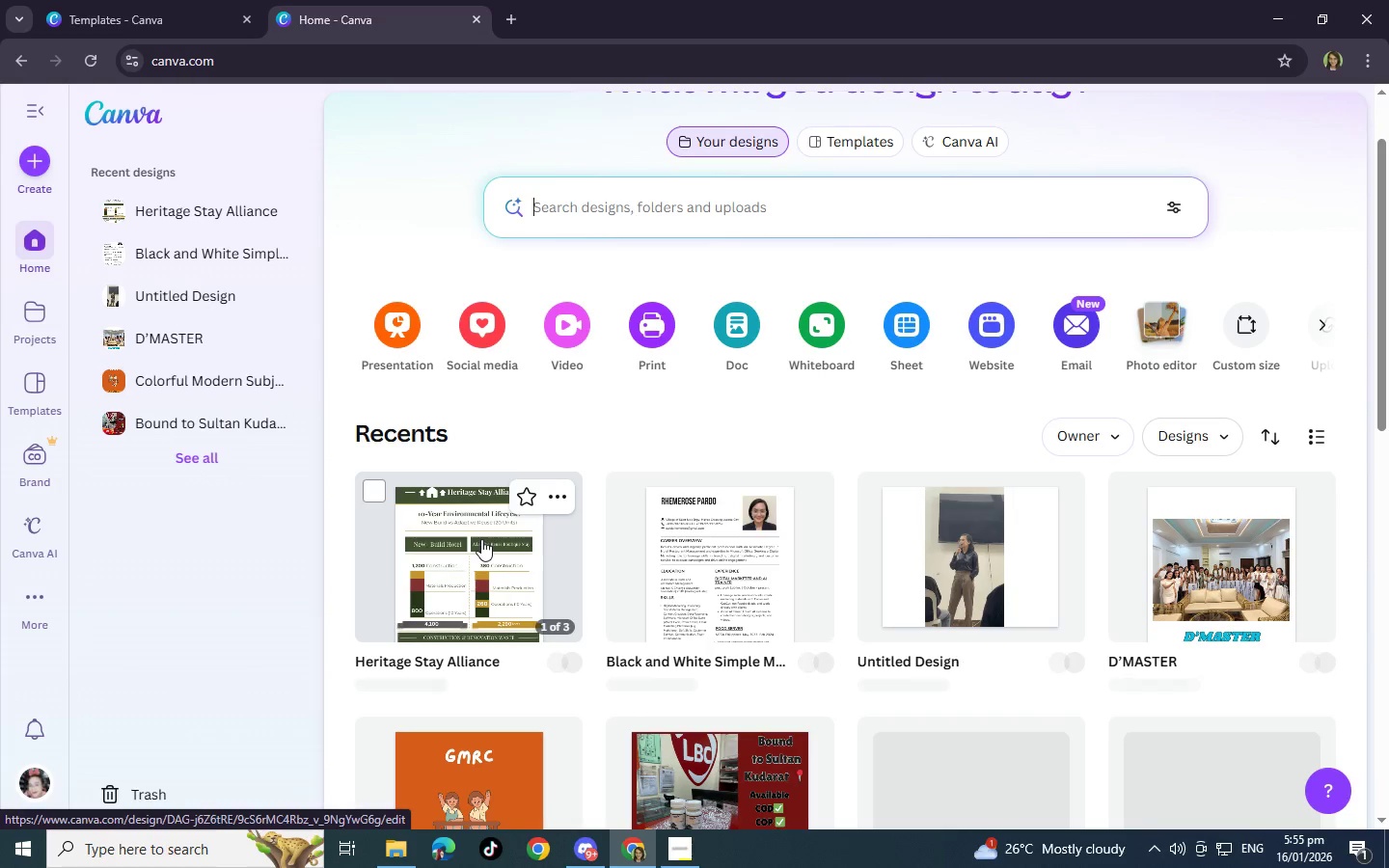 
left_click([481, 539])
 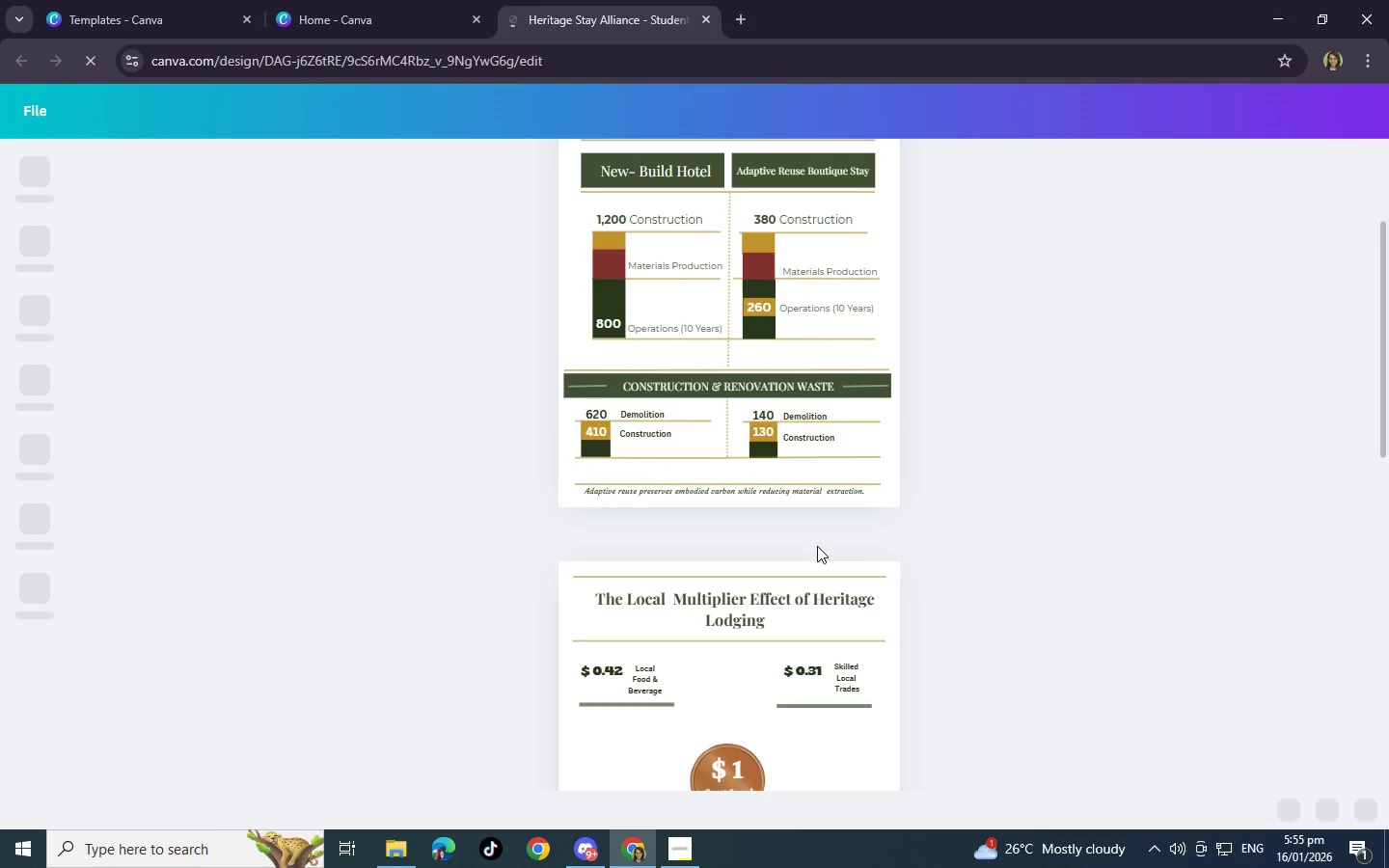 
wait(7.72)
 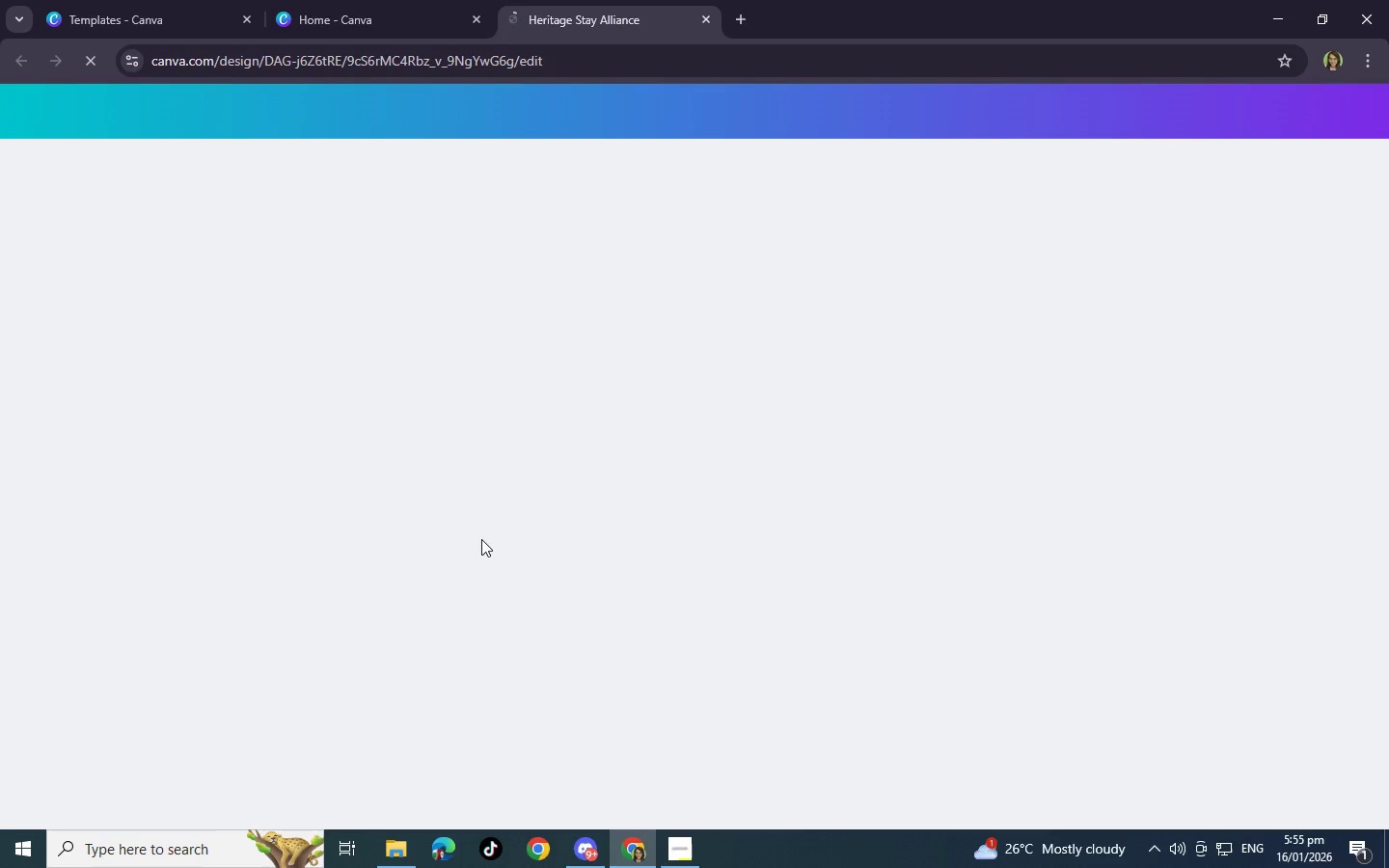 
left_click([731, 679])
 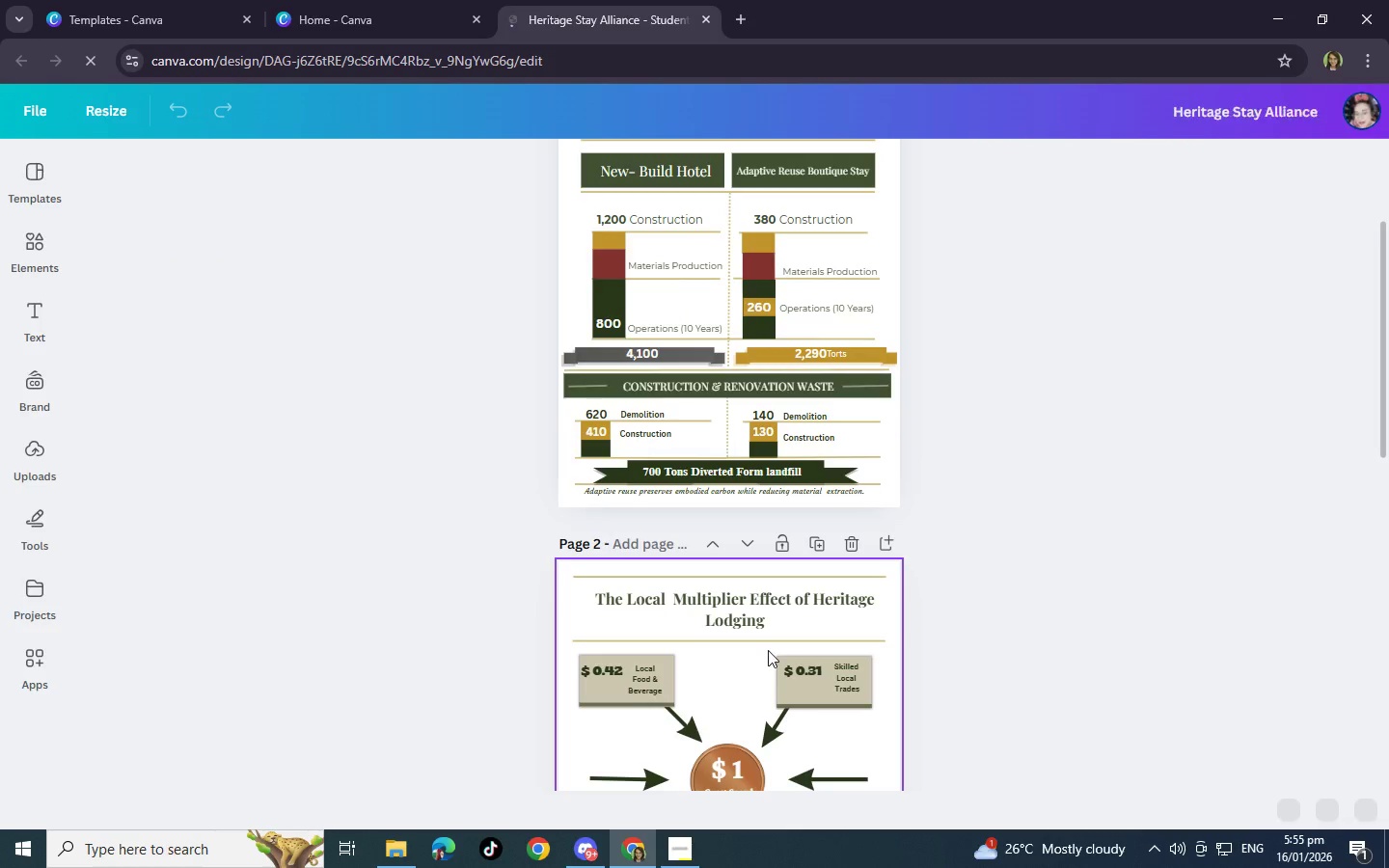 
scroll: coordinate [892, 598], scroll_direction: down, amount: 3.0
 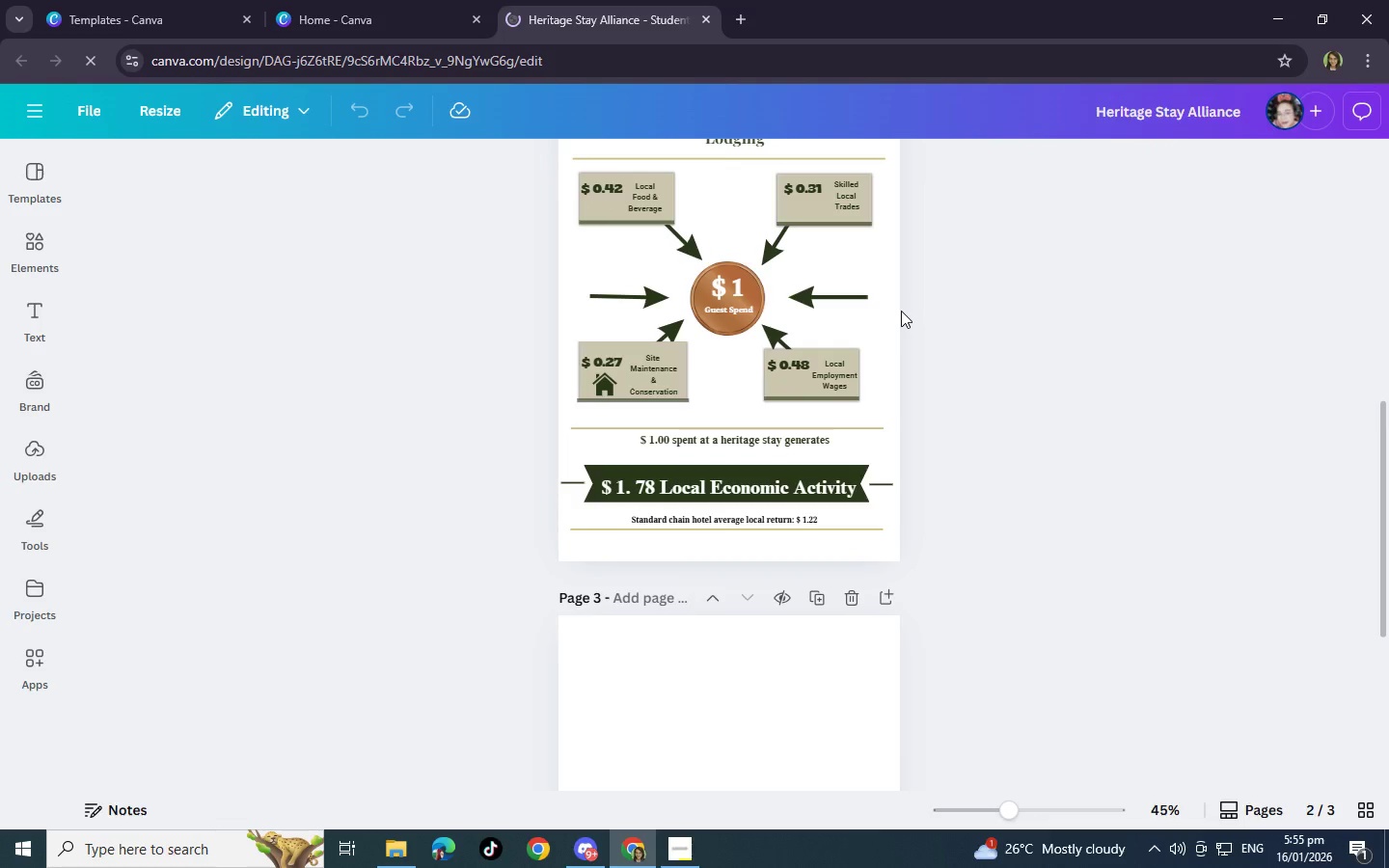 
left_click([882, 266])
 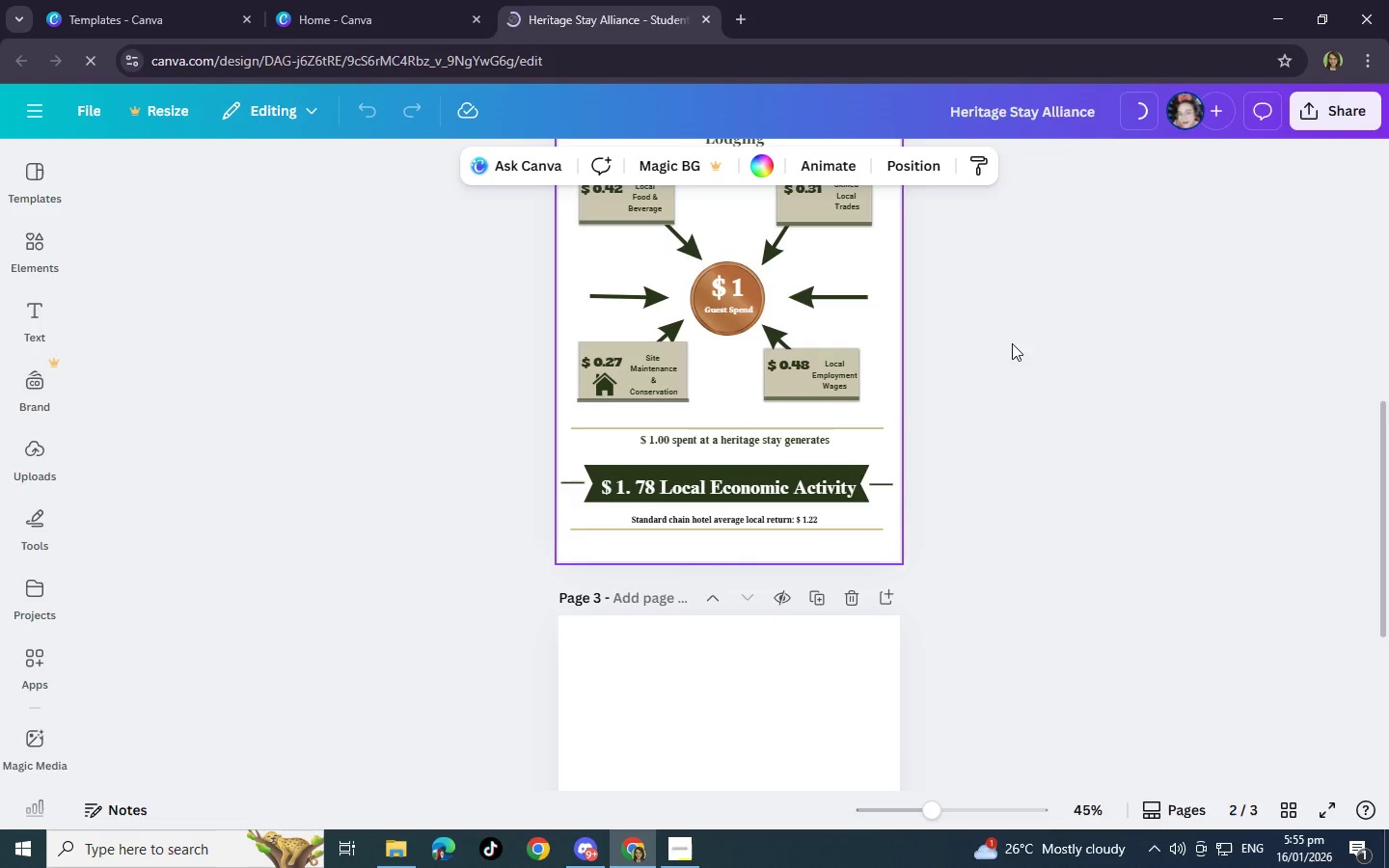 
hold_key(key=ControlLeft, duration=0.42)
scroll: coordinate [999, 349], scroll_direction: up, amount: 3.0
 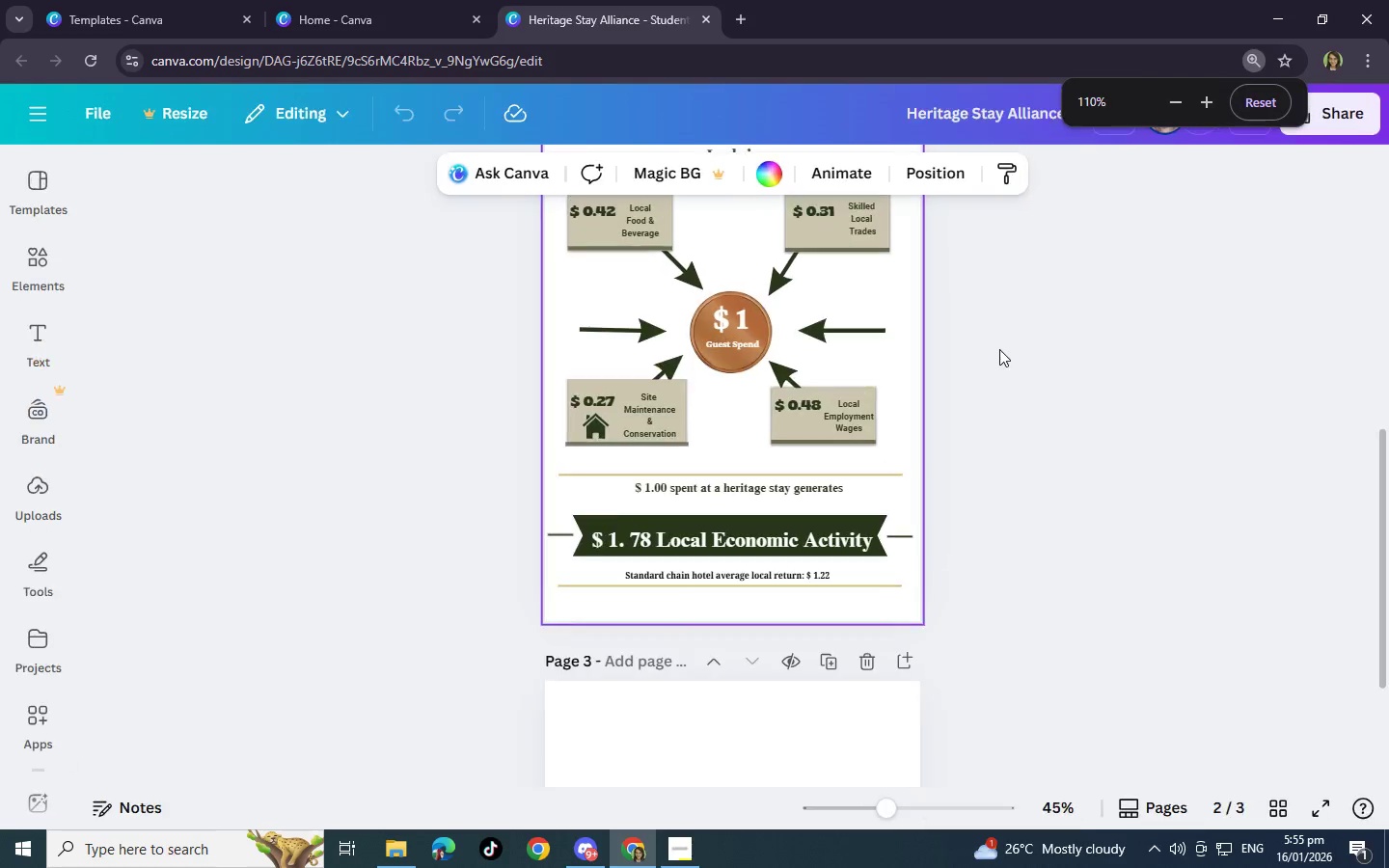 
key(Control+ControlLeft)
 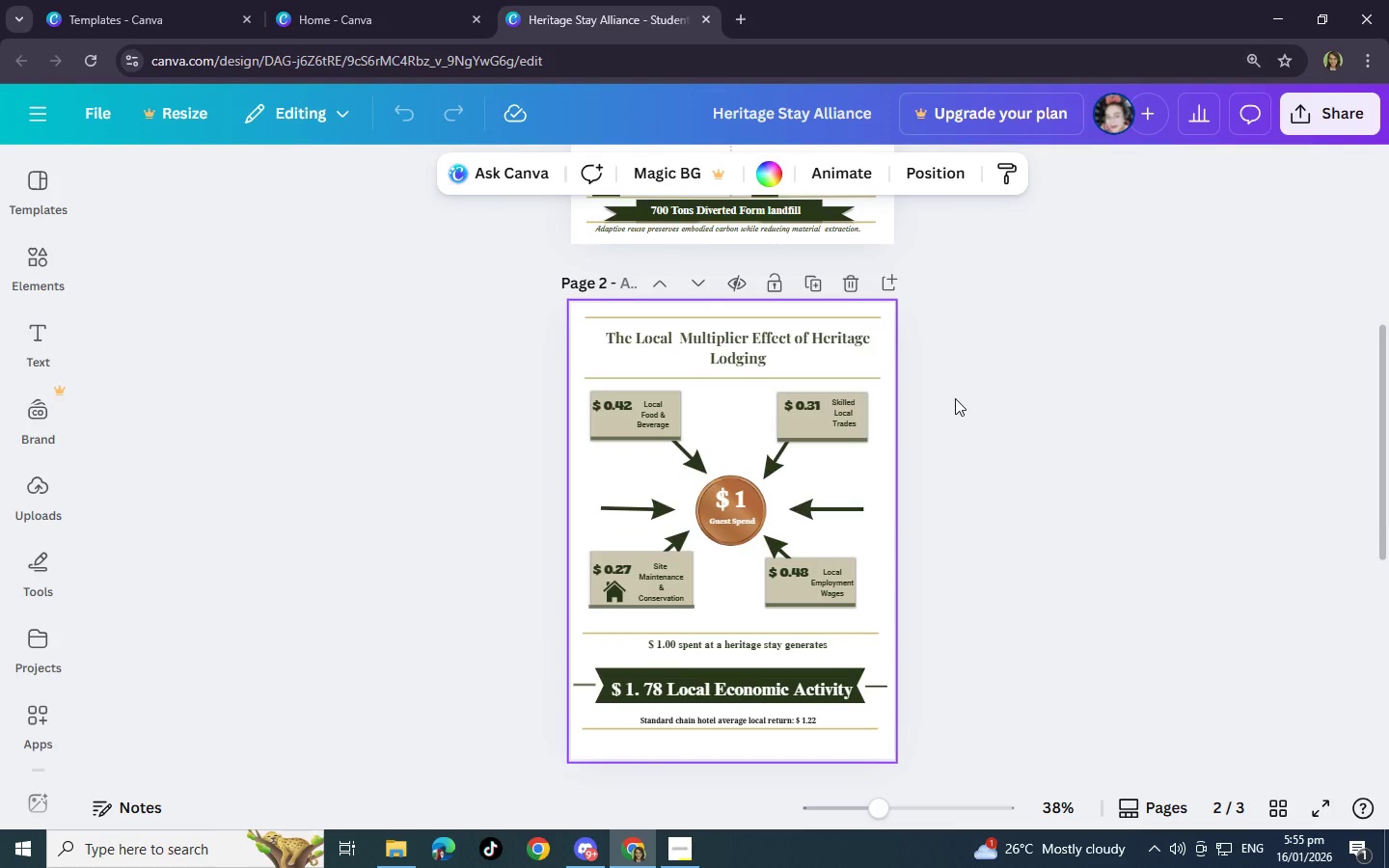 
scroll: coordinate [955, 398], scroll_direction: down, amount: 2.0
 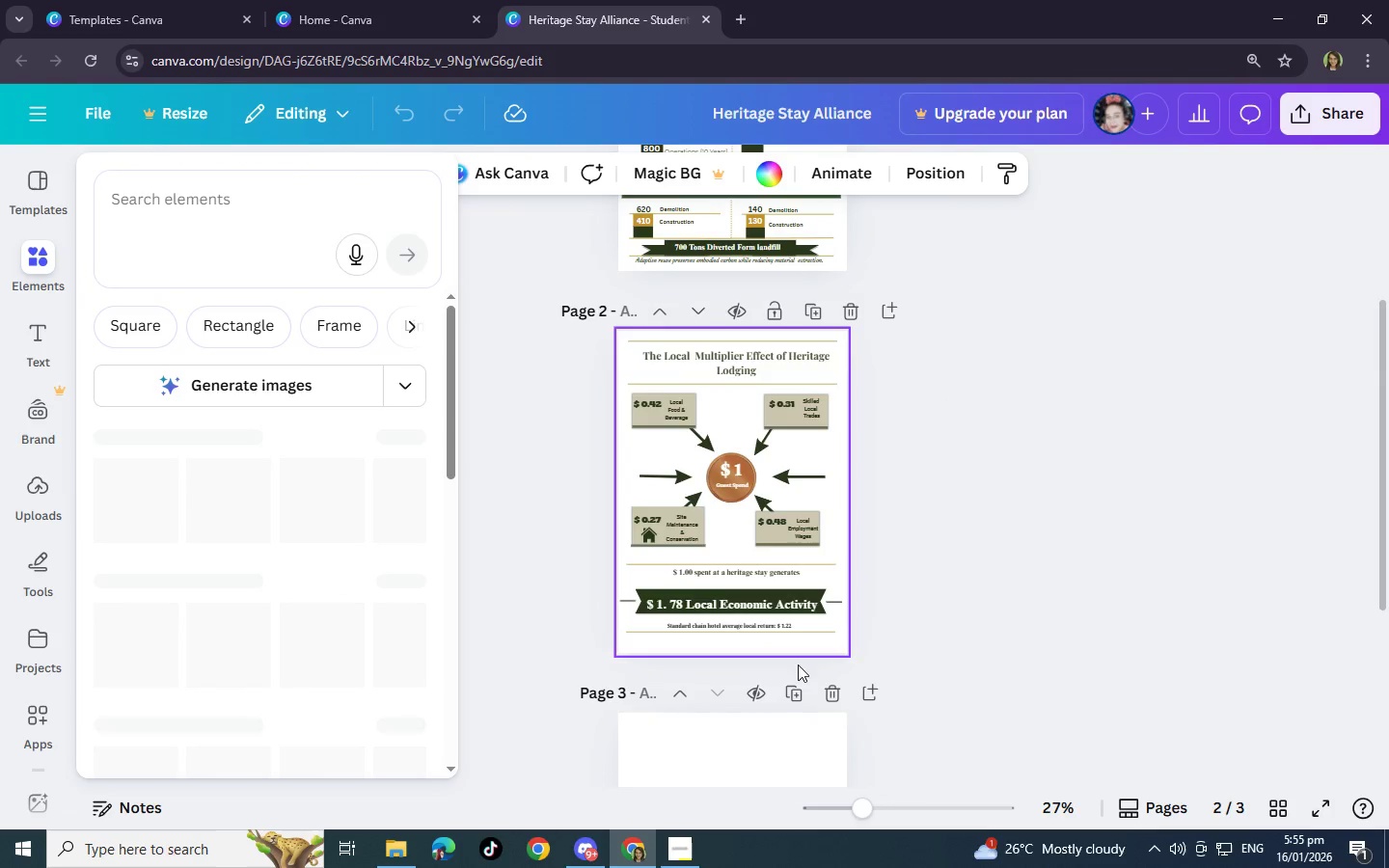 
left_click_drag(start_coordinate=[863, 803], to_coordinate=[900, 803])
 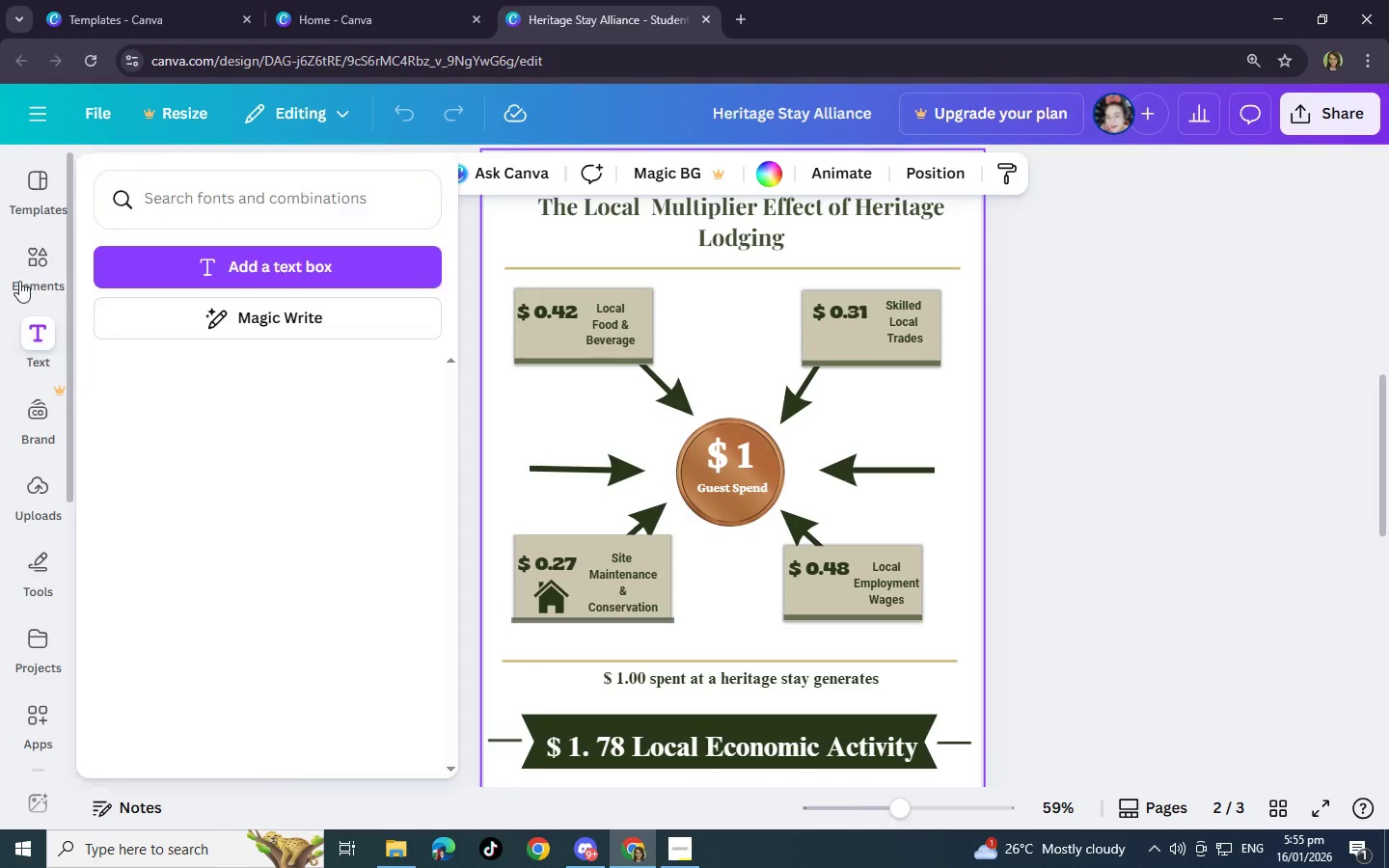 
left_click([29, 261])
 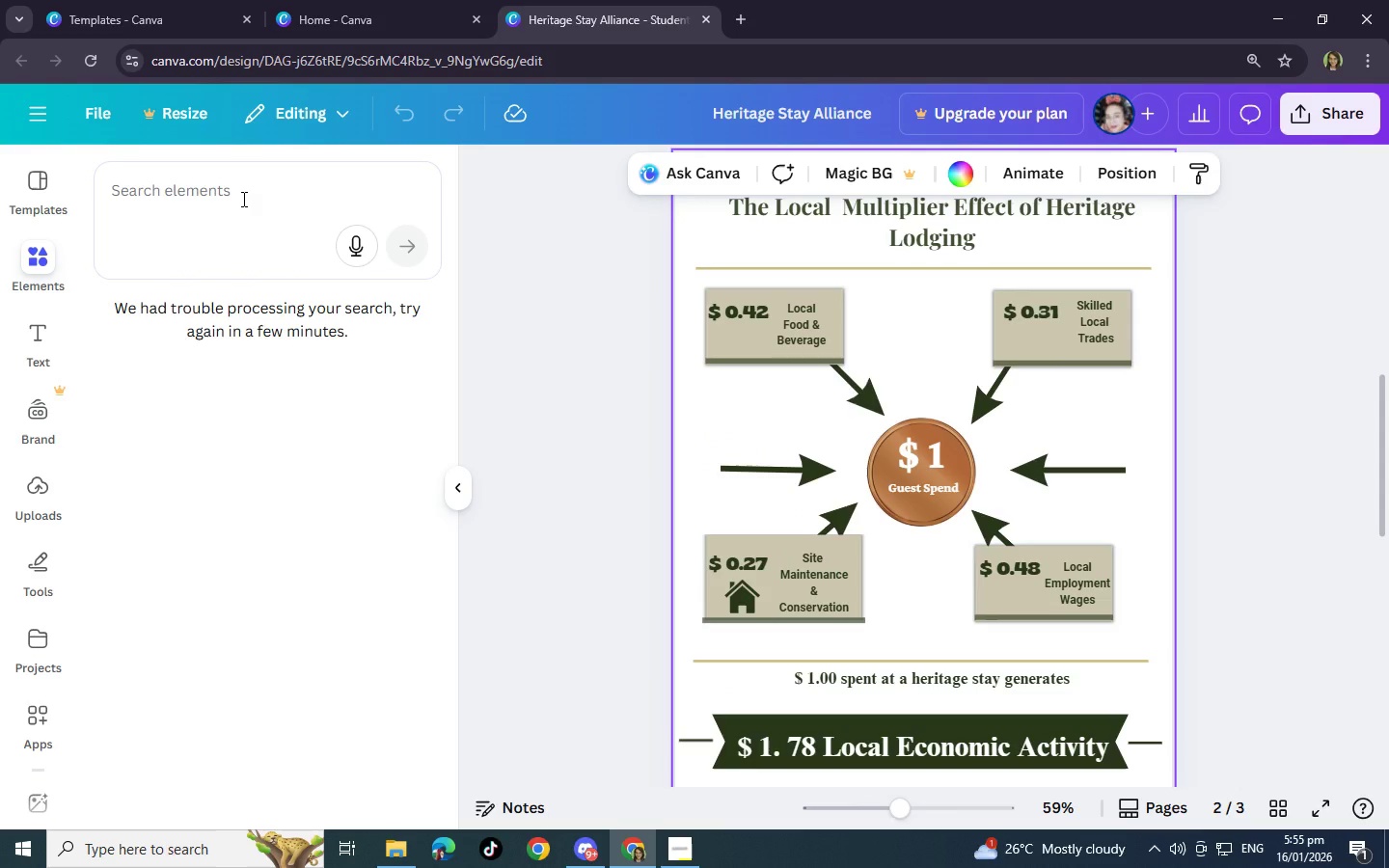 
left_click([242, 199])
 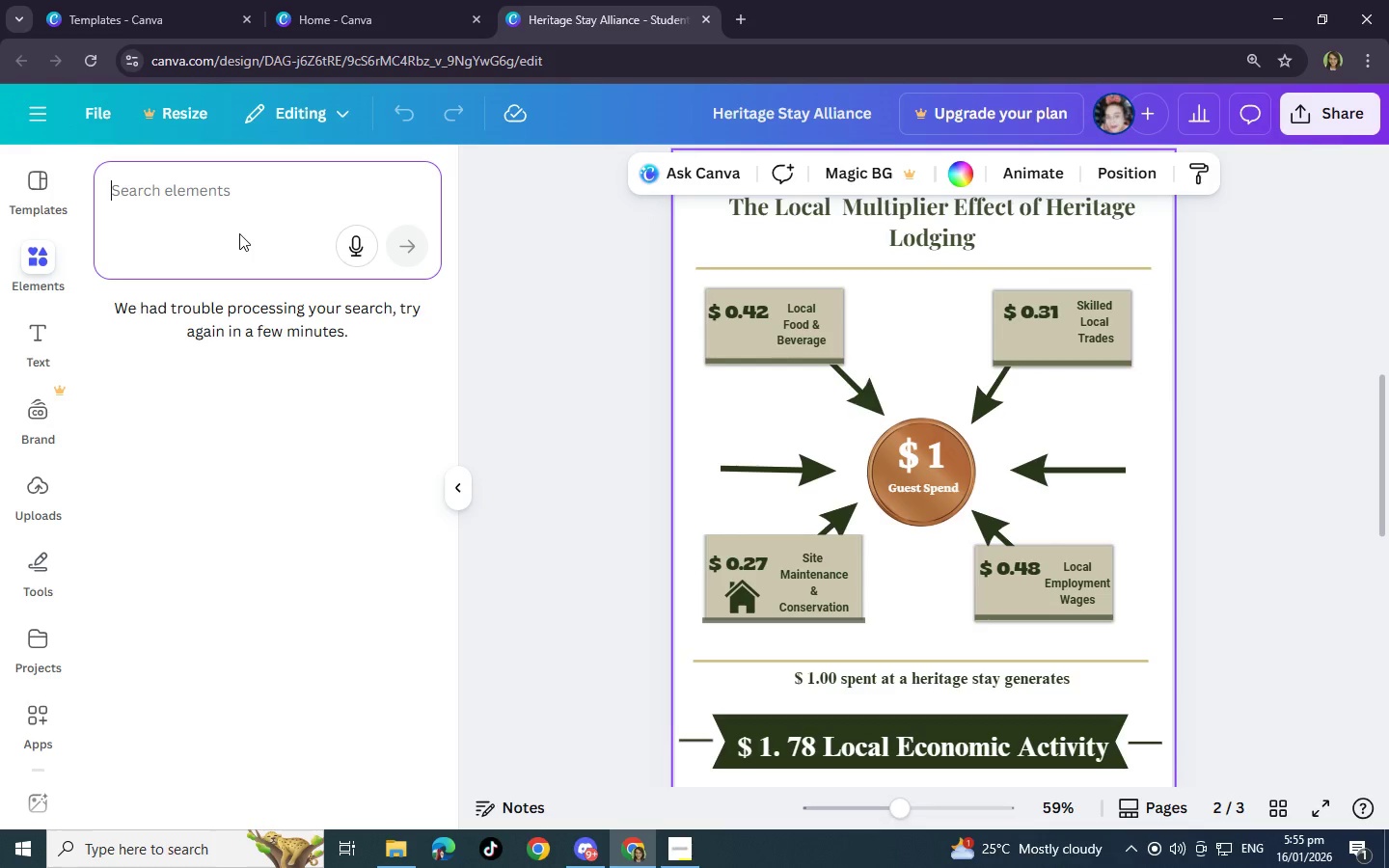 
wait(16.69)
 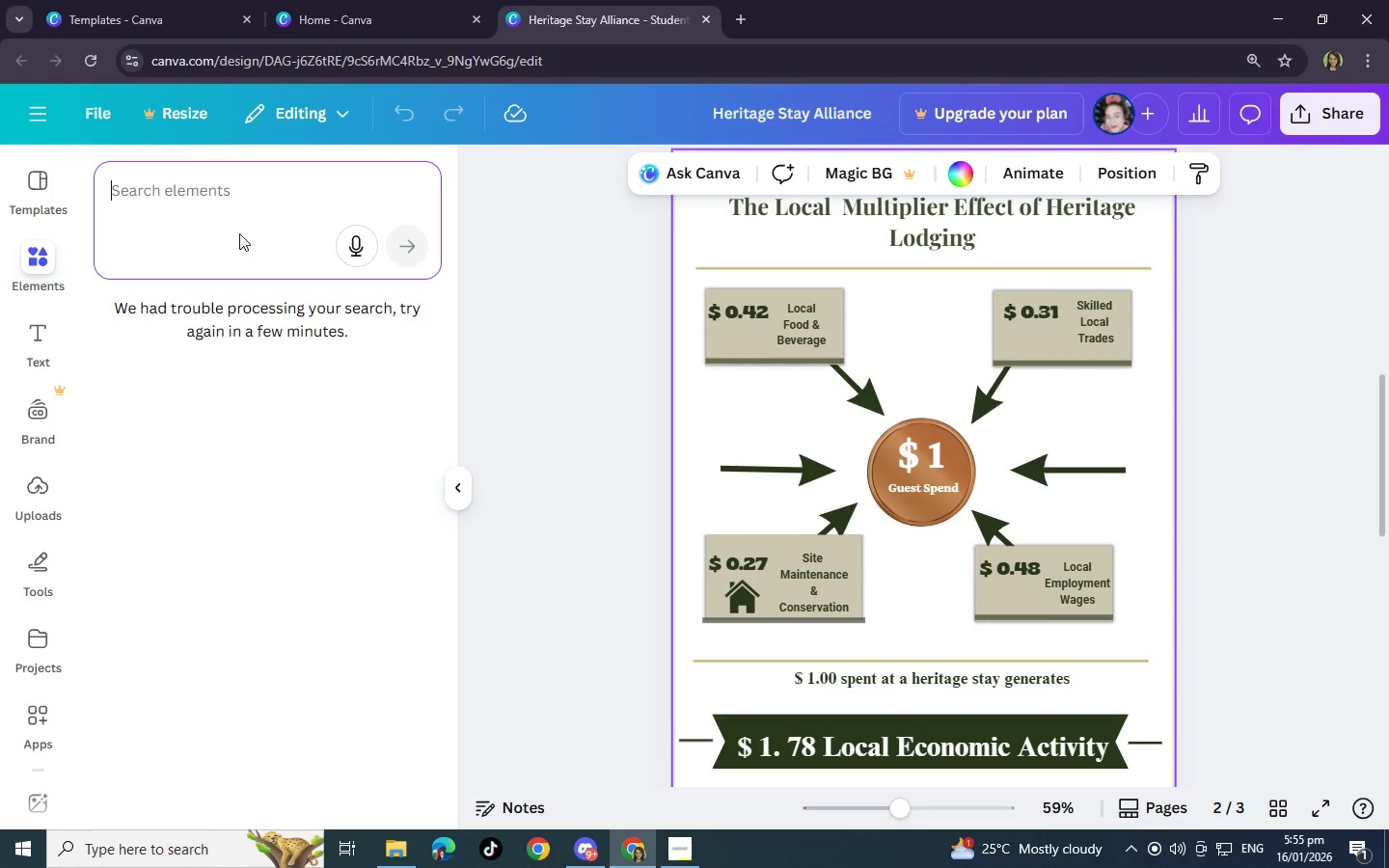 
double_click([51, 253])
 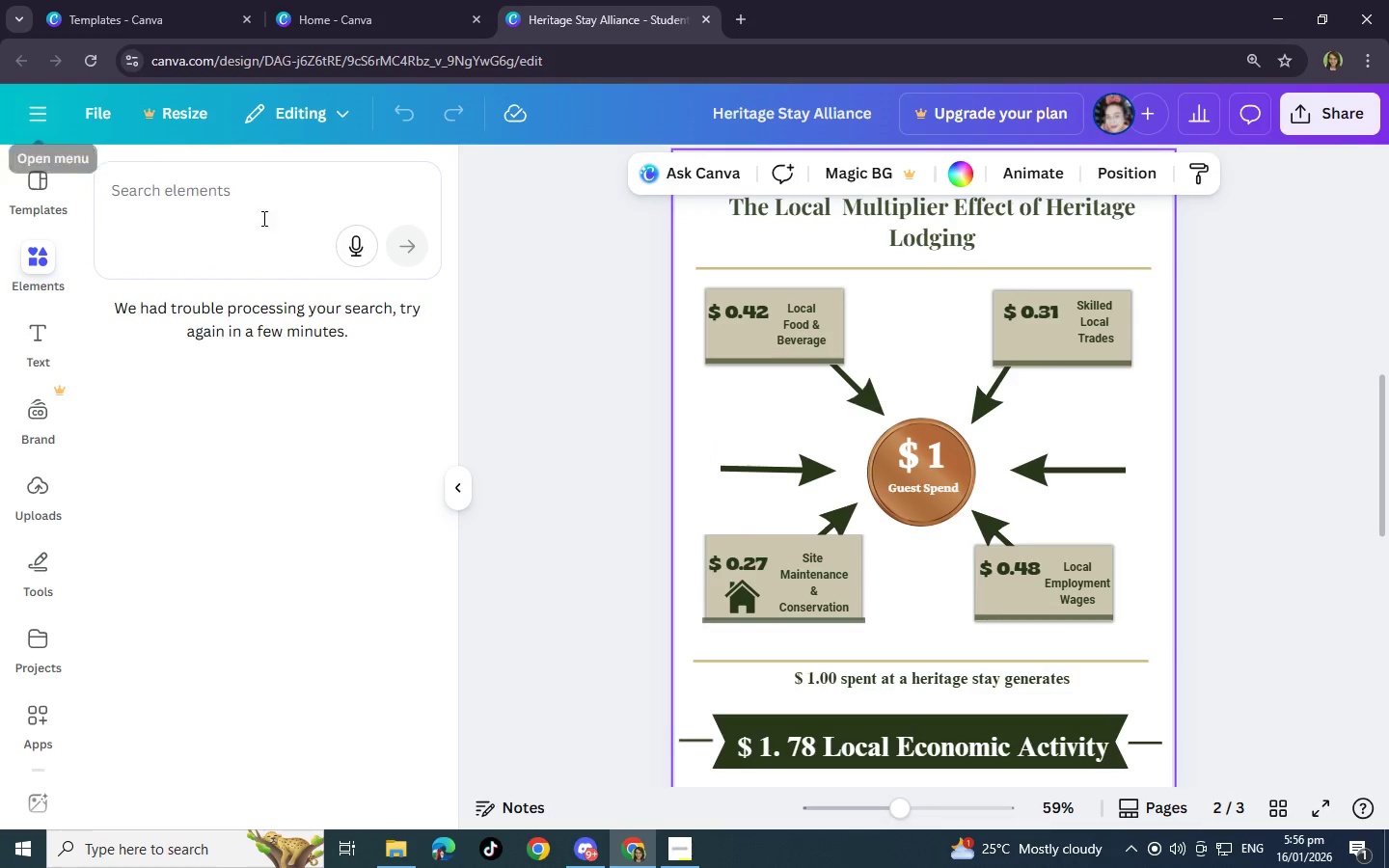 
left_click([264, 218])
 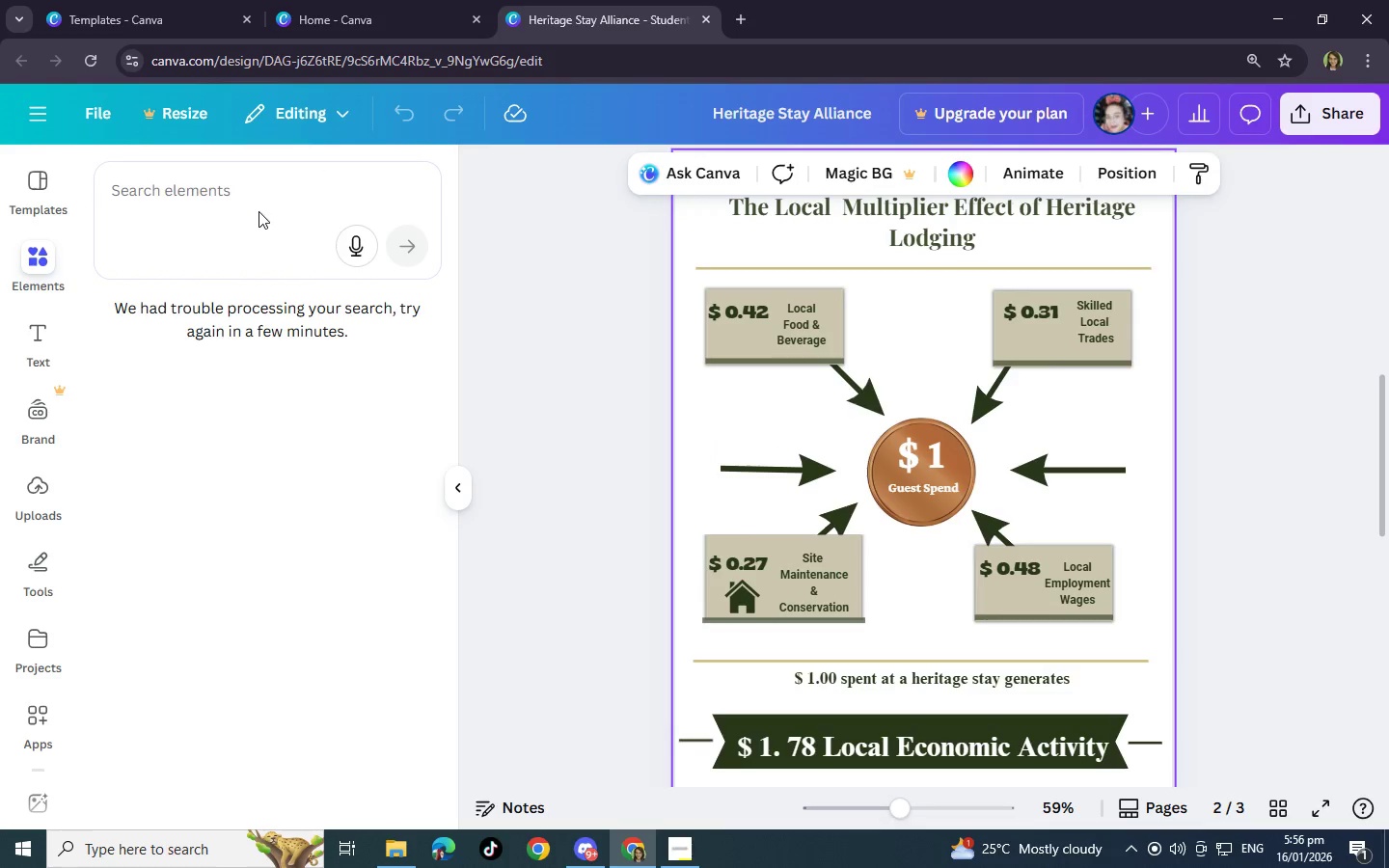 
left_click([243, 193])
 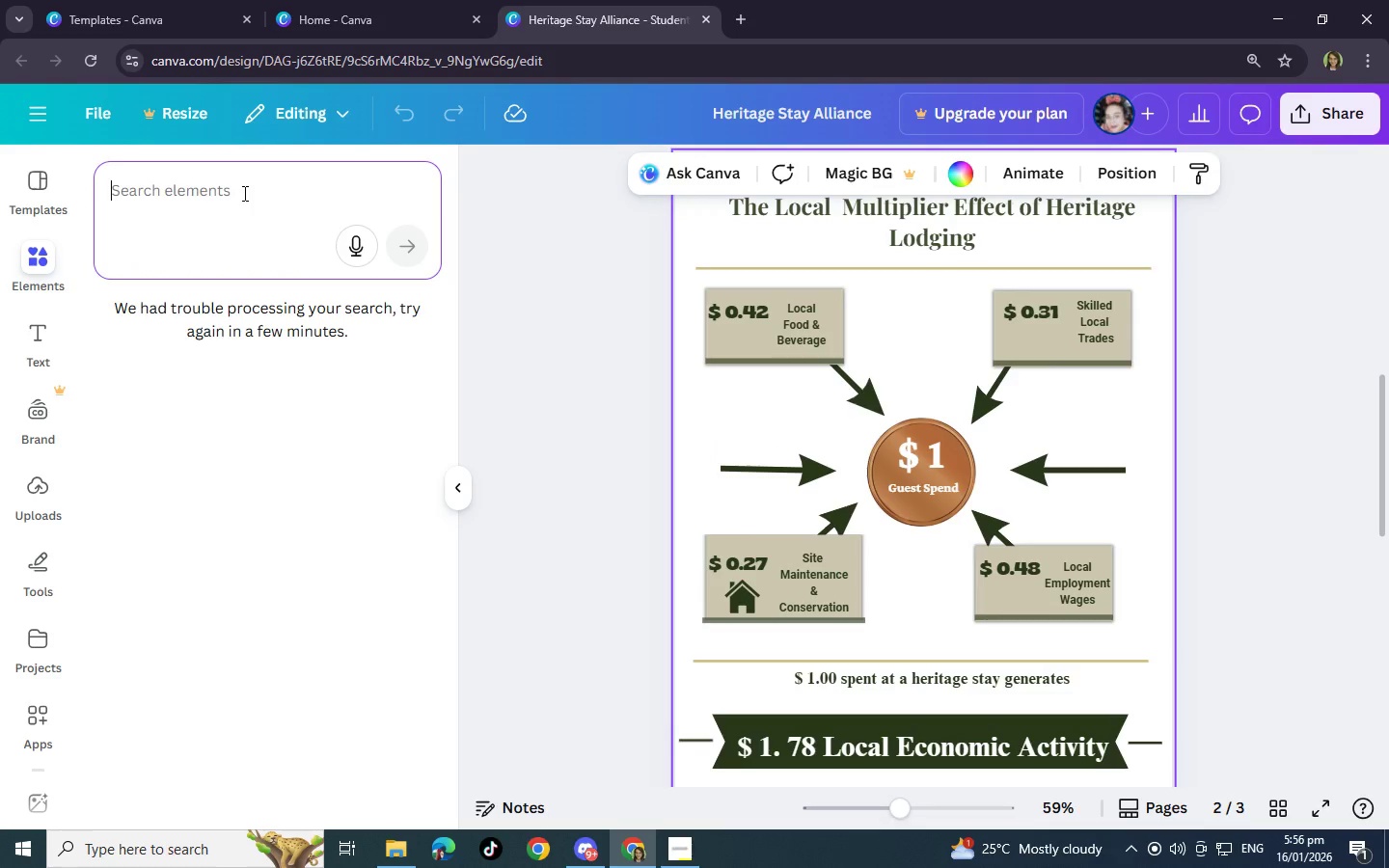 
left_click([243, 193])
 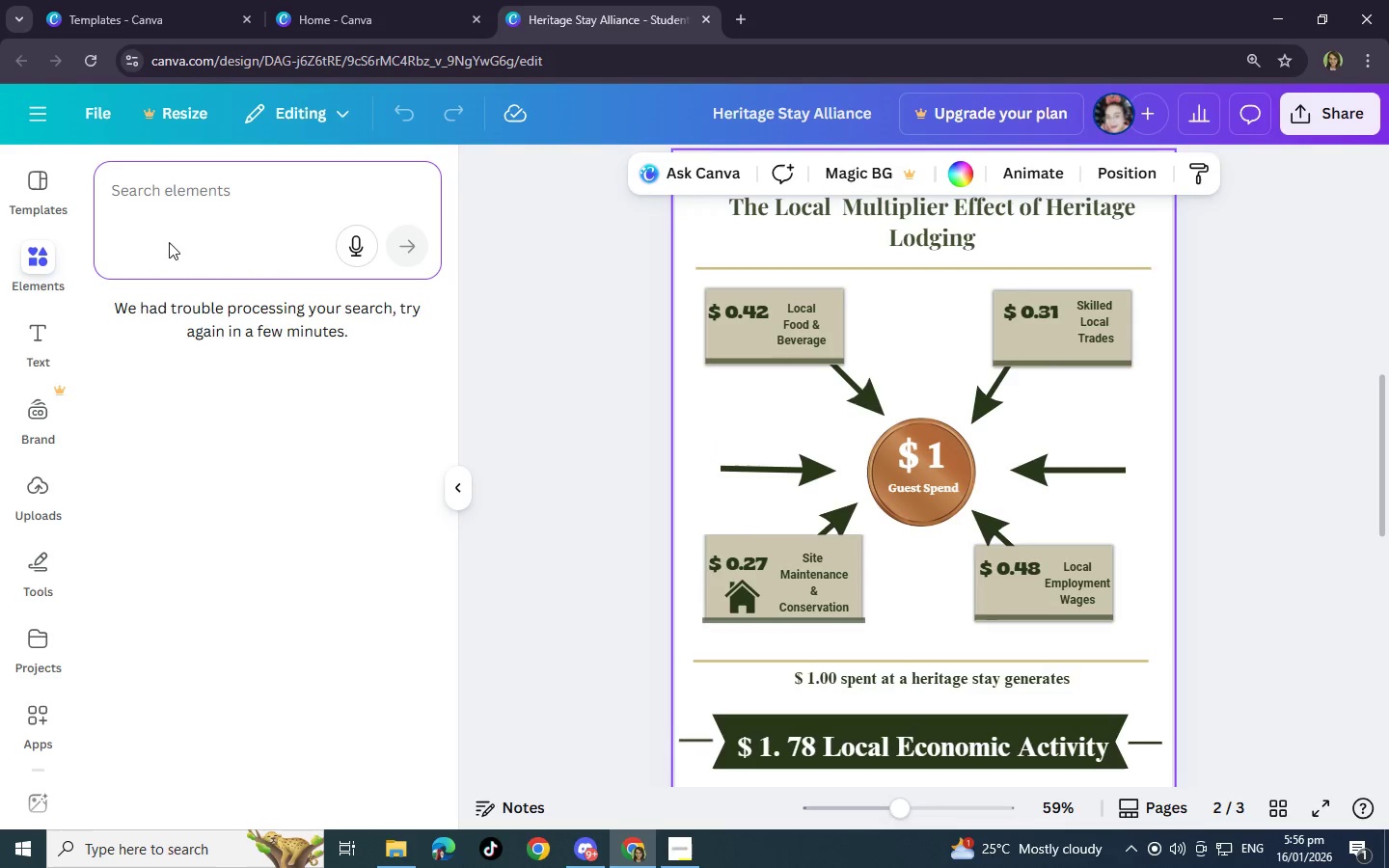 
left_click([38, 342])
 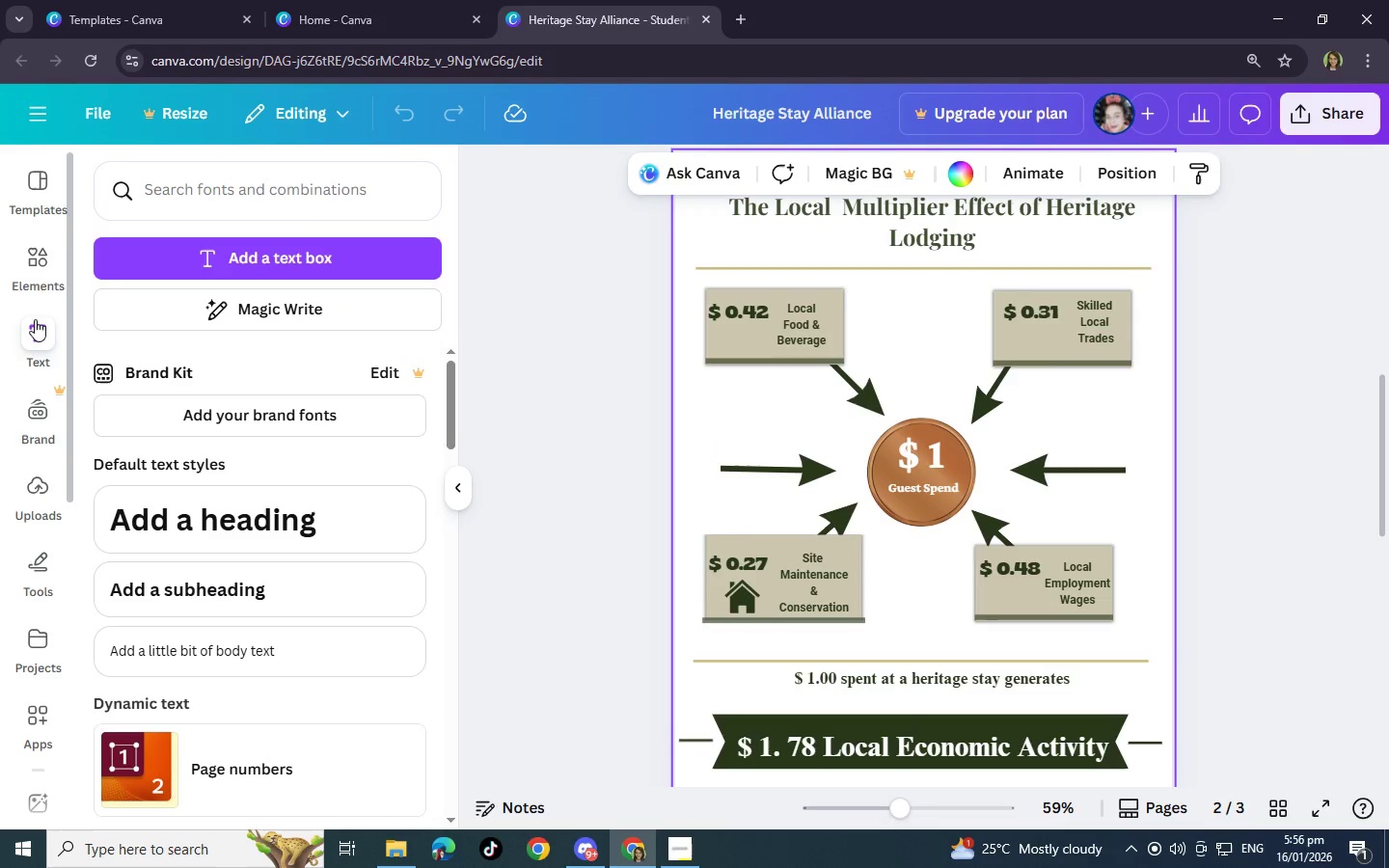 
left_click([39, 262])
 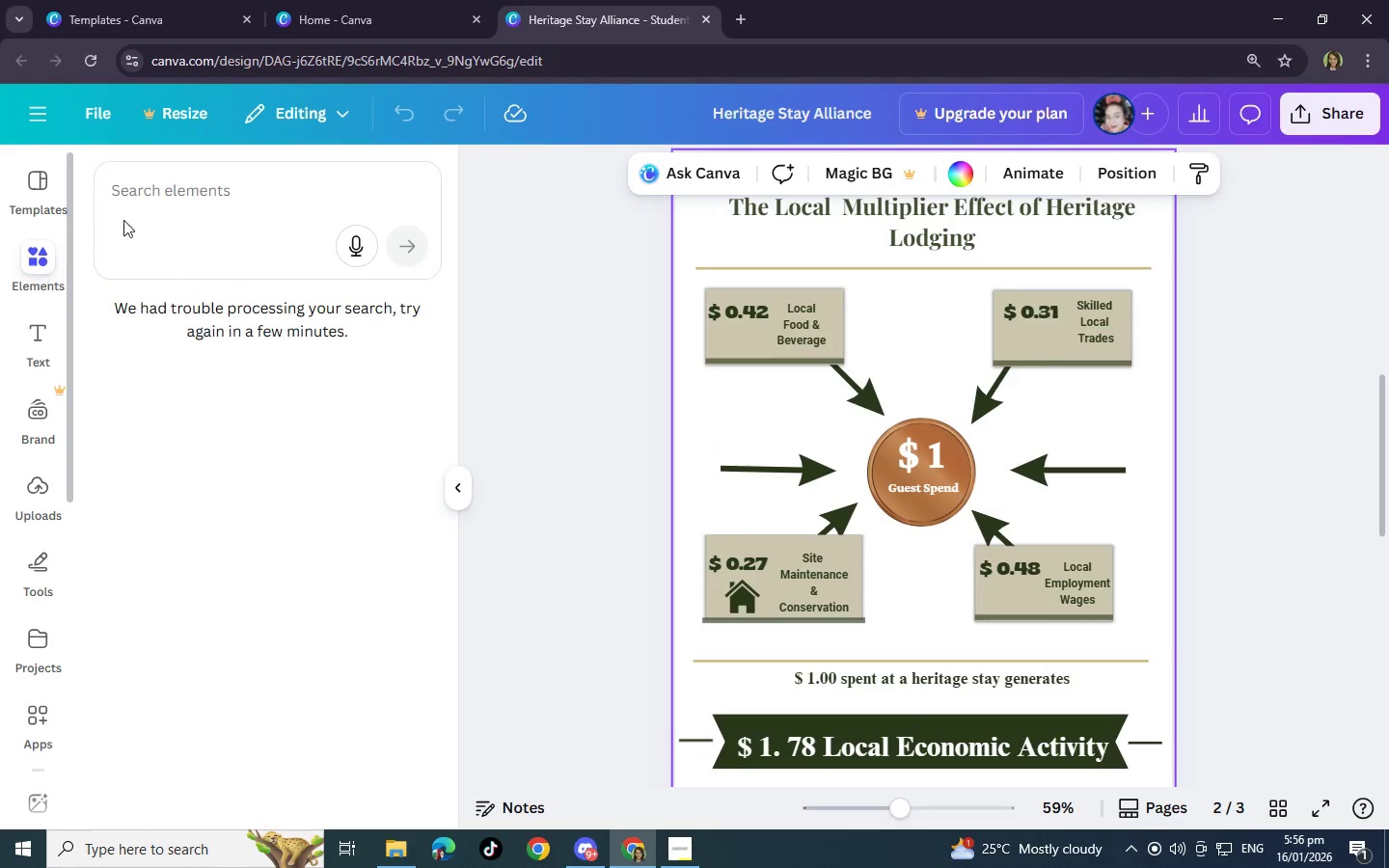 
left_click([207, 191])
 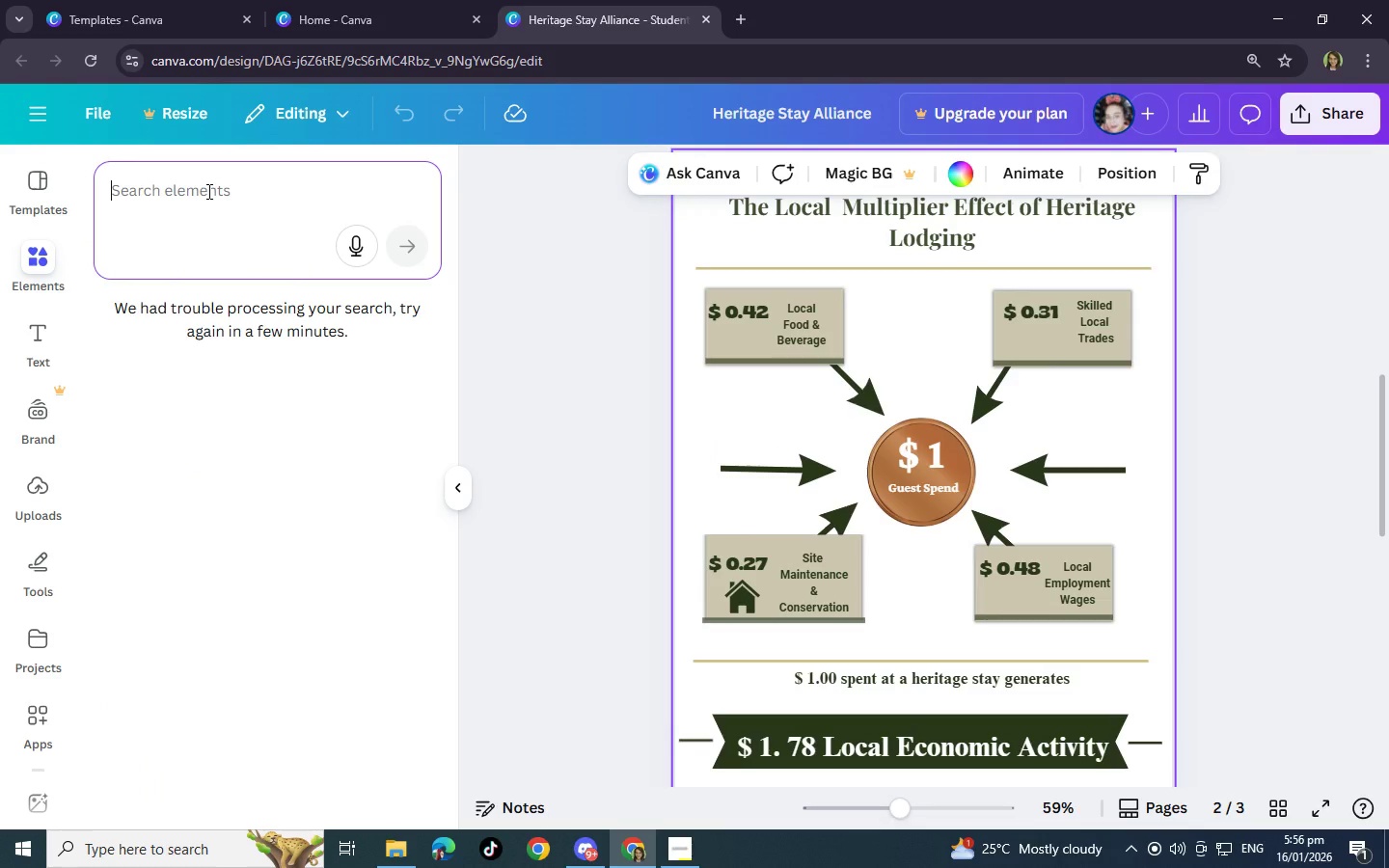 
left_click([207, 191])
 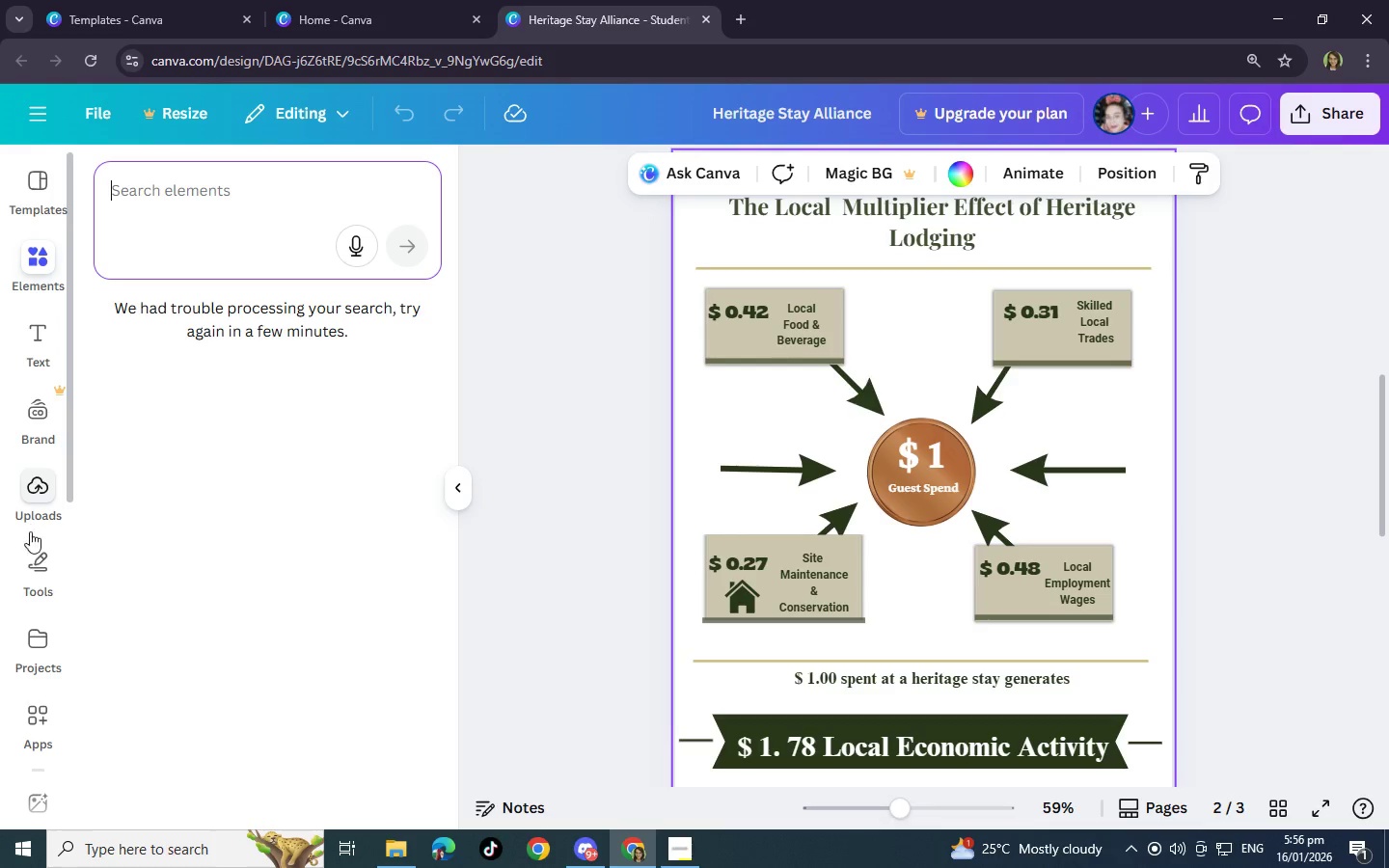 
wait(5.27)
 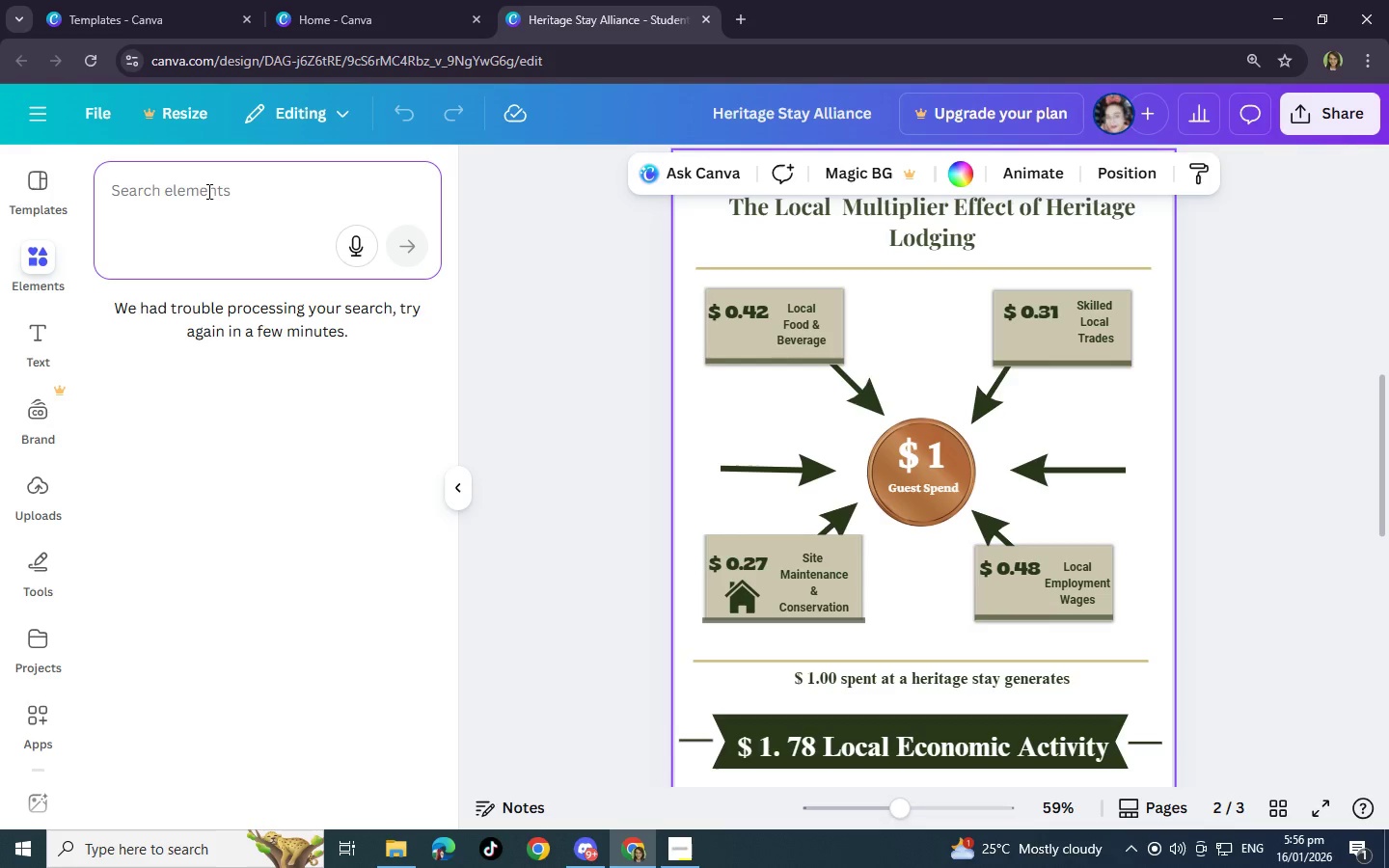 
left_click([35, 564])
 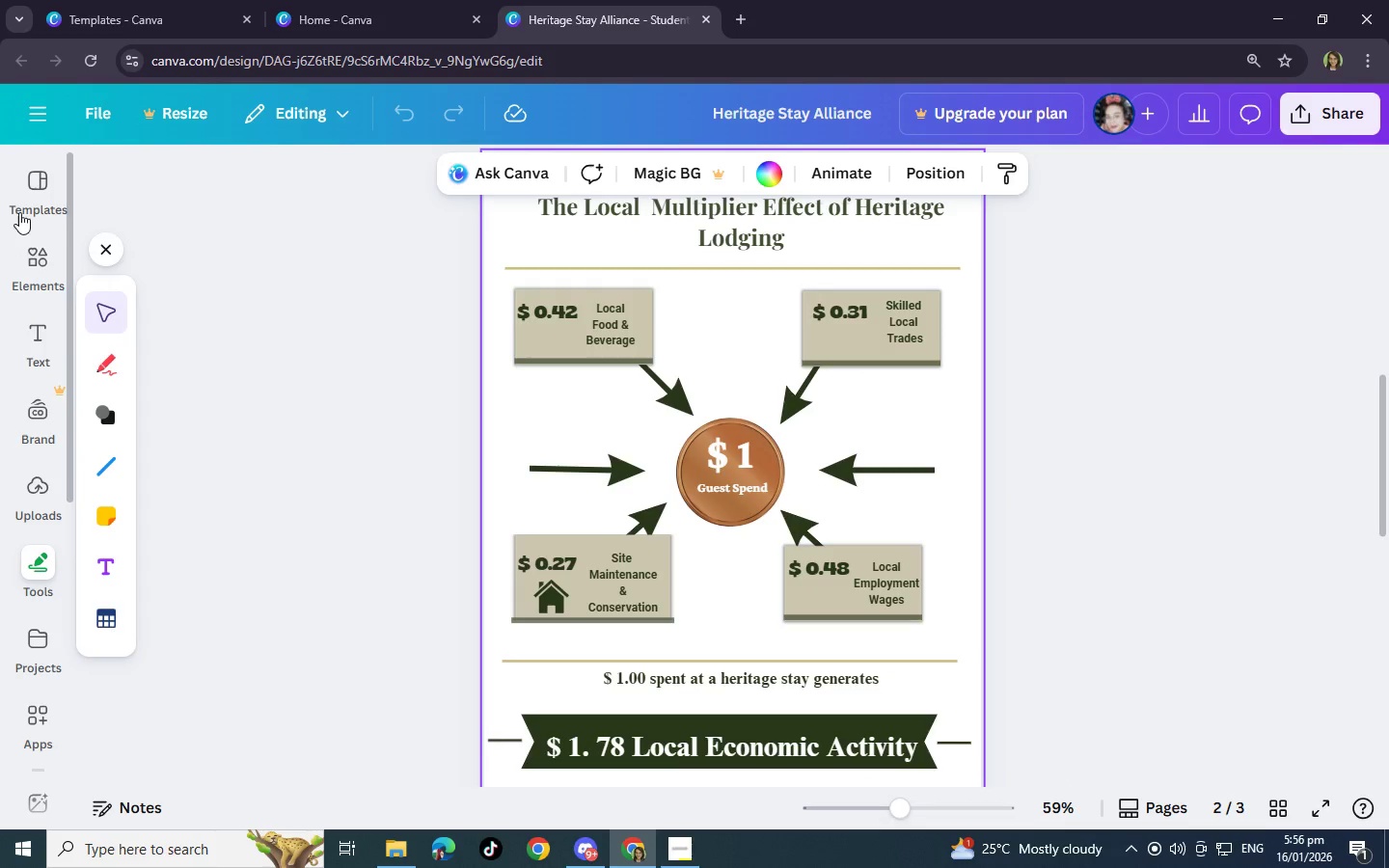 
left_click([34, 256])
 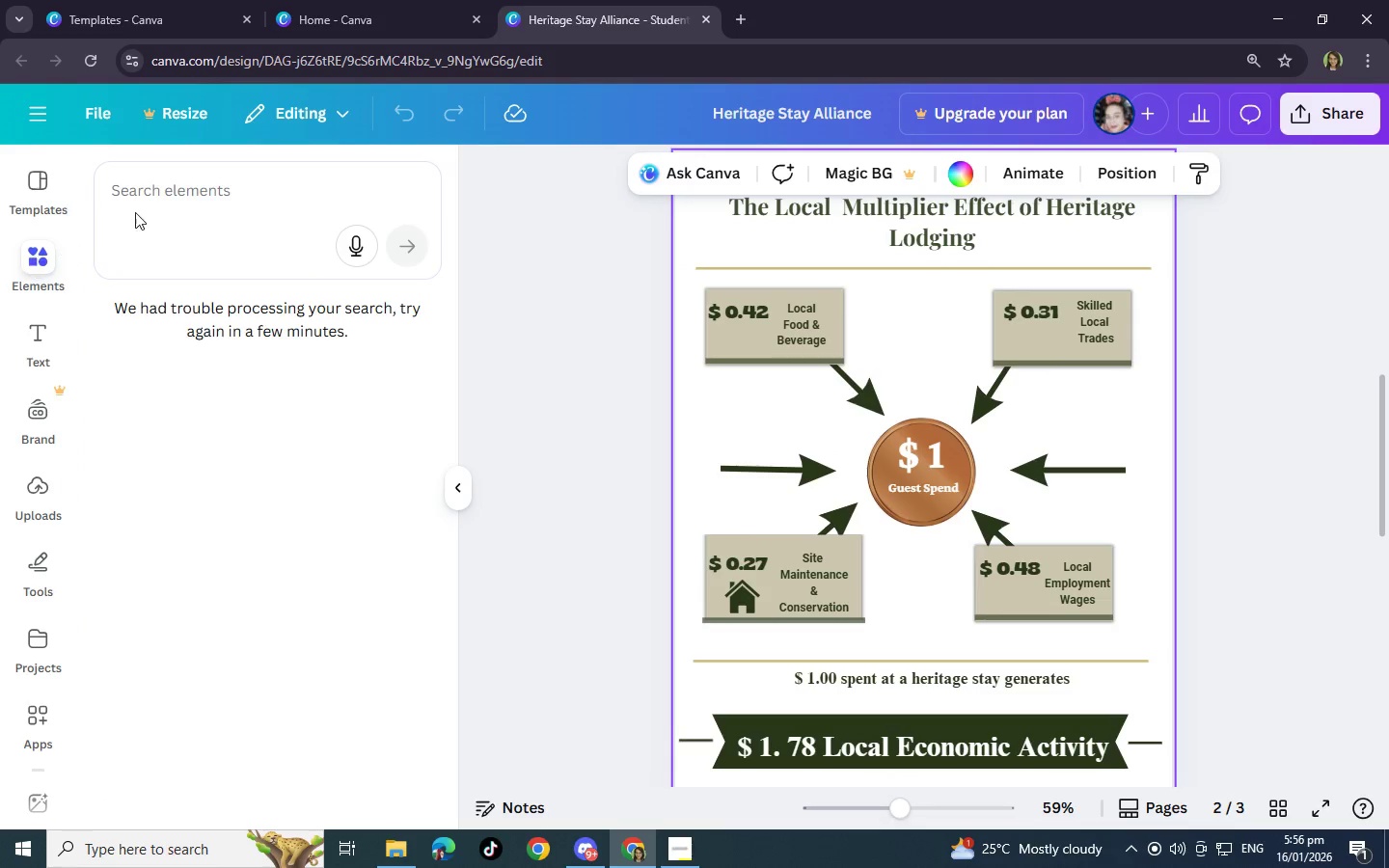 
left_click([169, 189])
 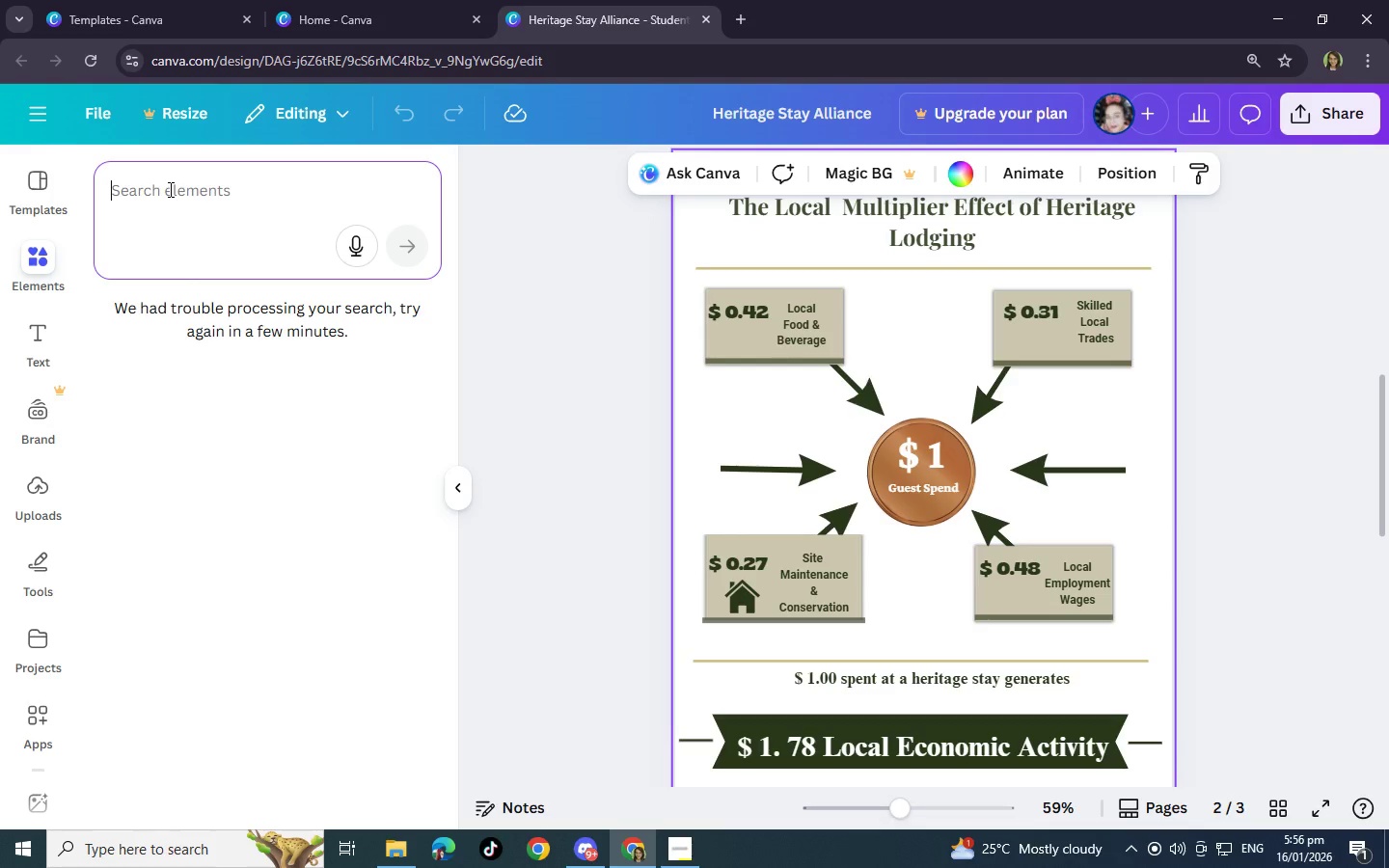 
left_click([169, 189])
 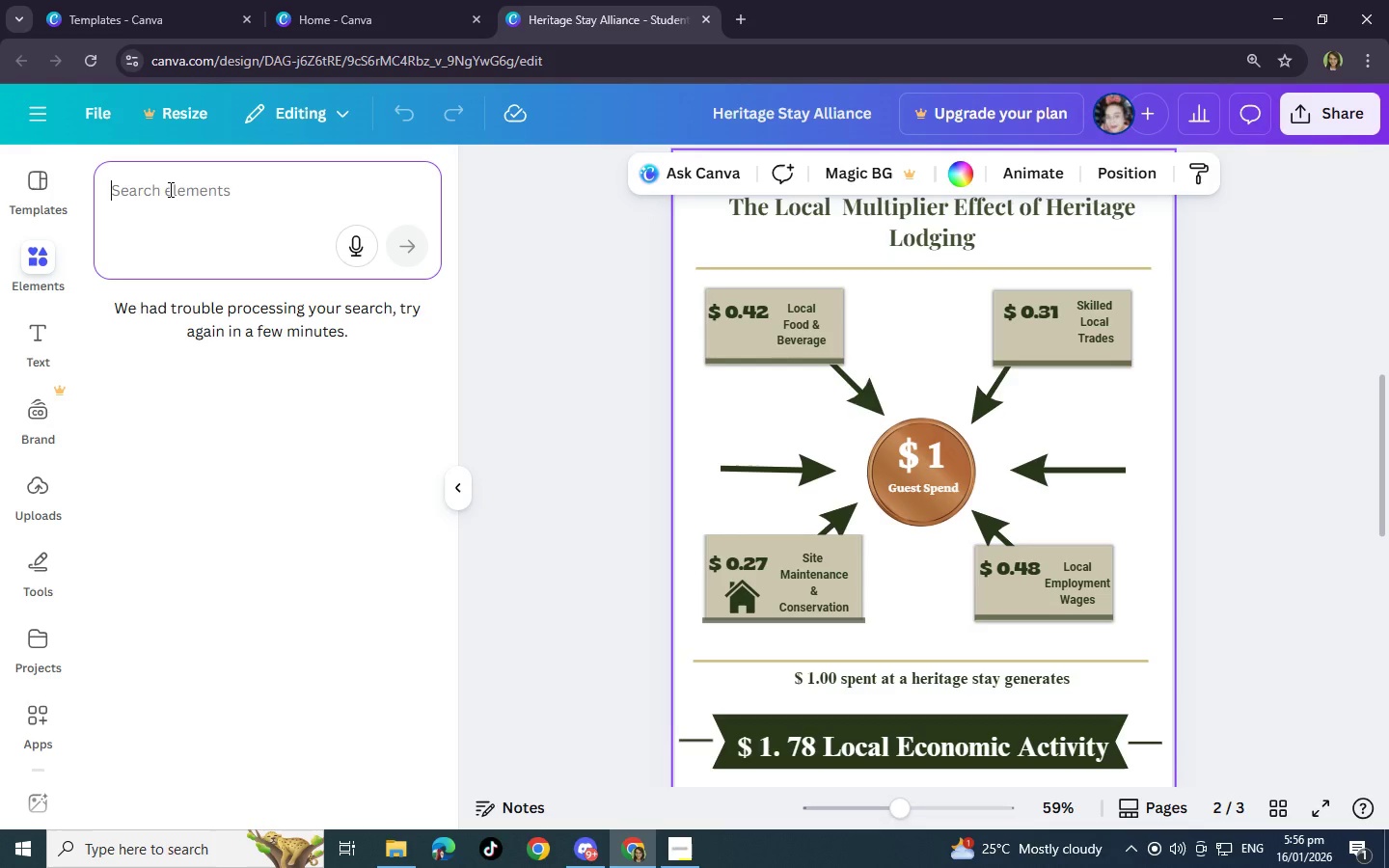 
type(food )
 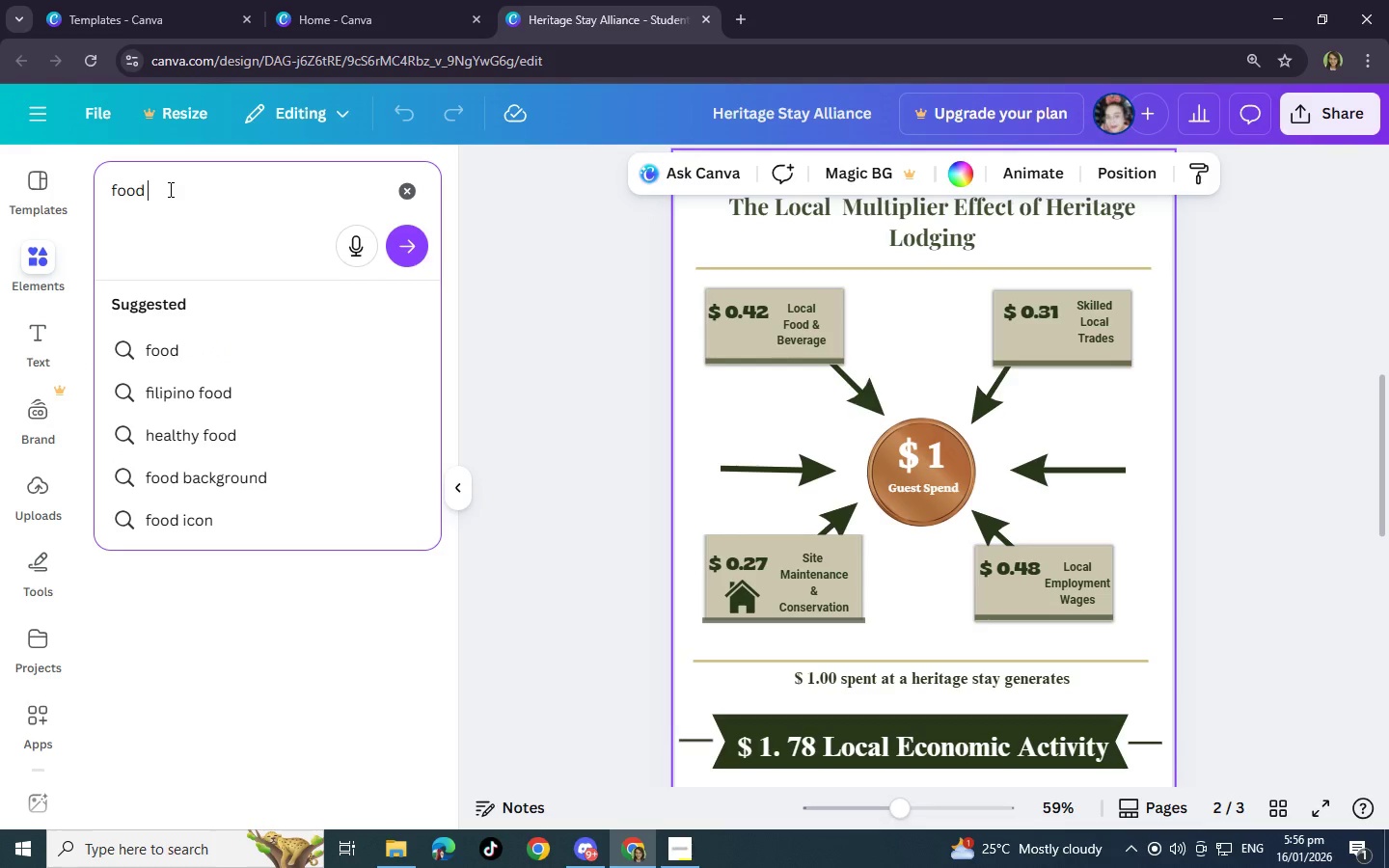 
type(and beve)
 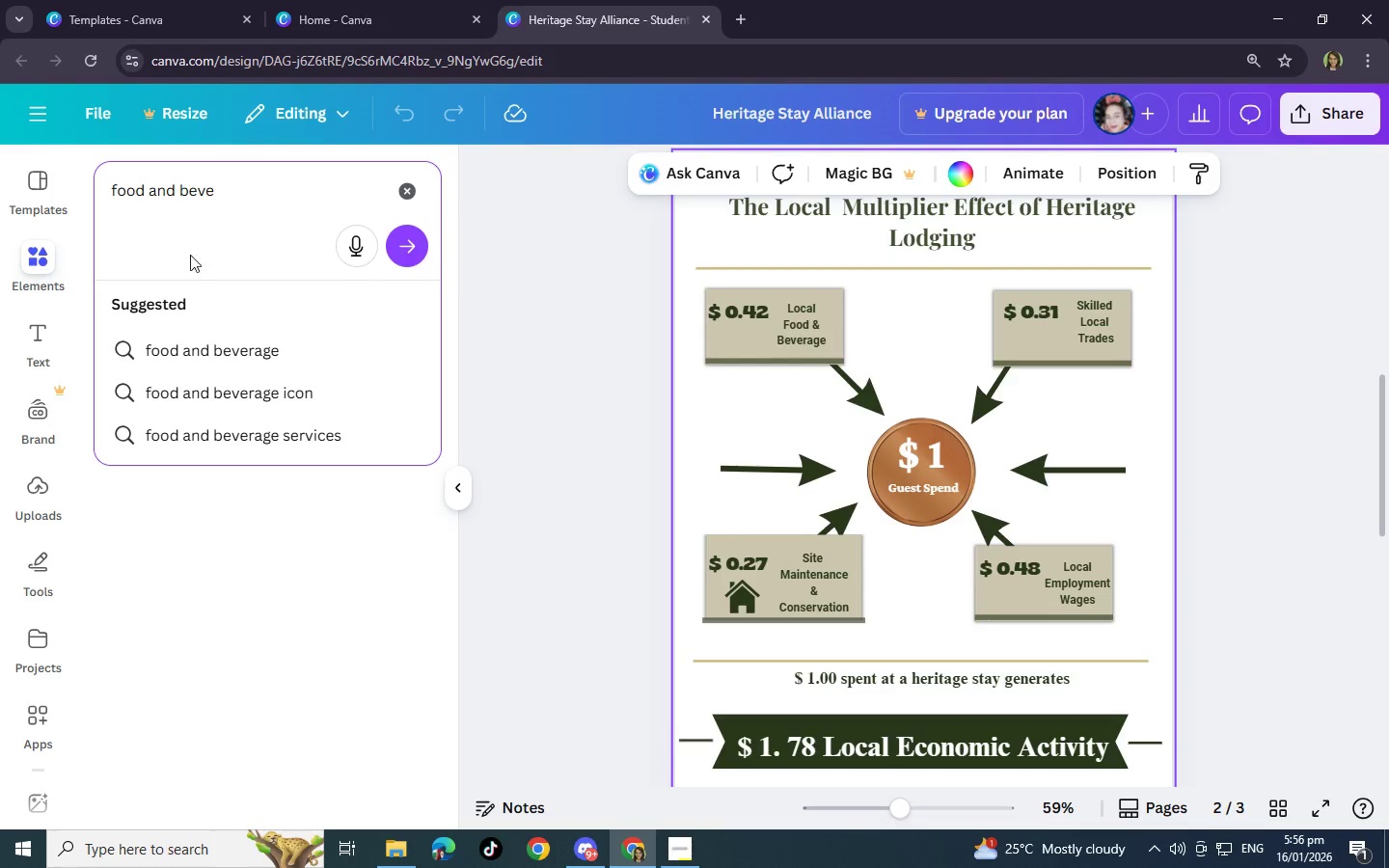 
left_click([229, 386])
 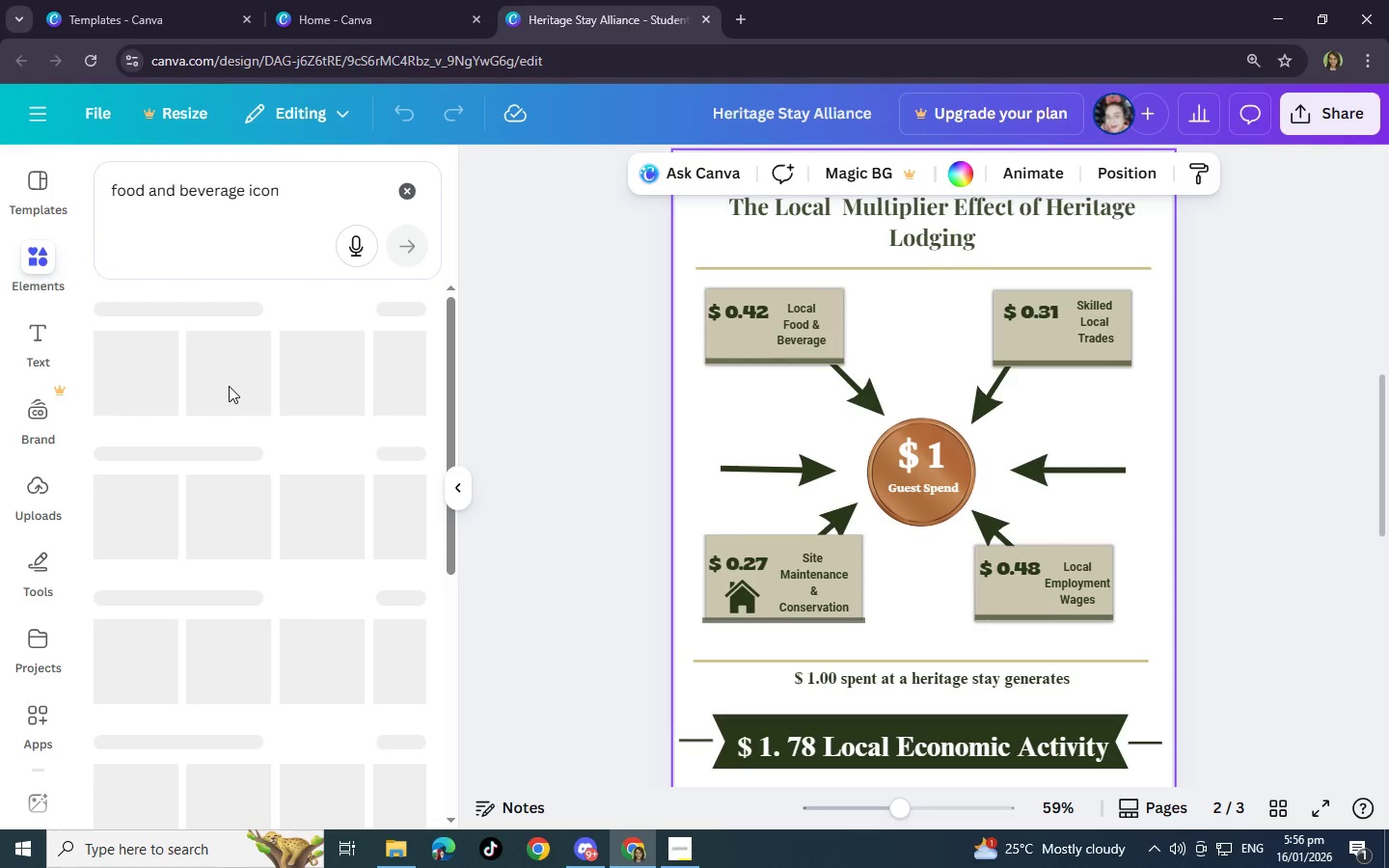 
wait(9.11)
 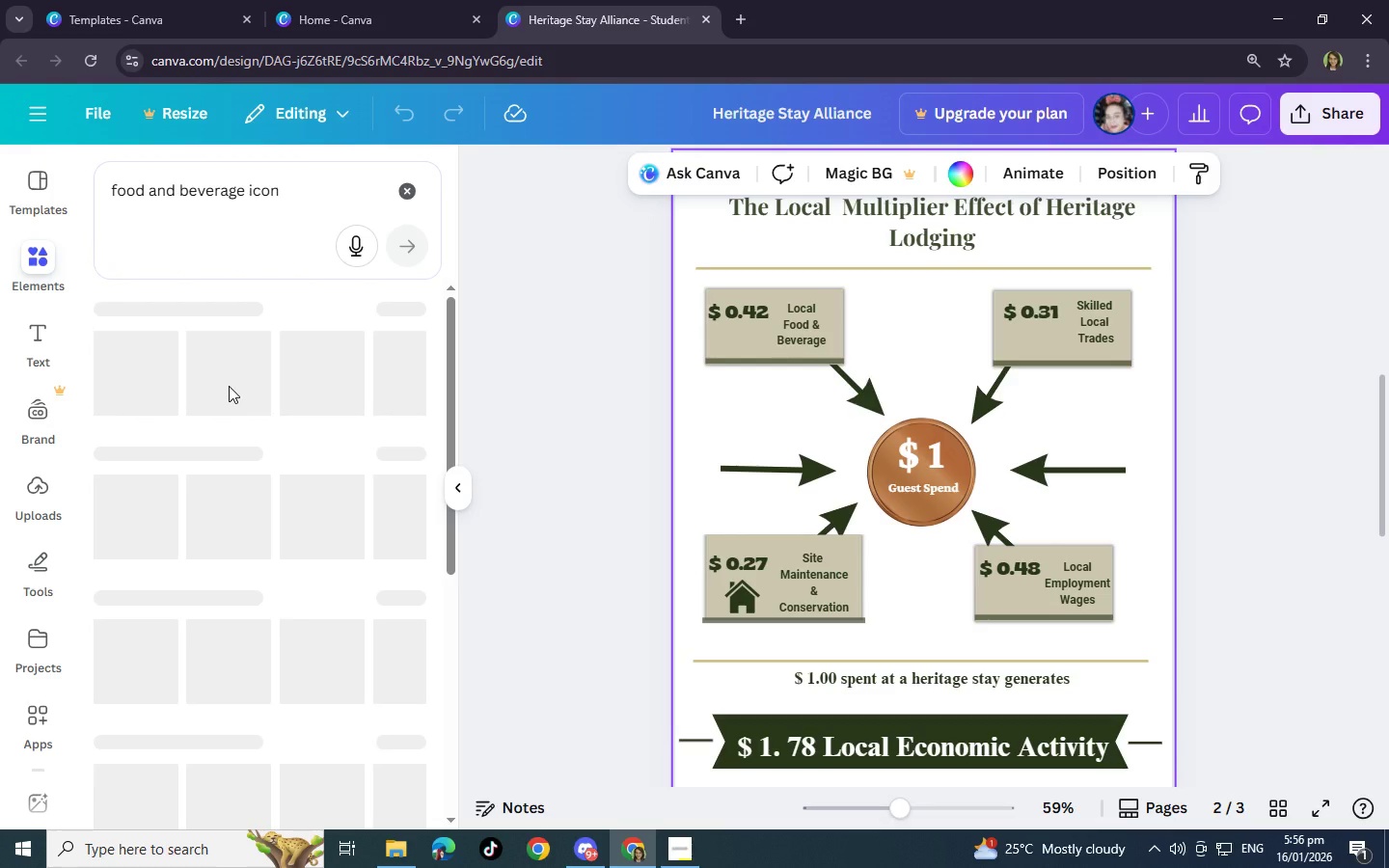 
left_click([412, 244])
 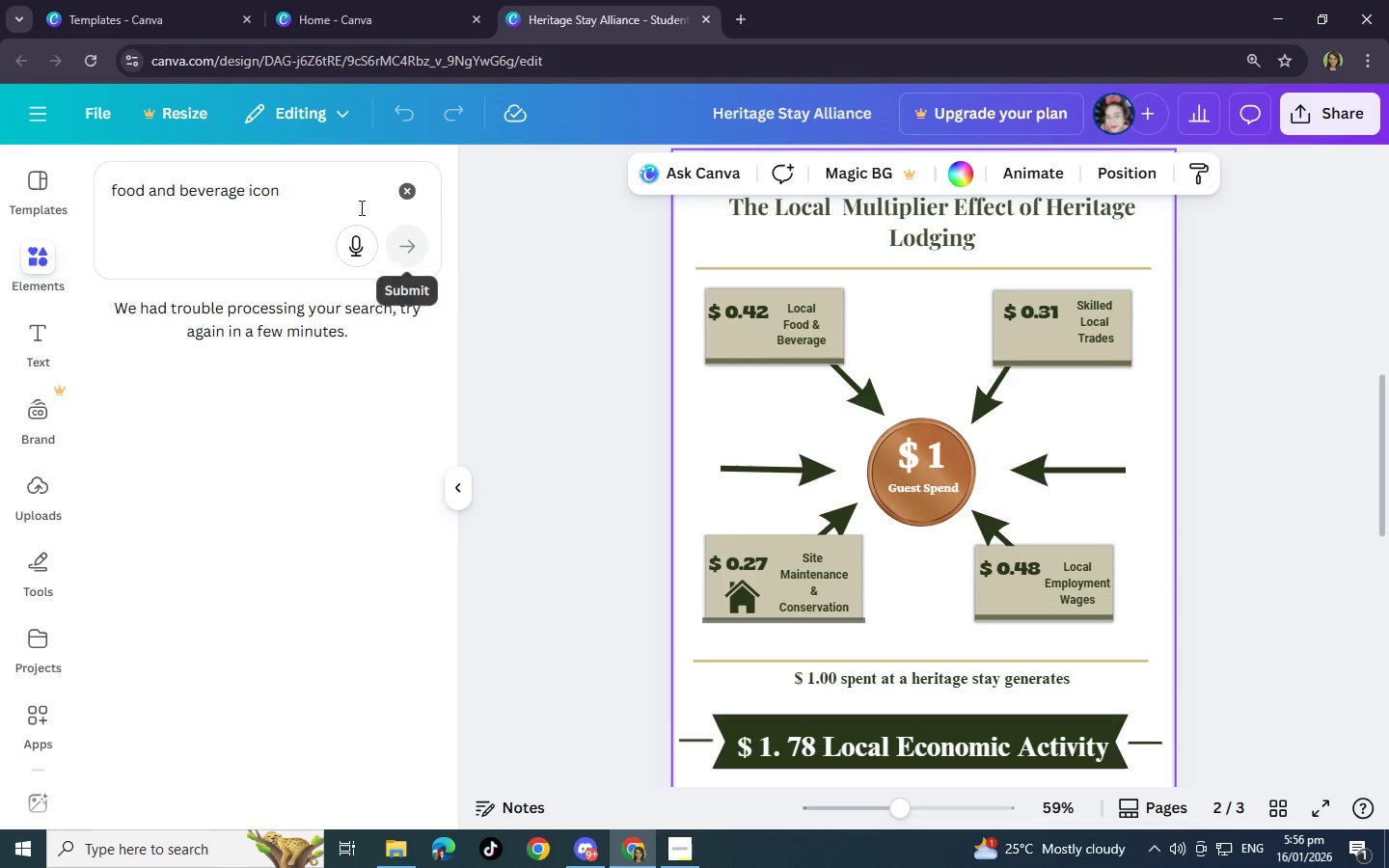 
left_click([322, 184])
 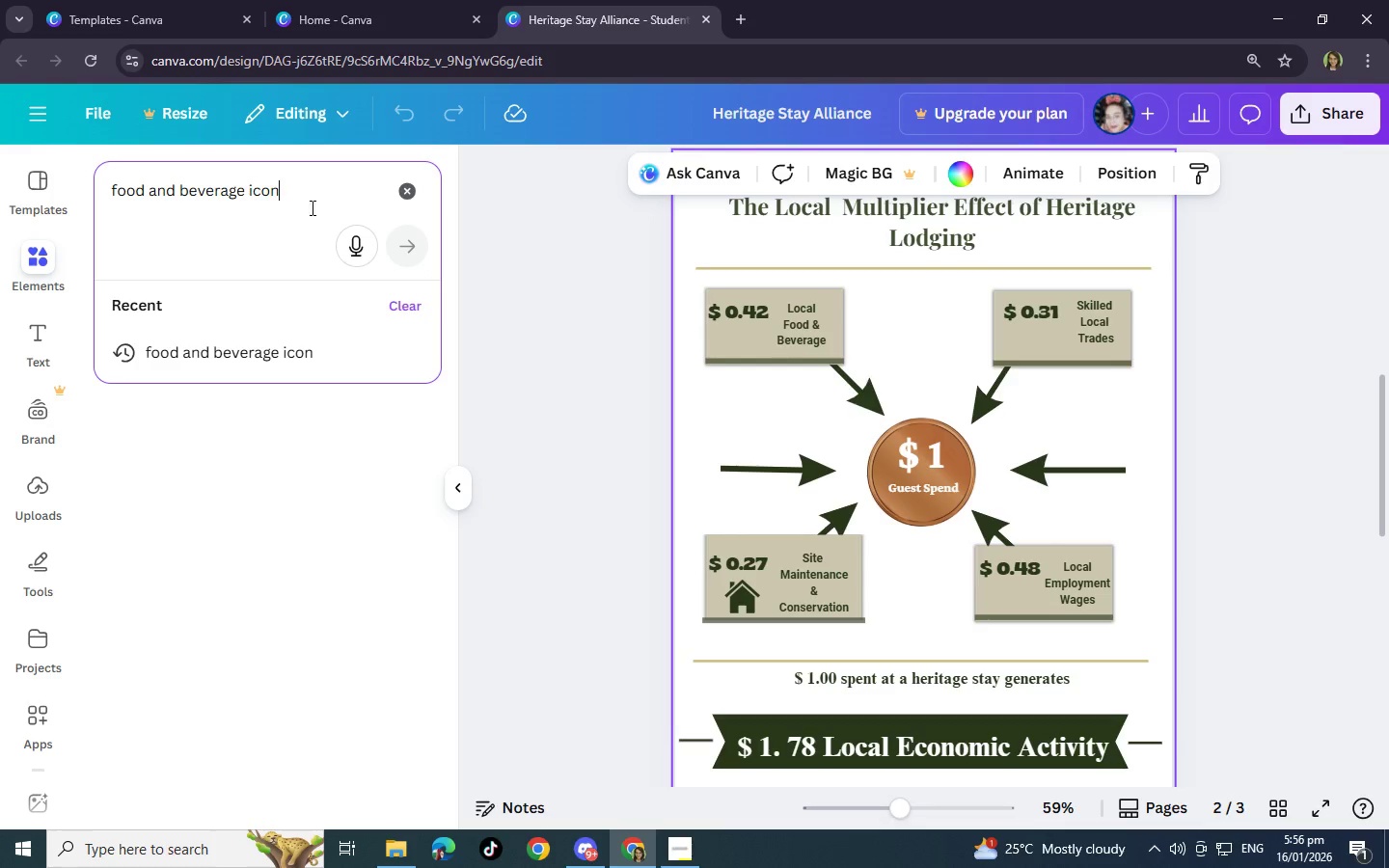 
left_click([259, 368])
 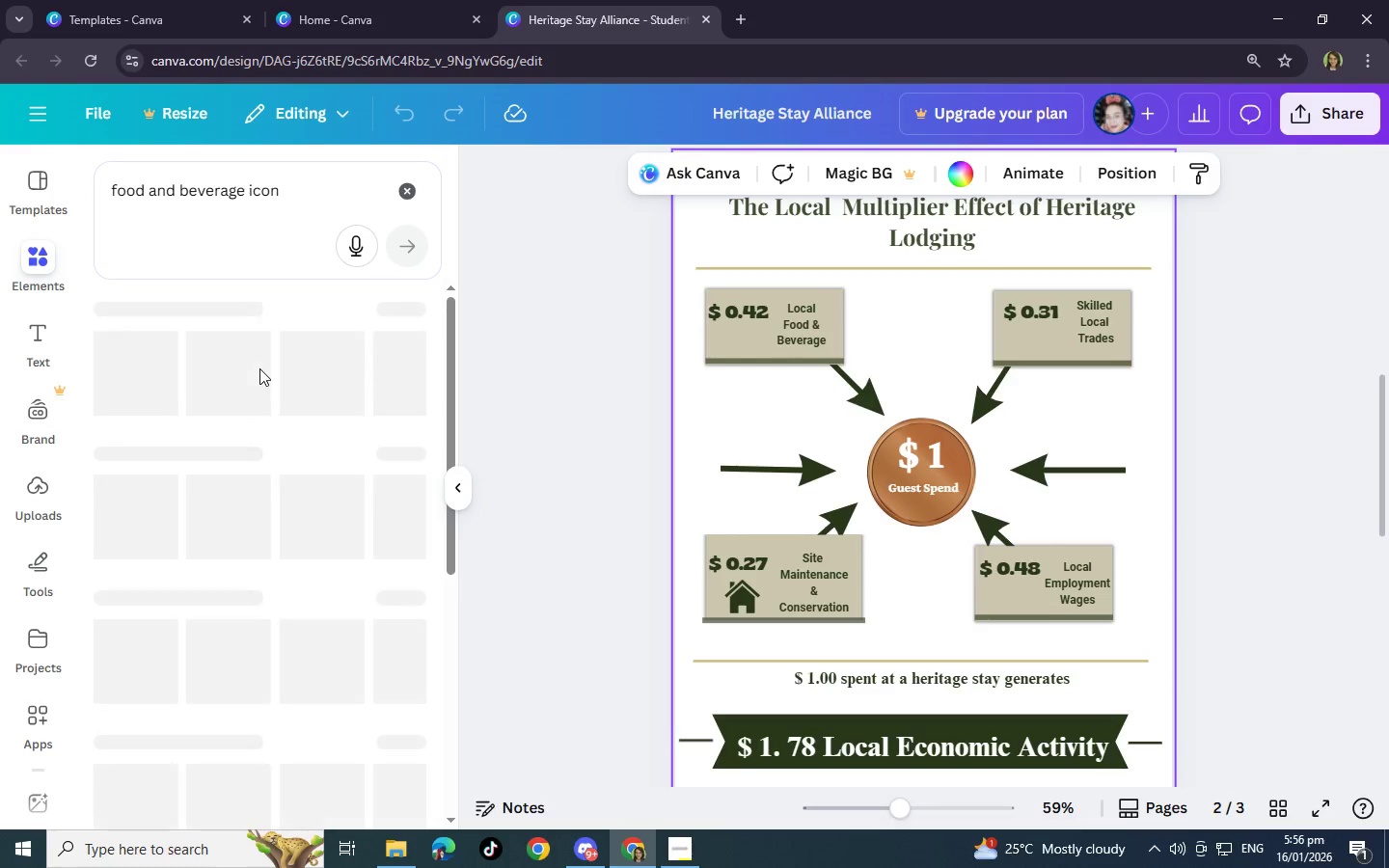 
wait(8.59)
 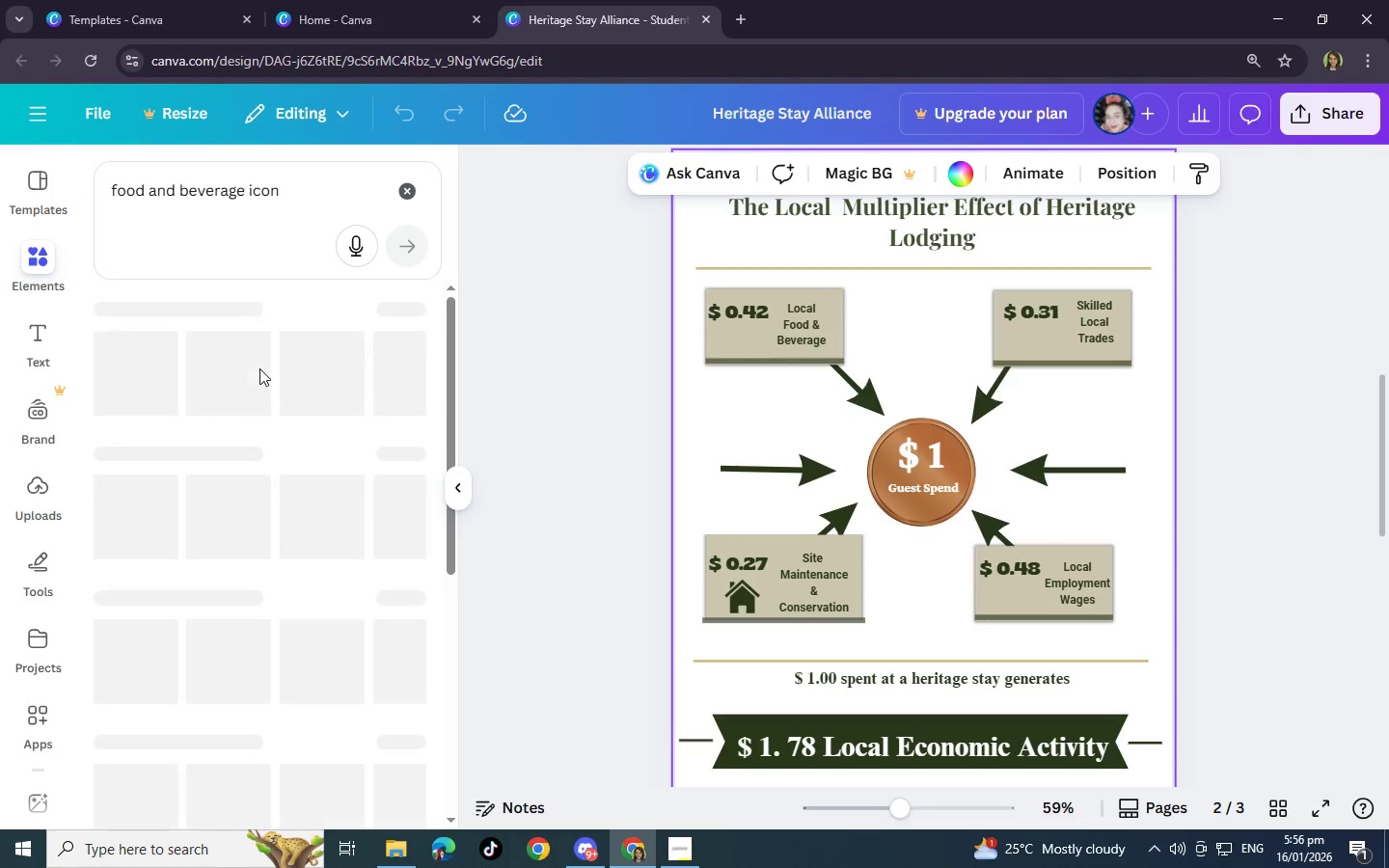 
left_click([413, 437])
 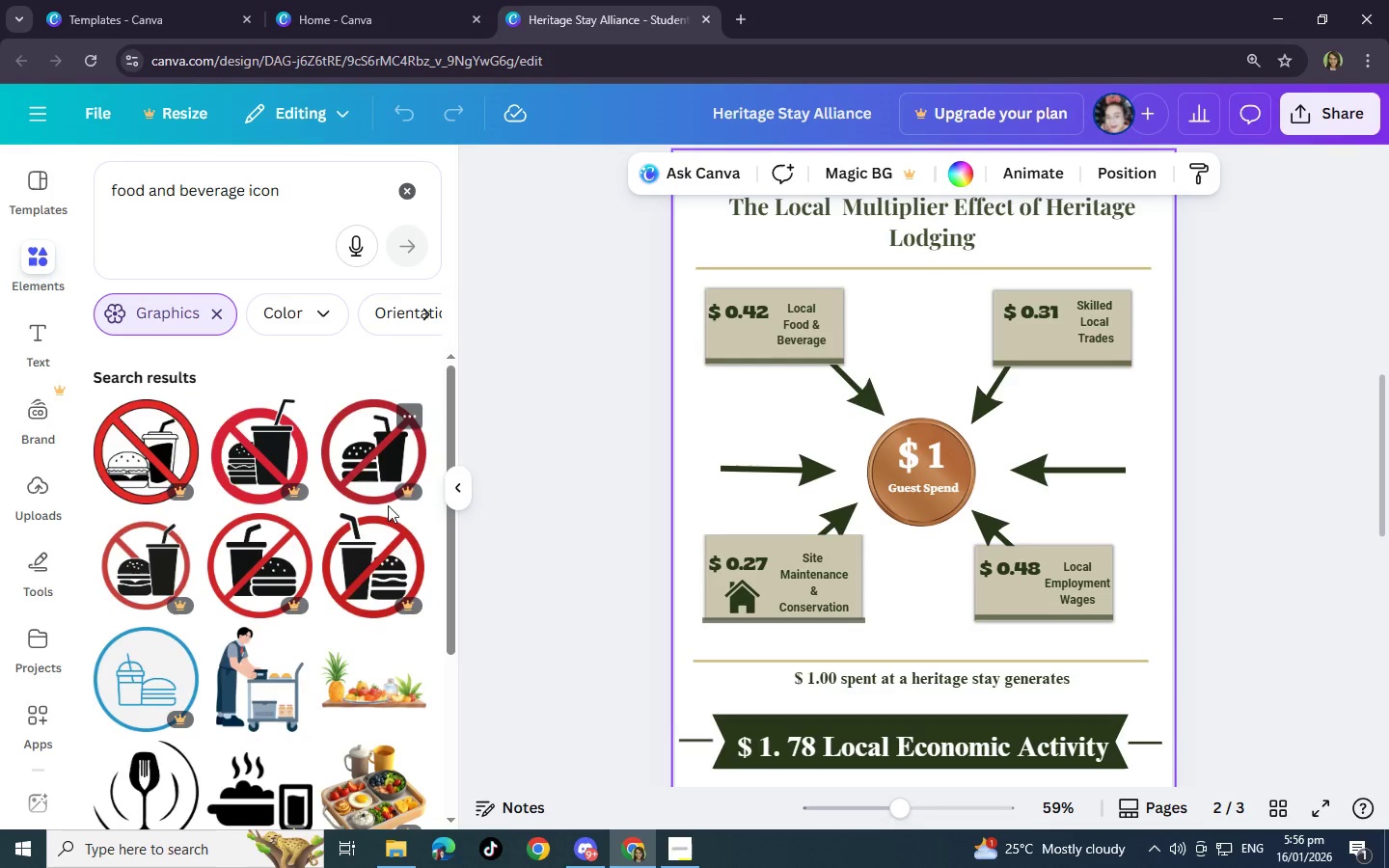 
scroll: coordinate [355, 613], scroll_direction: down, amount: 3.0
 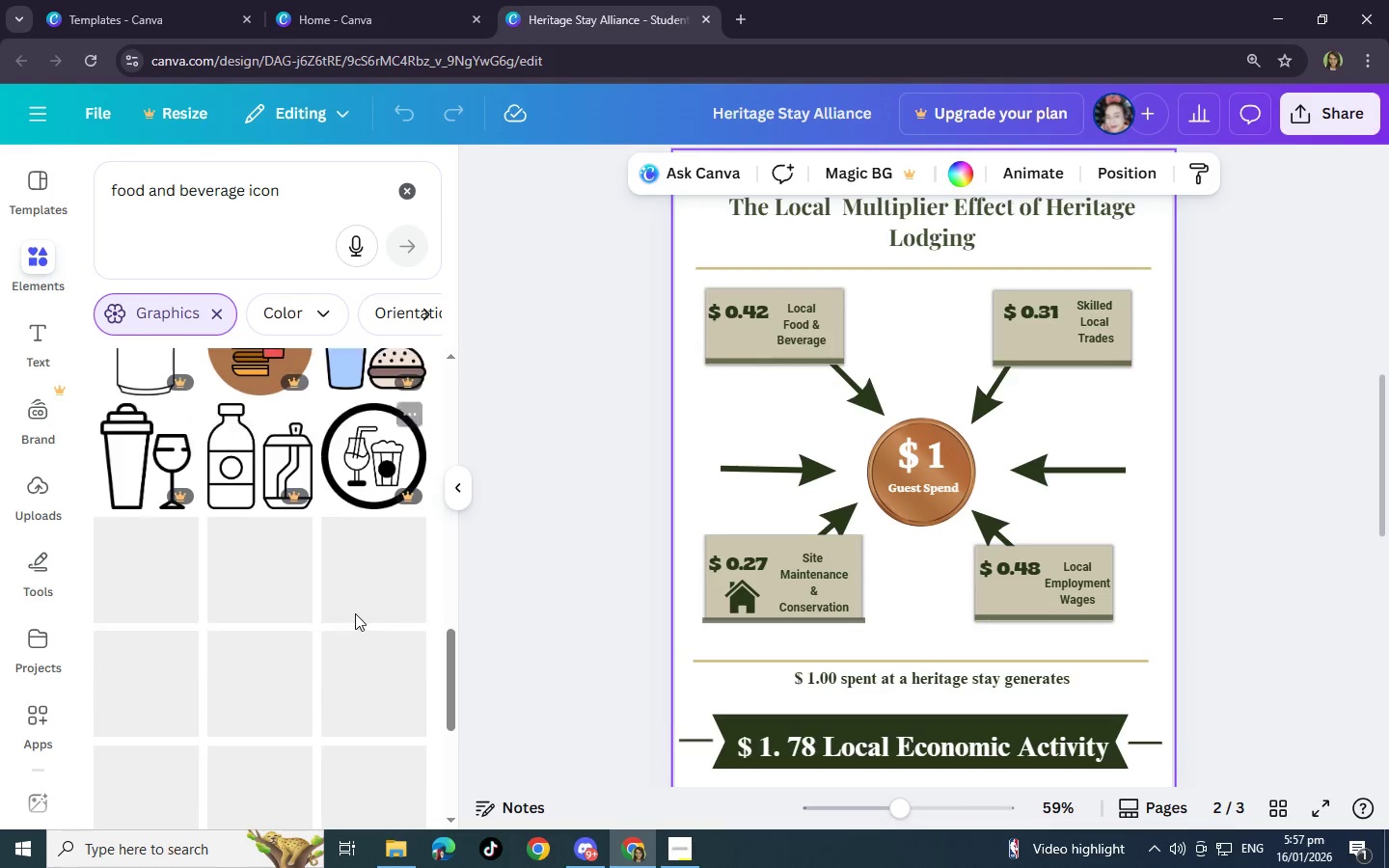 
scroll: coordinate [355, 613], scroll_direction: up, amount: 2.0
 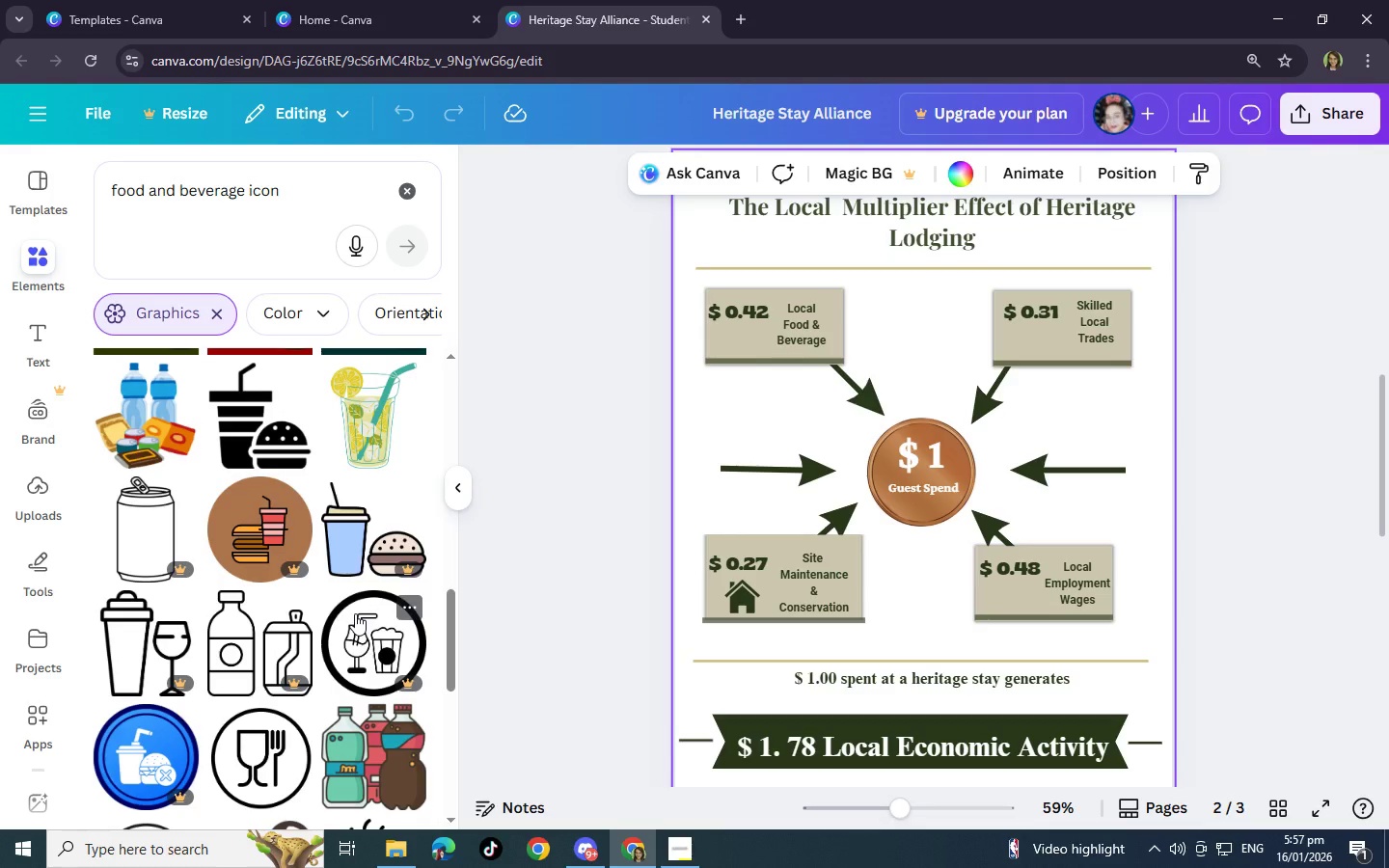 
wait(6.58)
 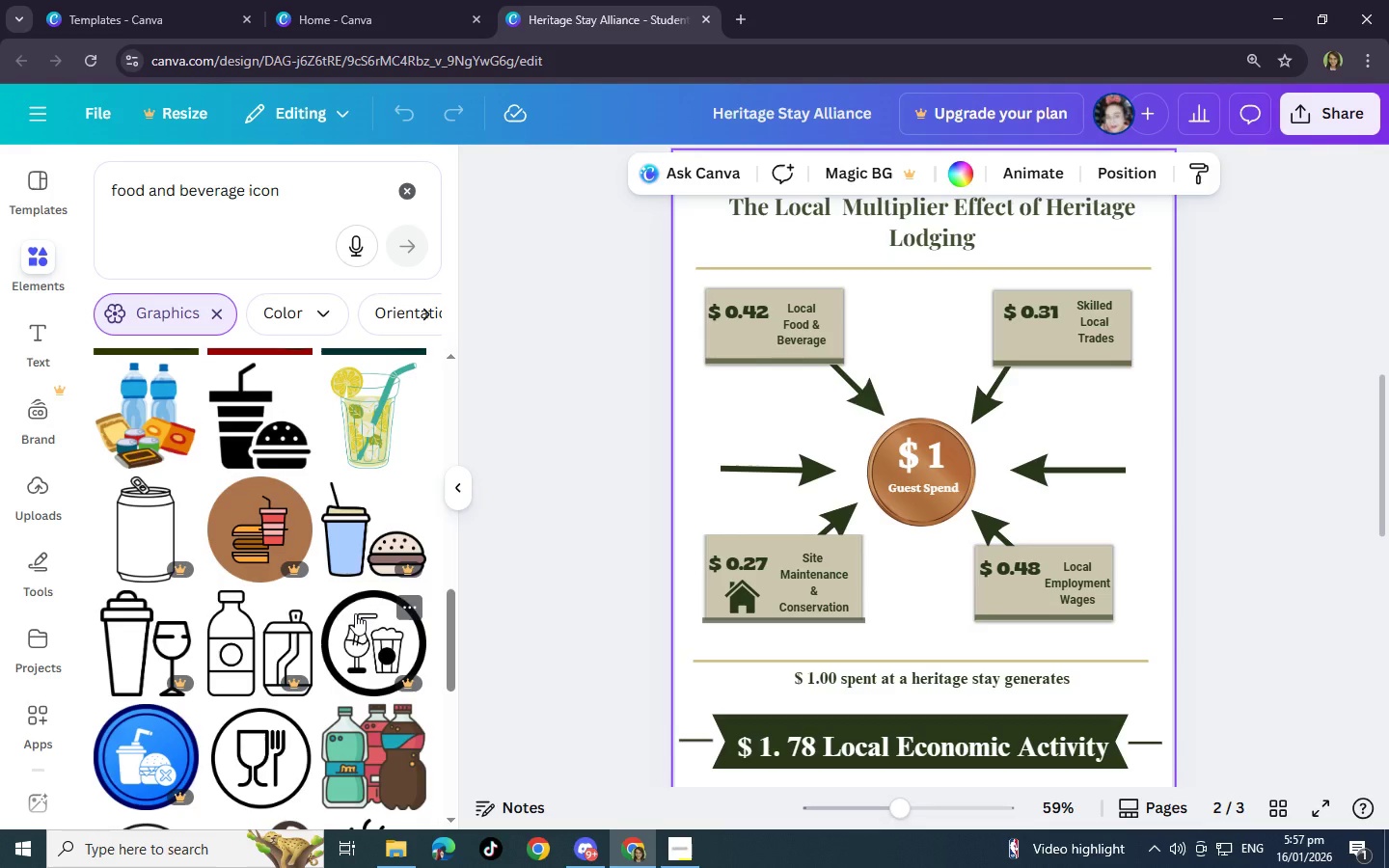 
scroll: coordinate [355, 613], scroll_direction: down, amount: 3.0
 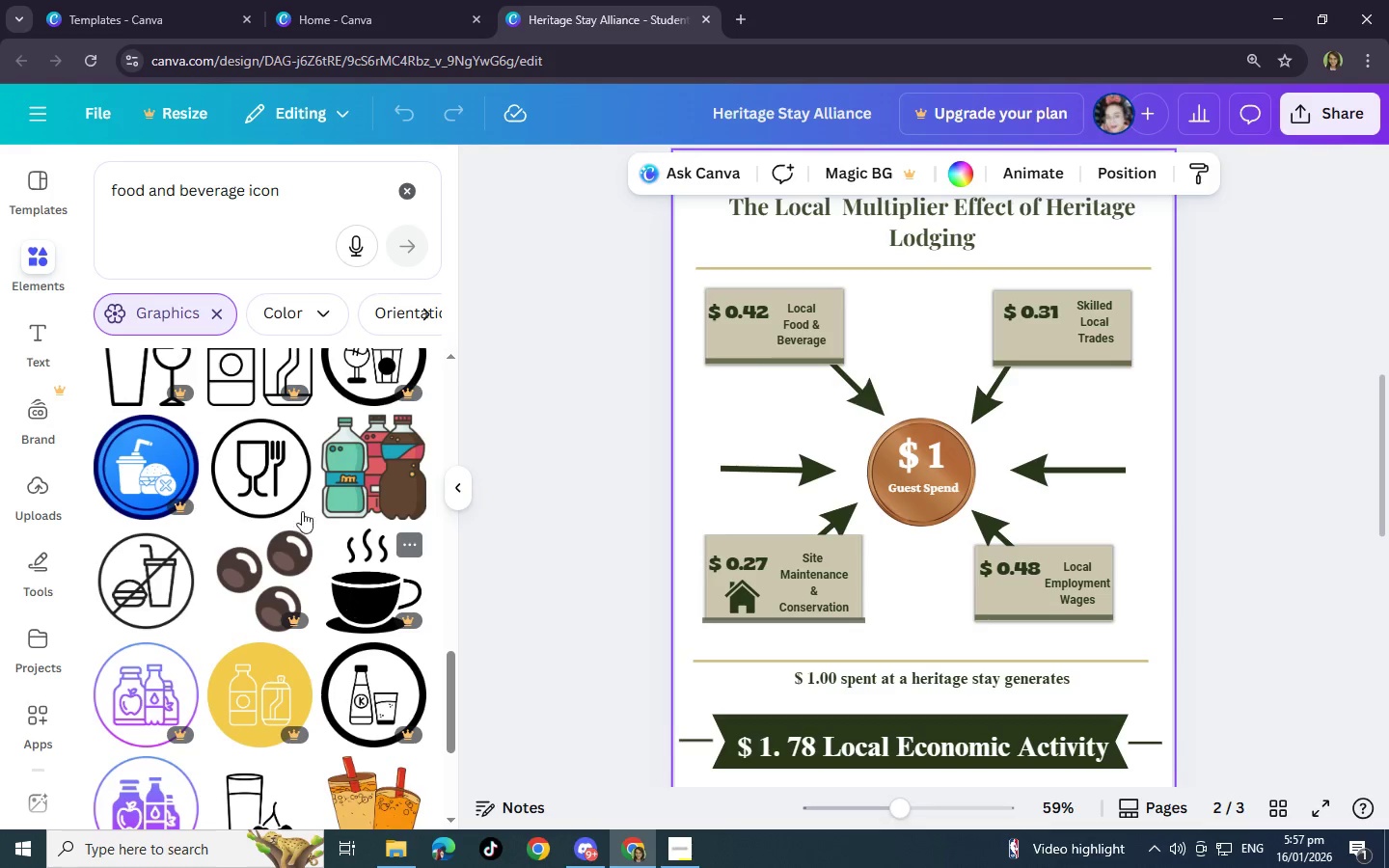 
left_click([276, 490])
 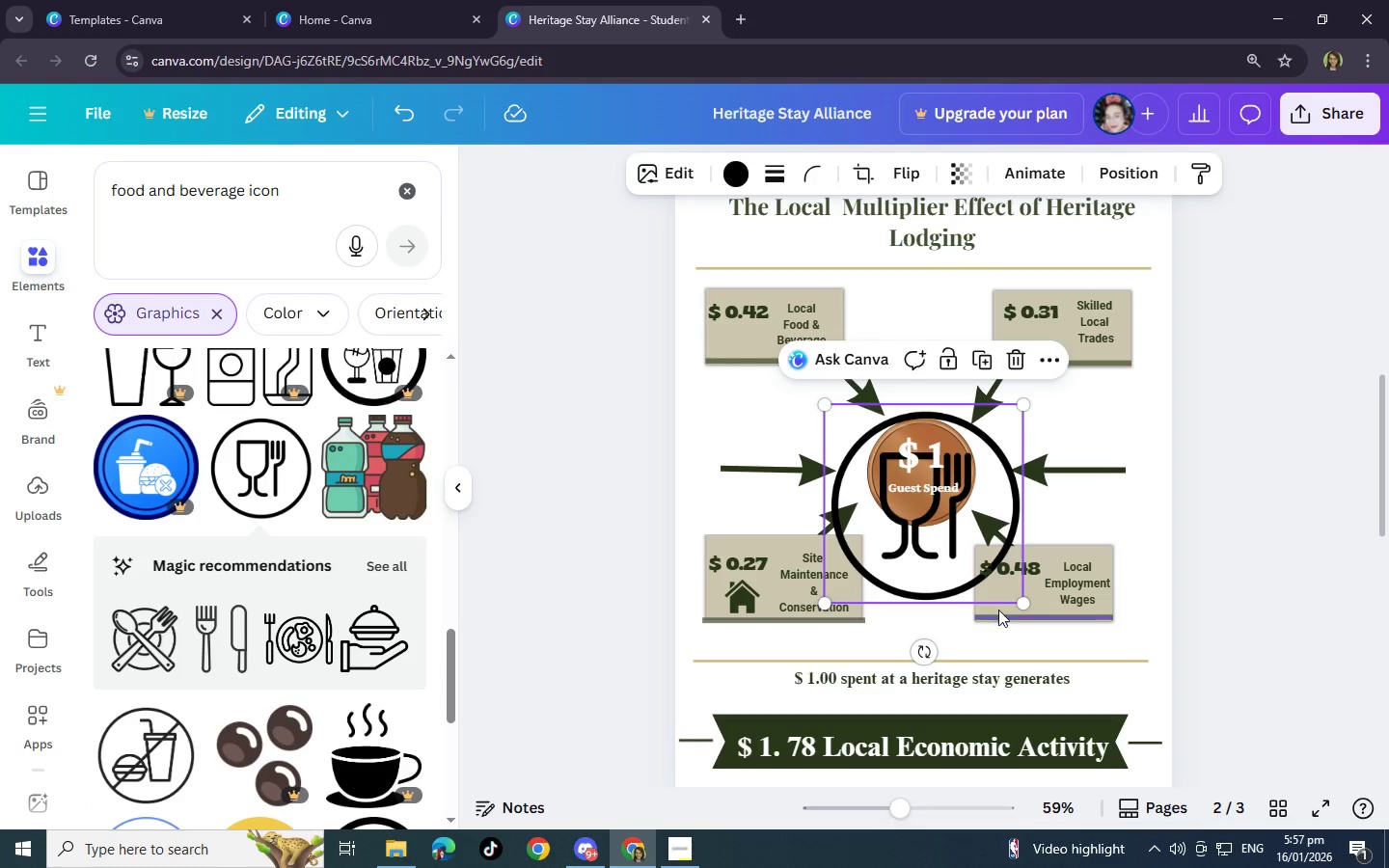 
left_click_drag(start_coordinate=[1022, 605], to_coordinate=[935, 487])
 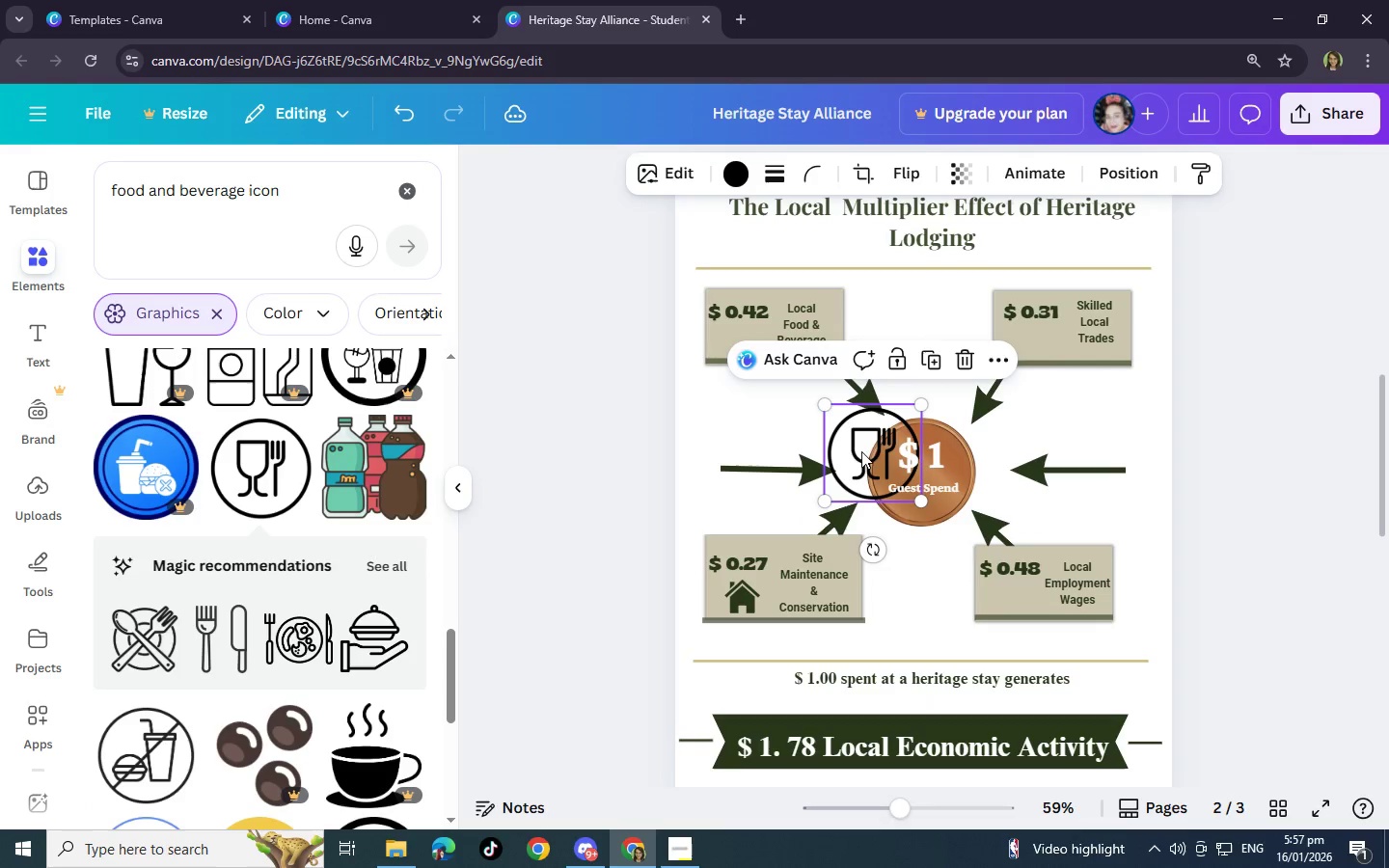 
left_click_drag(start_coordinate=[862, 452], to_coordinate=[747, 360])
 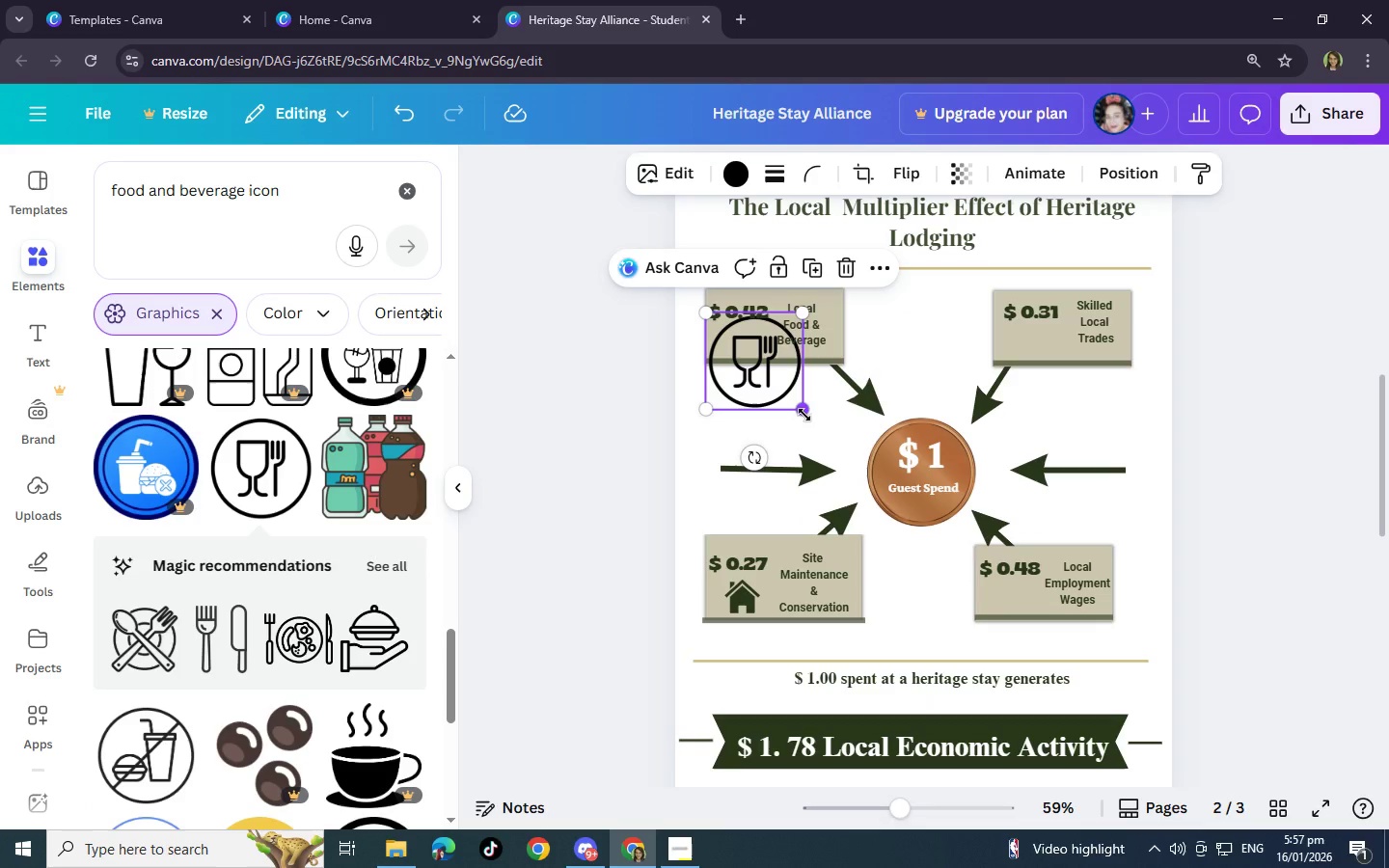 
left_click_drag(start_coordinate=[804, 415], to_coordinate=[758, 344])
 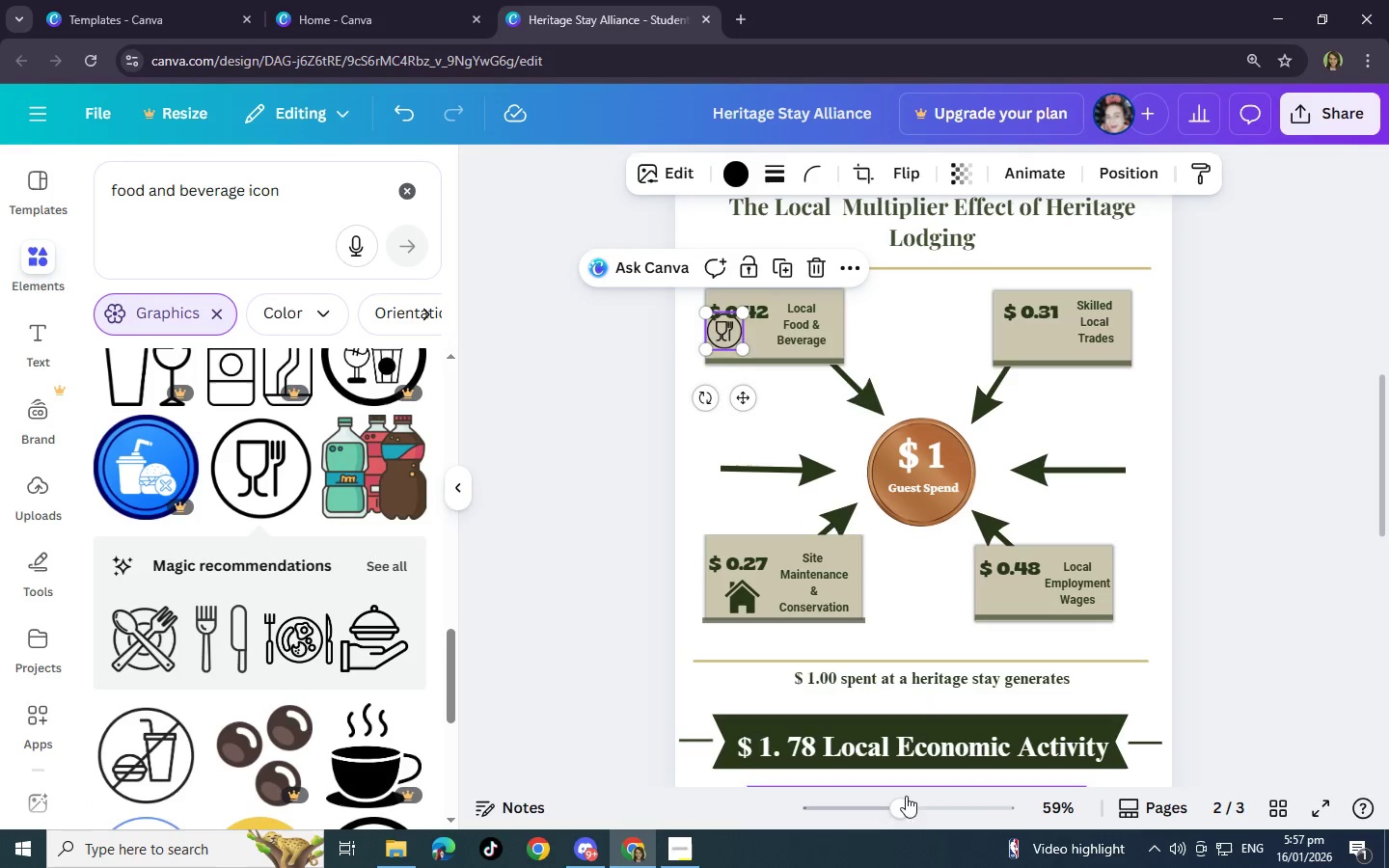 
left_click([916, 804])
 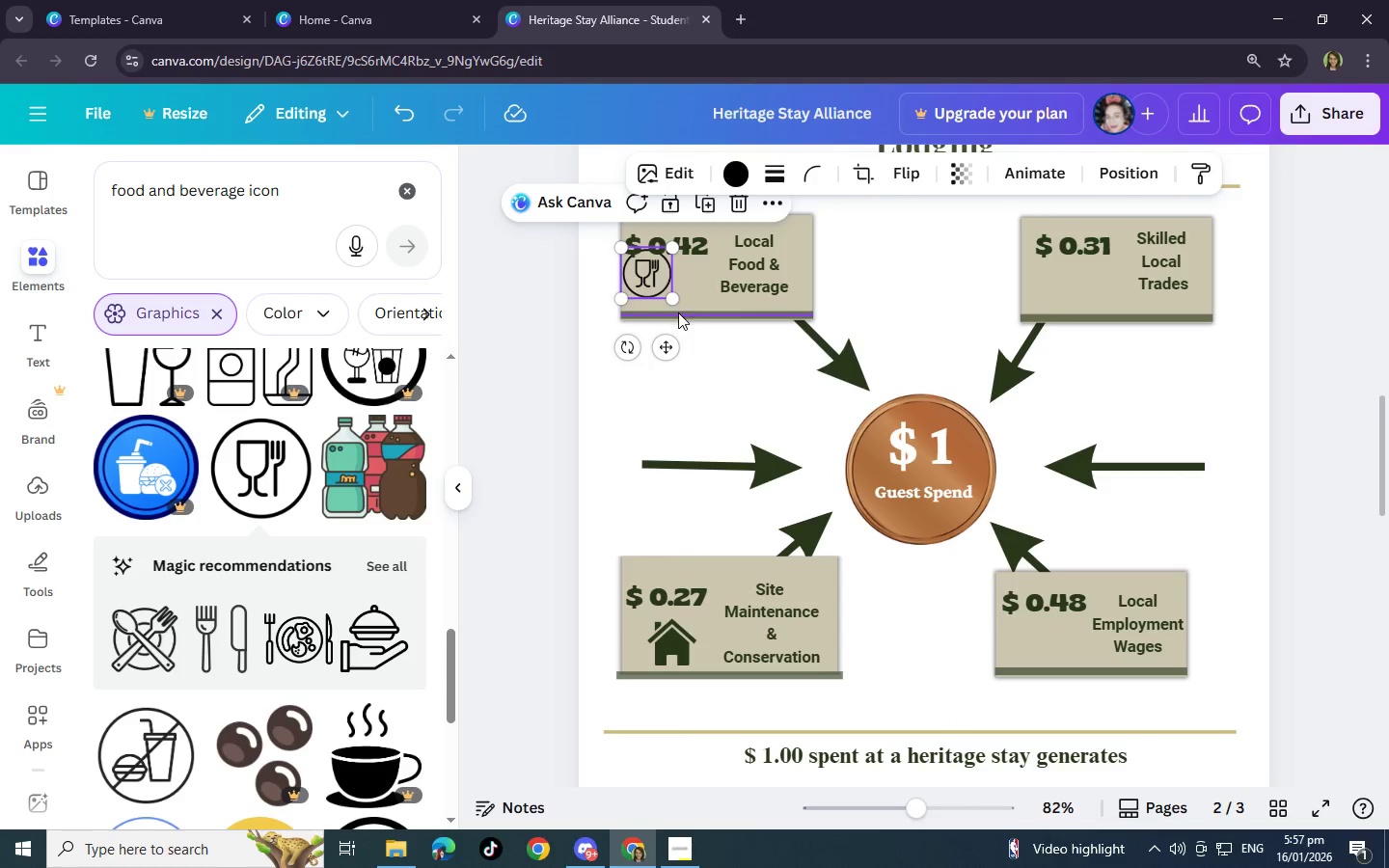 
left_click_drag(start_coordinate=[663, 350], to_coordinate=[692, 359])
 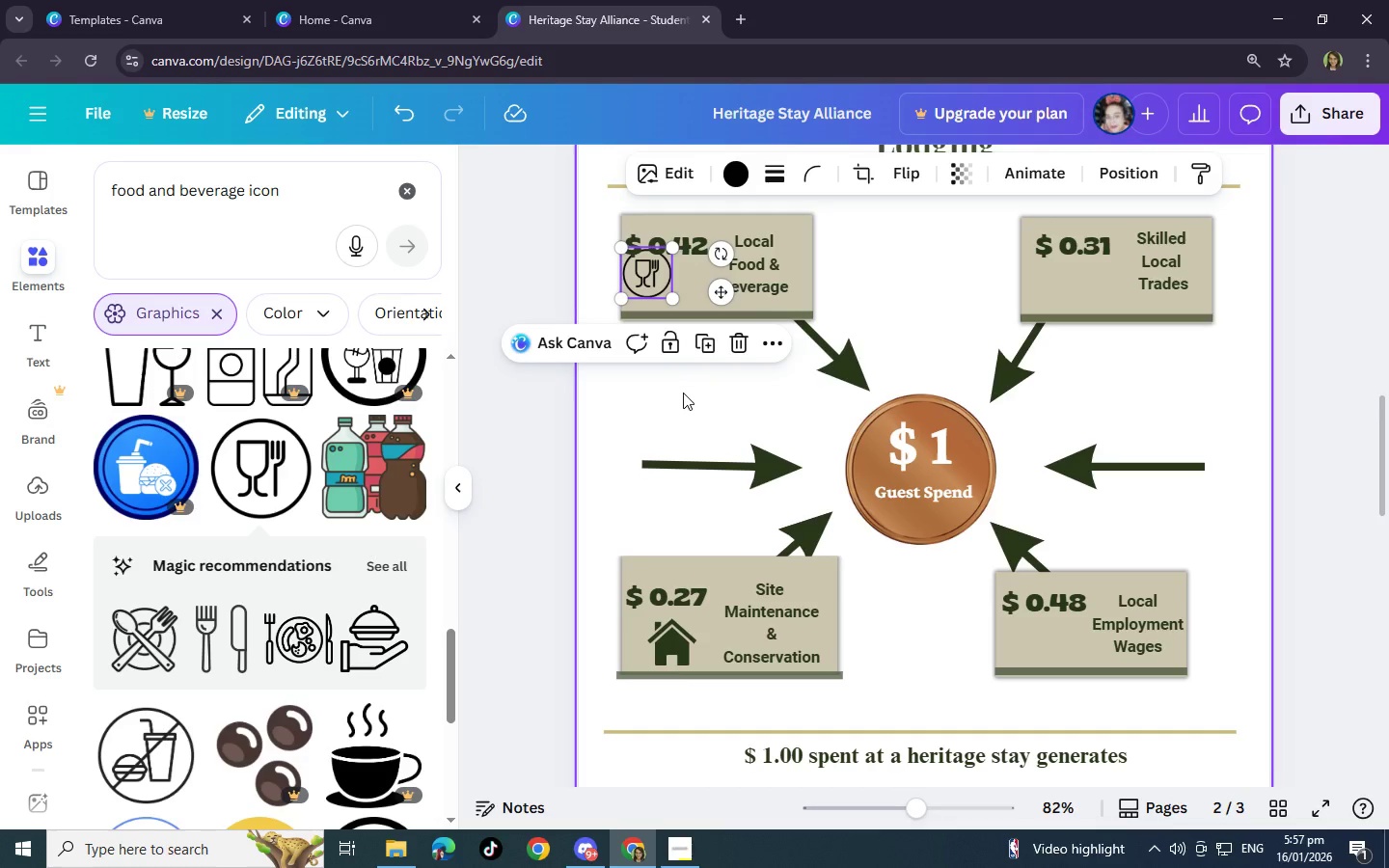 
left_click([683, 393])
 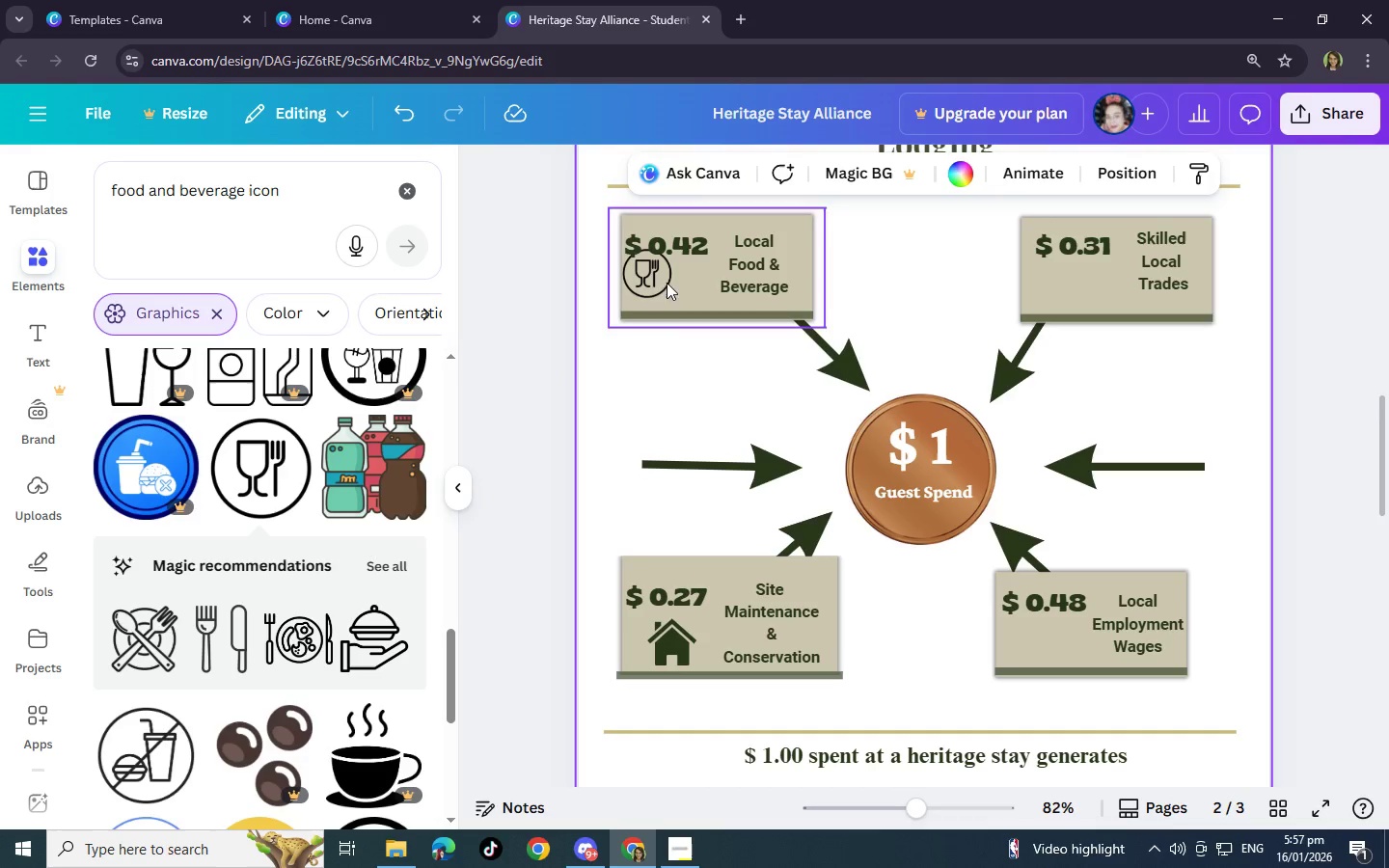 
left_click([658, 282])
 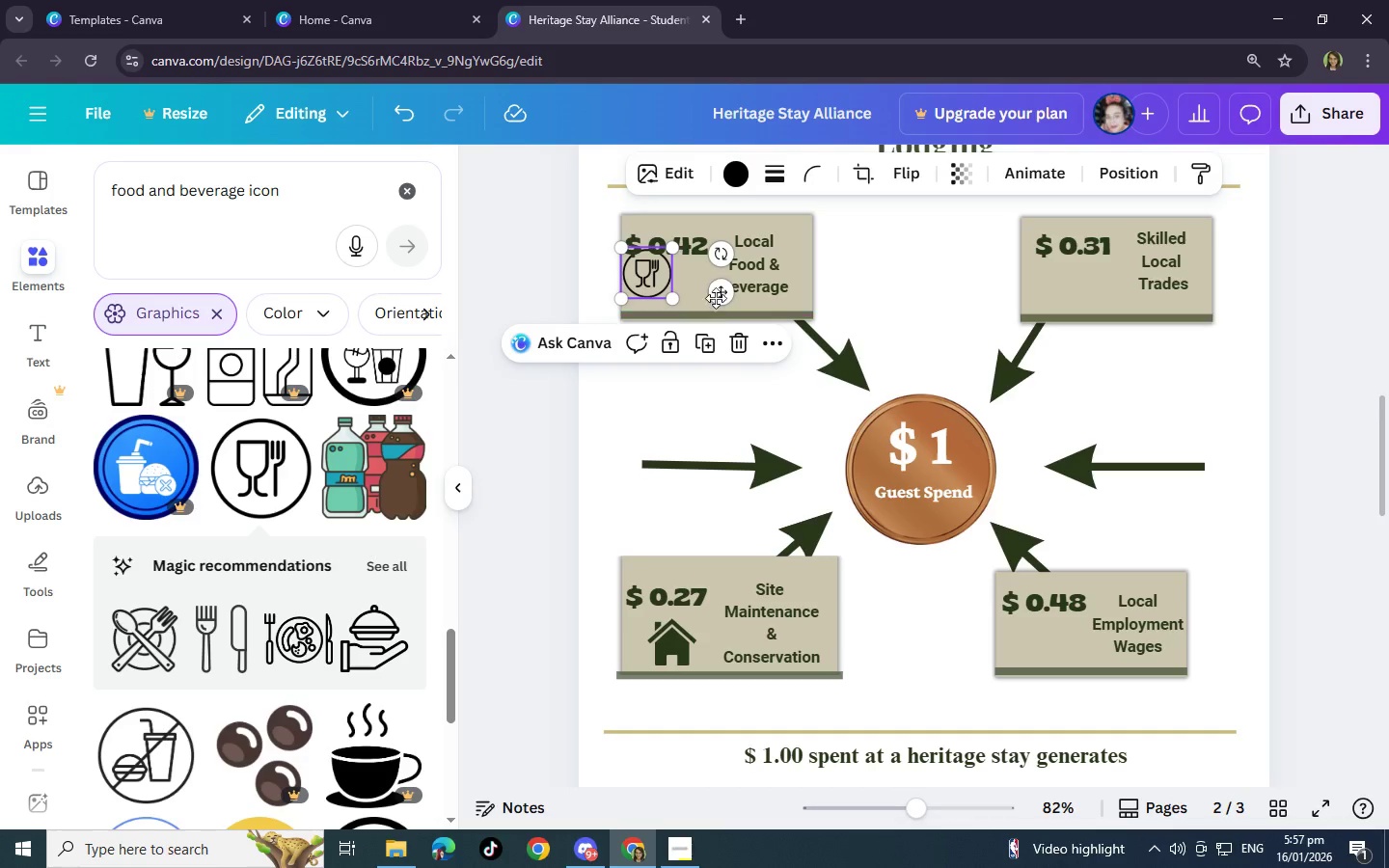 
left_click_drag(start_coordinate=[721, 294], to_coordinate=[744, 303])
 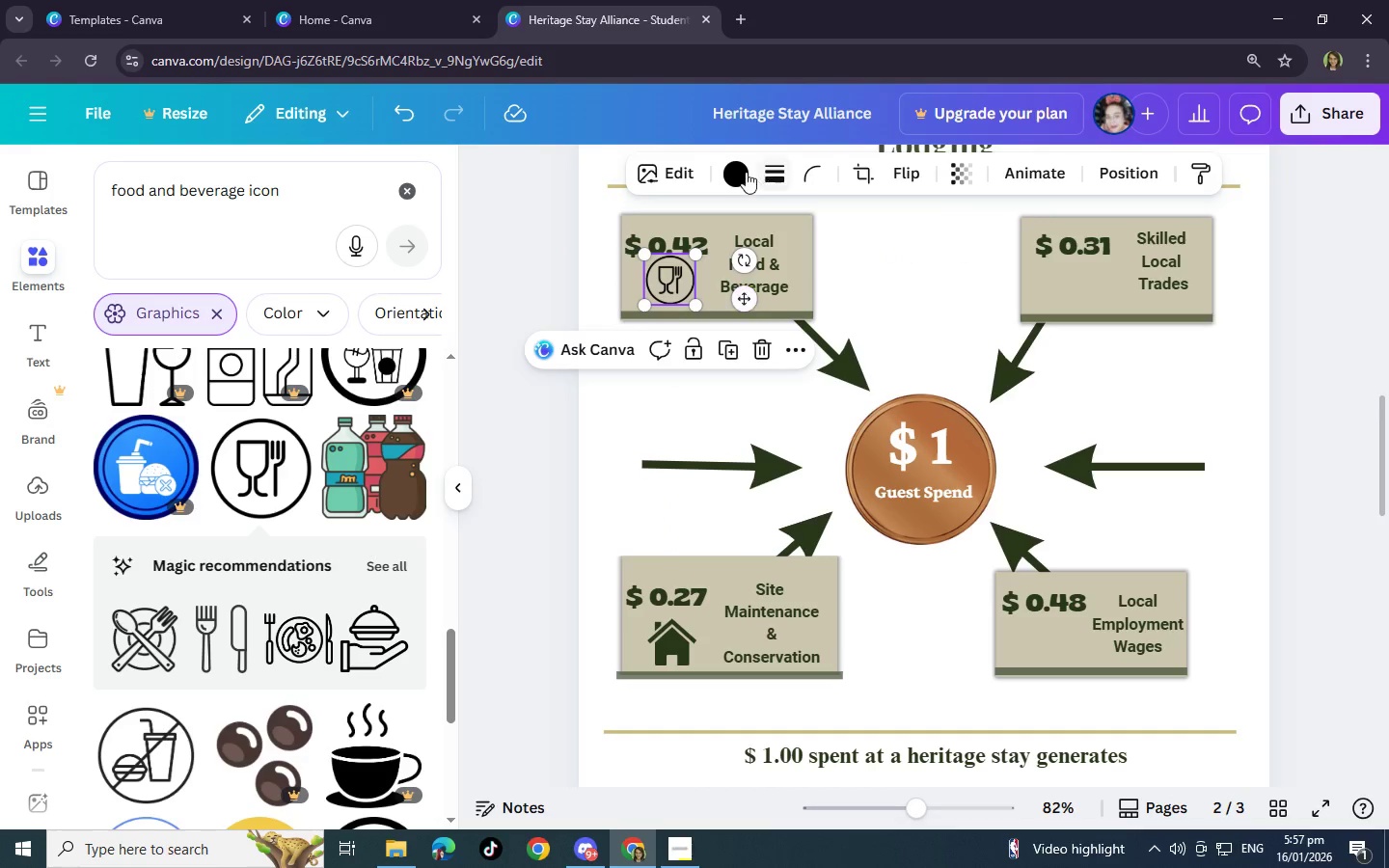 
left_click([742, 172])
 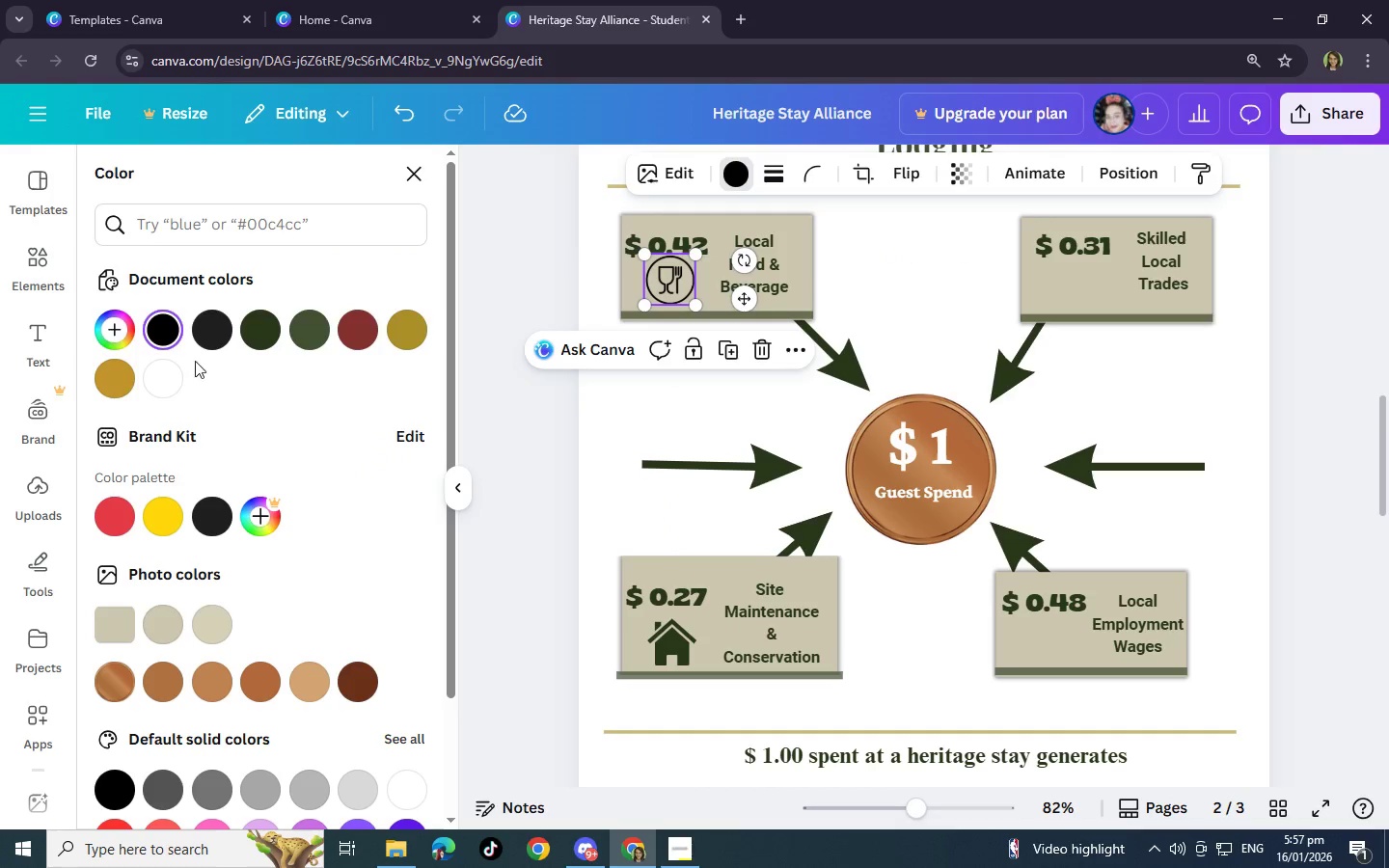 
left_click([275, 332])
 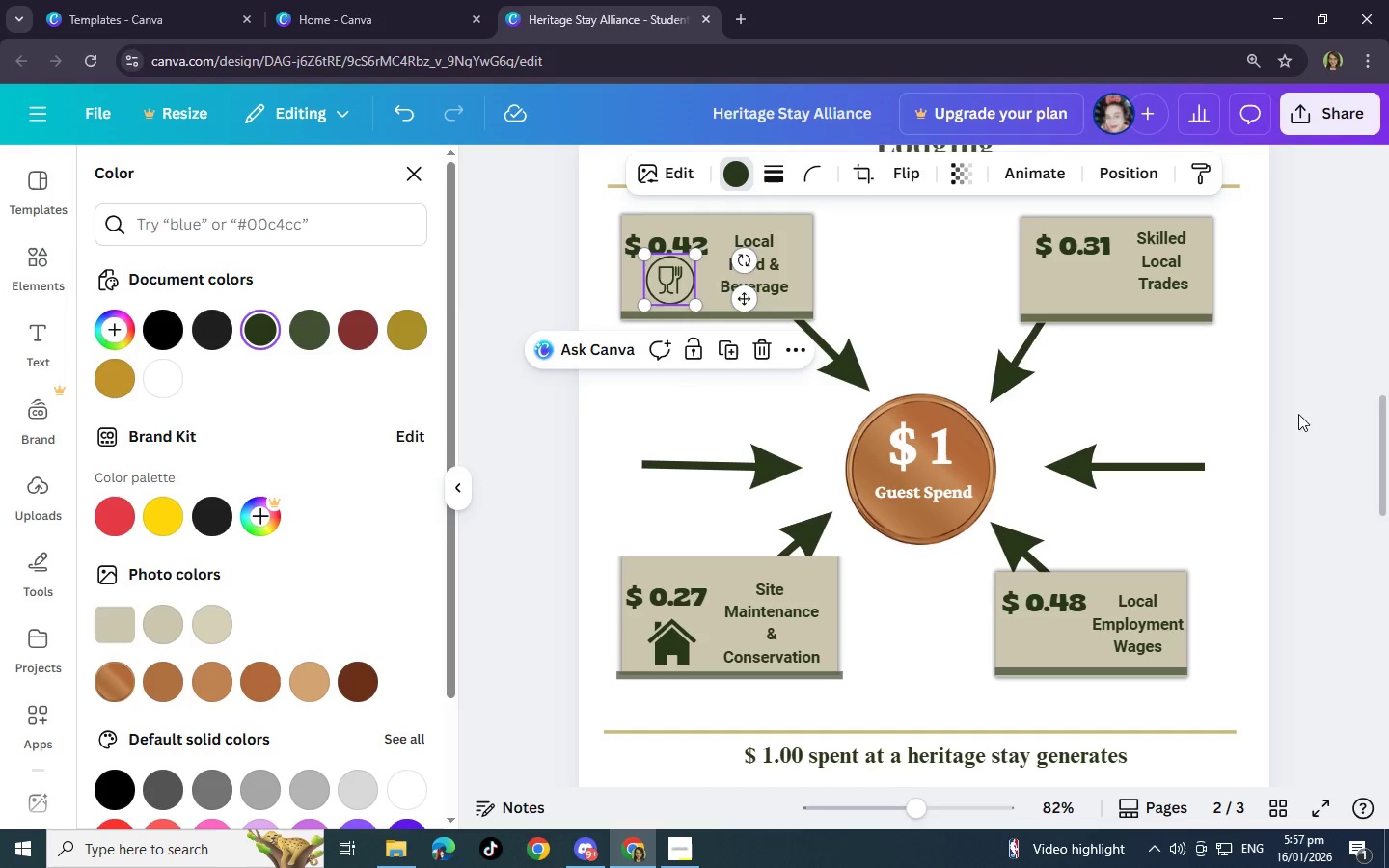 
left_click([1249, 411])
 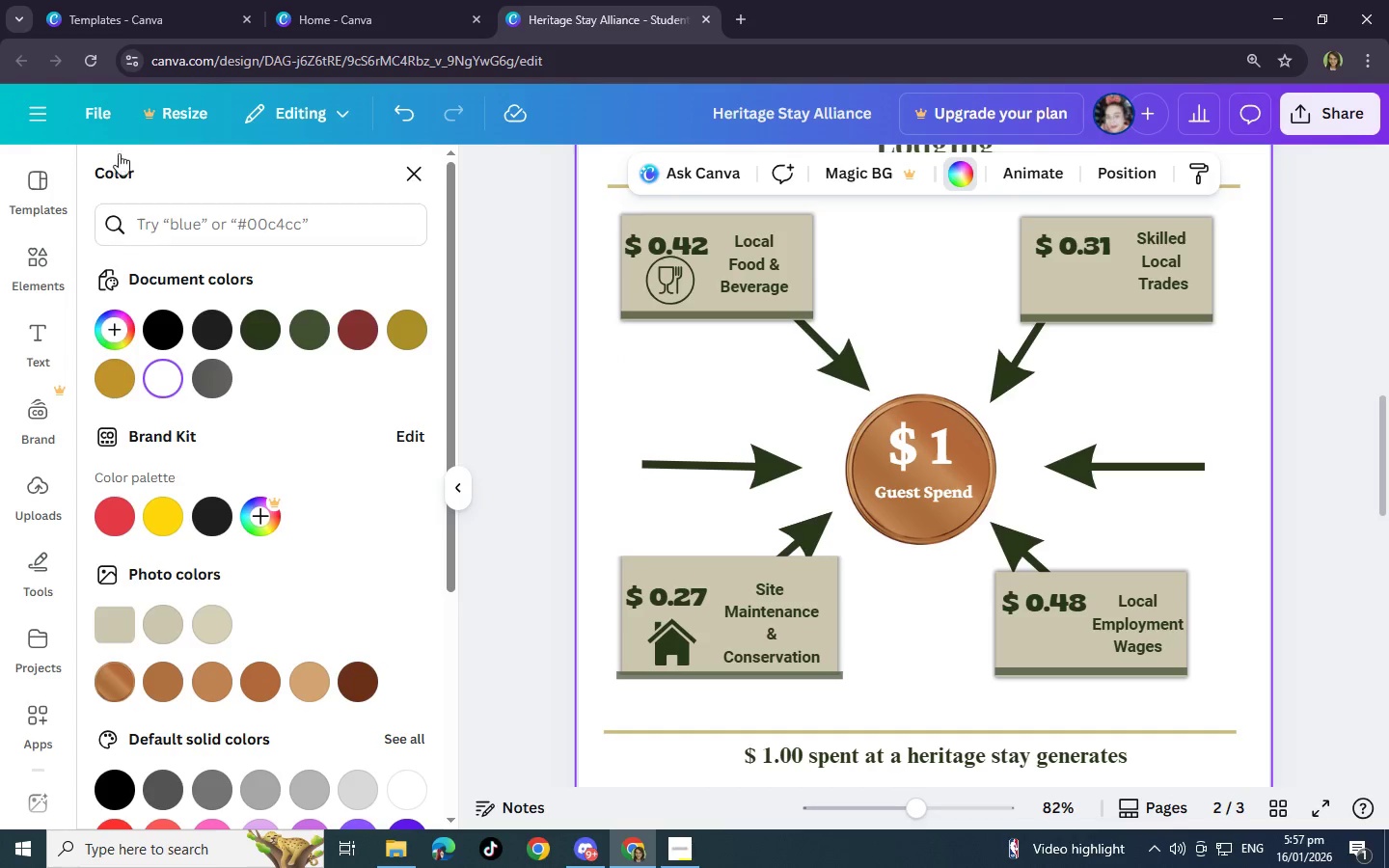 
wait(7.81)
 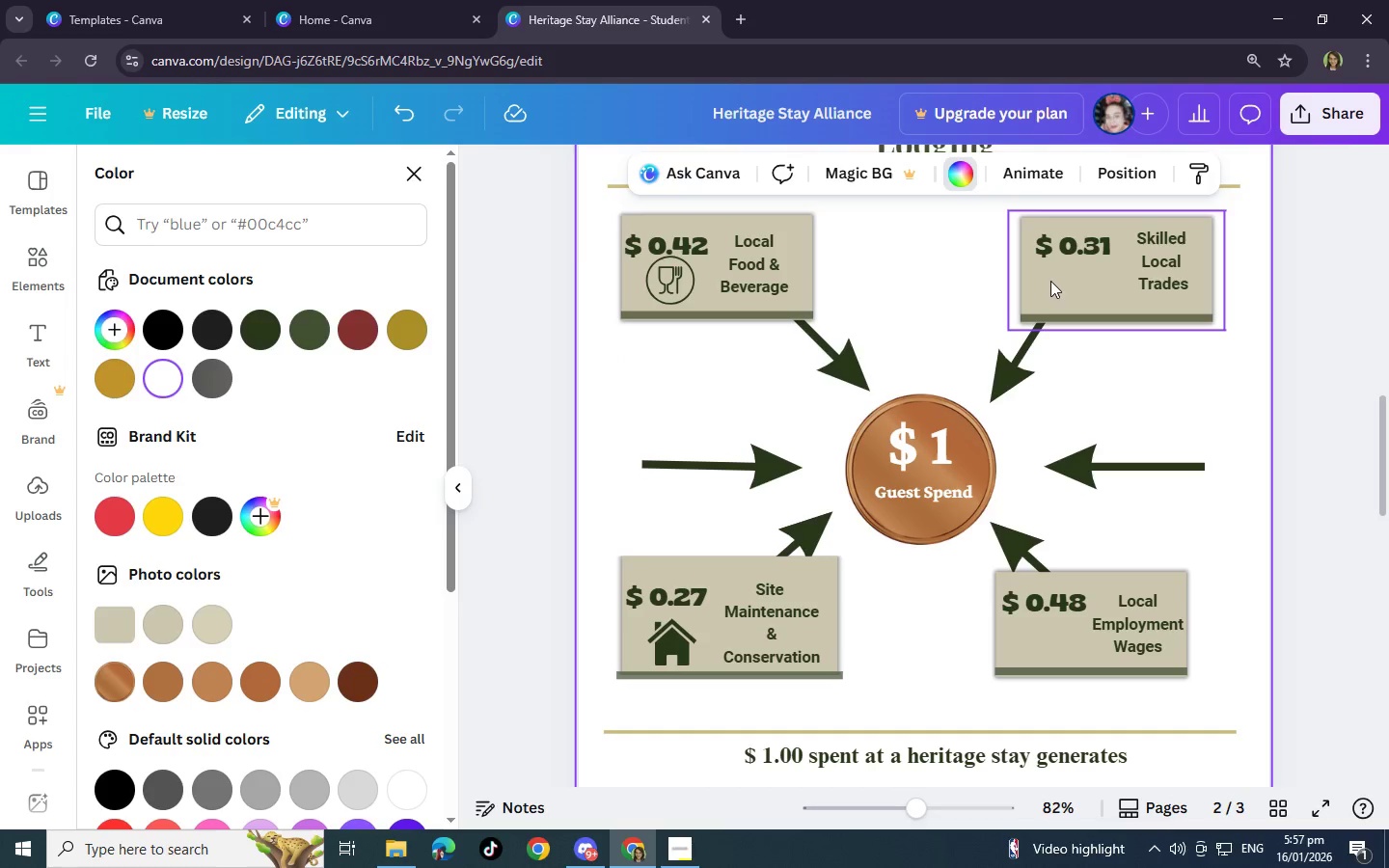 
left_click([41, 267])
 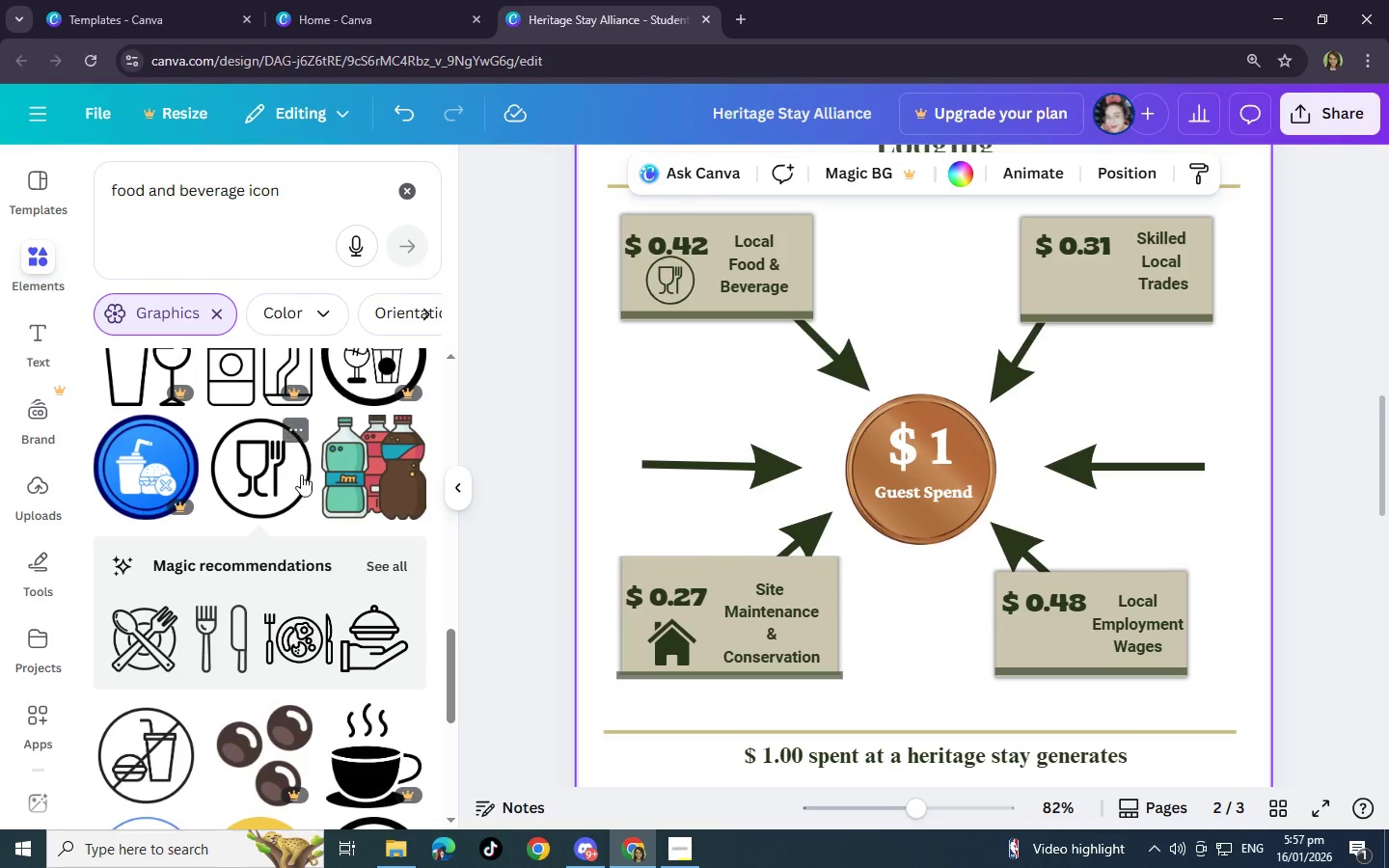 
scroll: coordinate [291, 509], scroll_direction: up, amount: 6.0
 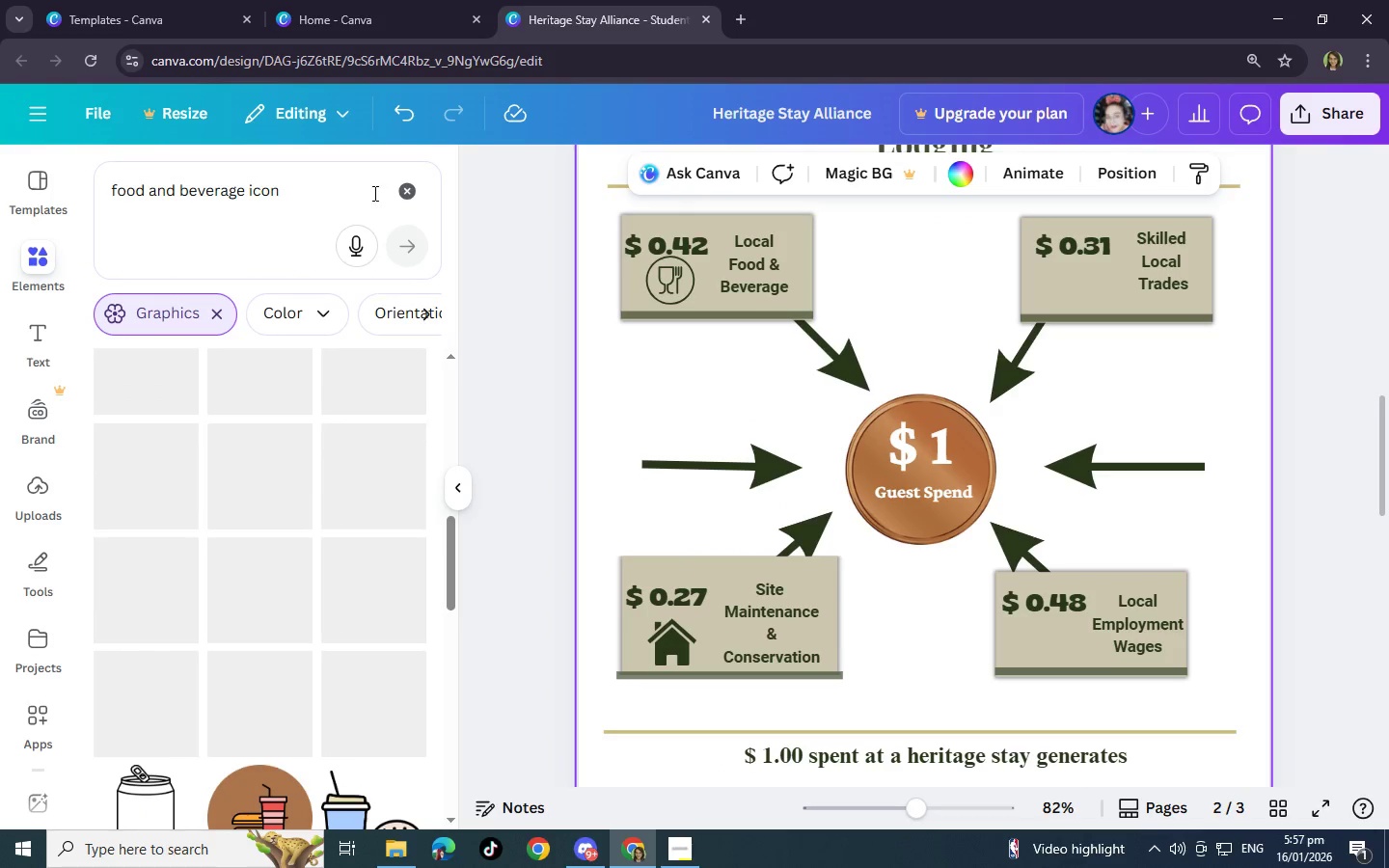 
left_click([362, 190])
 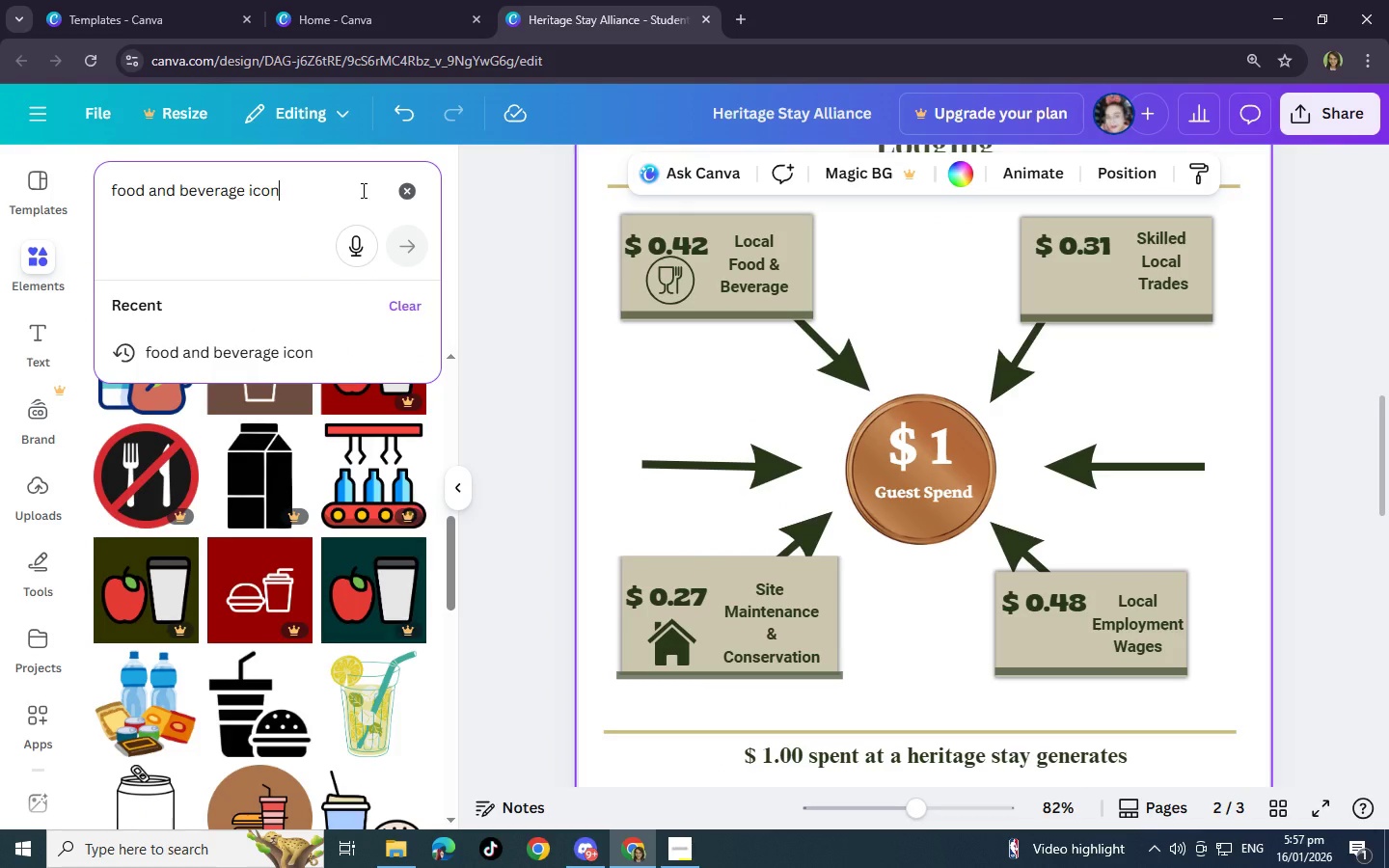 
scroll: coordinate [253, 522], scroll_direction: down, amount: 7.0
 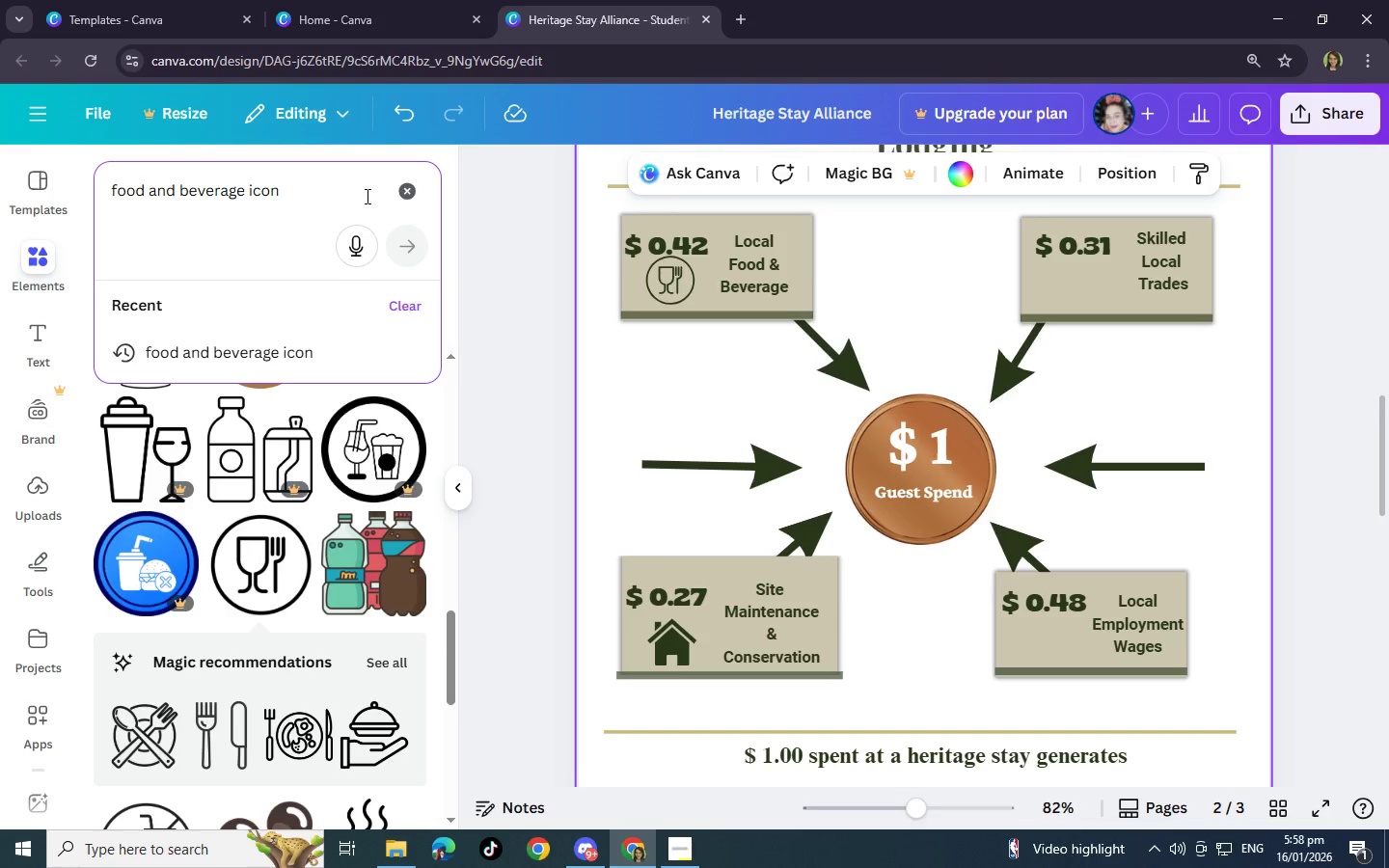 
wait(12.55)
 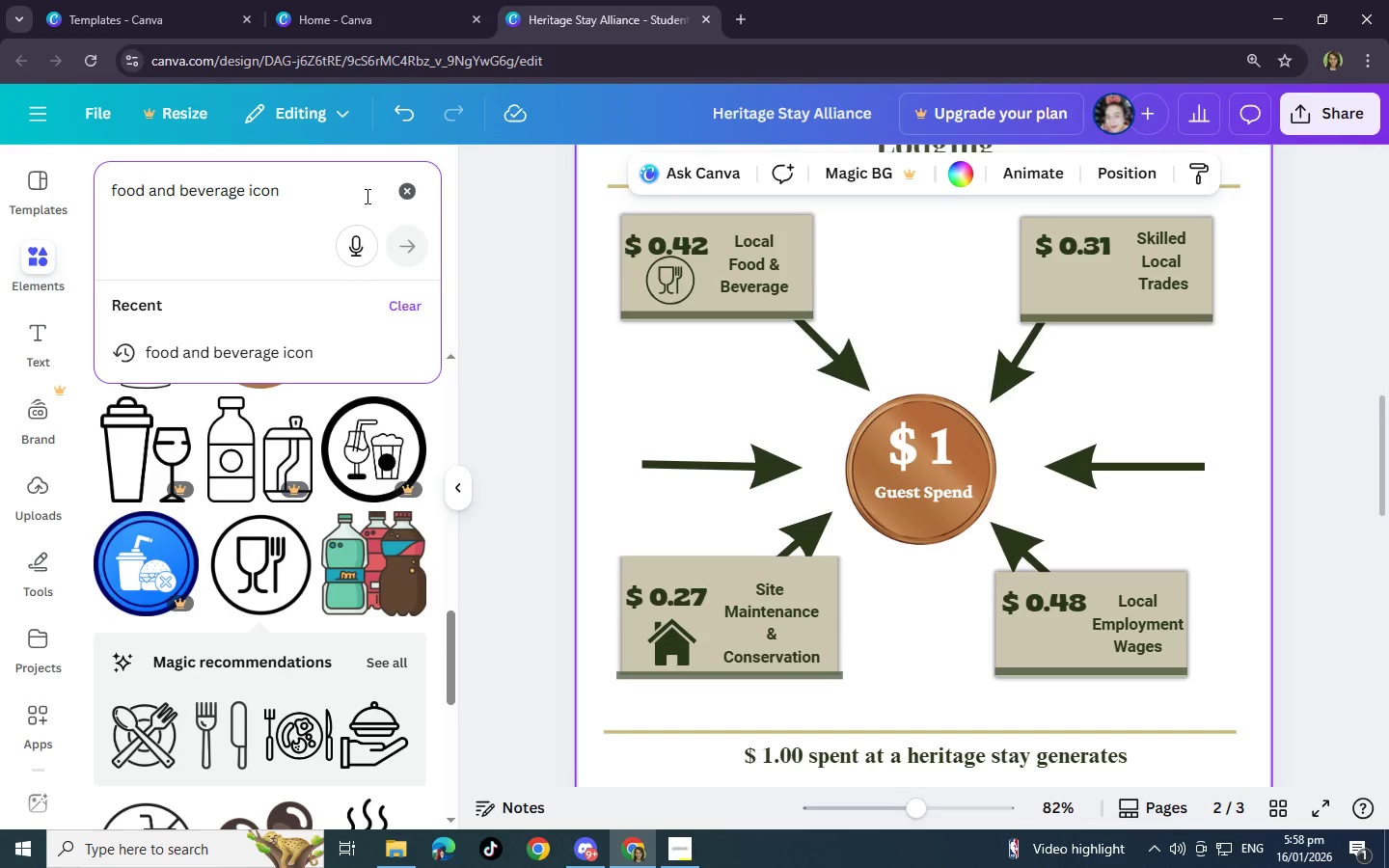 
left_click([412, 184])
 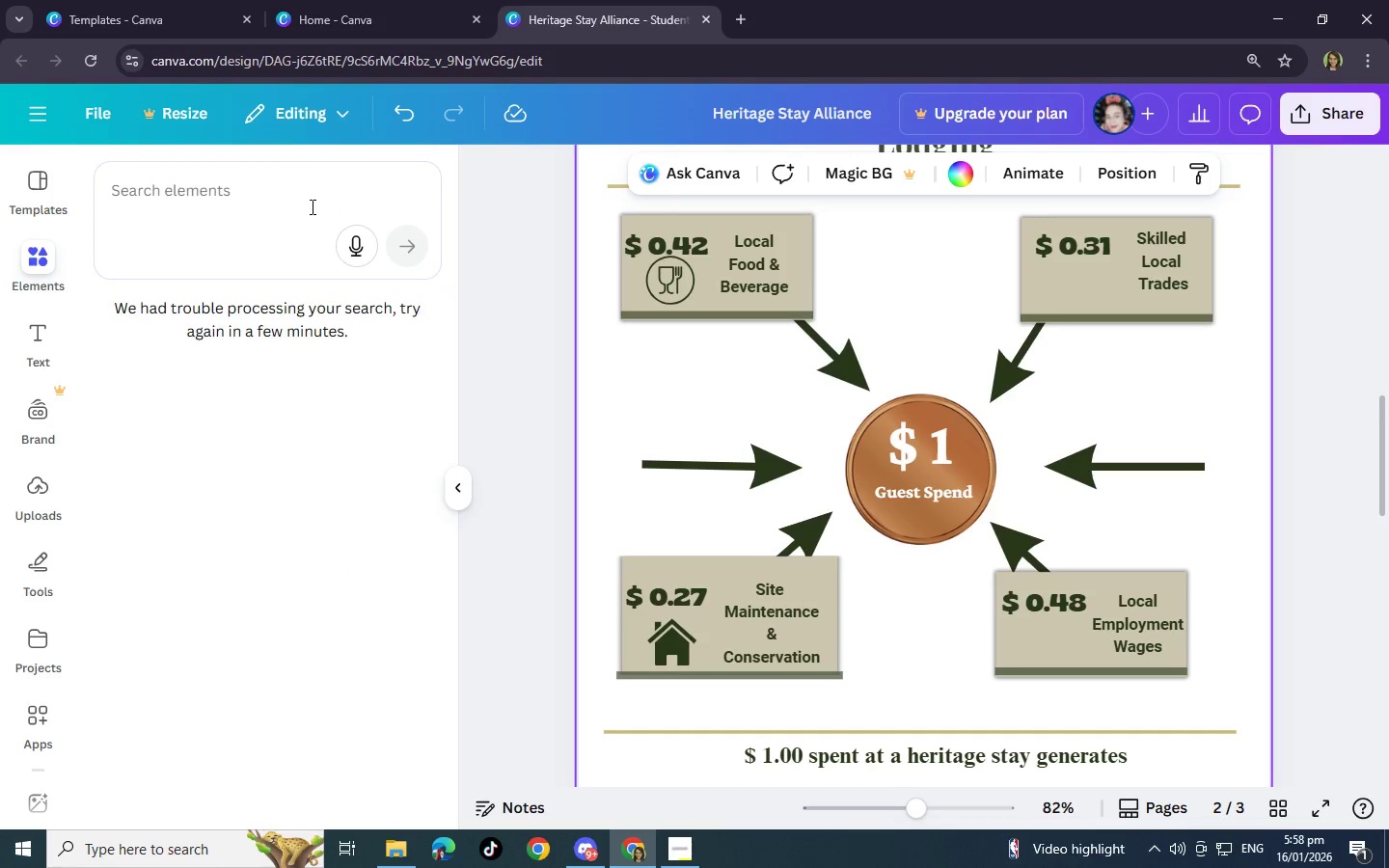 
left_click([310, 206])
 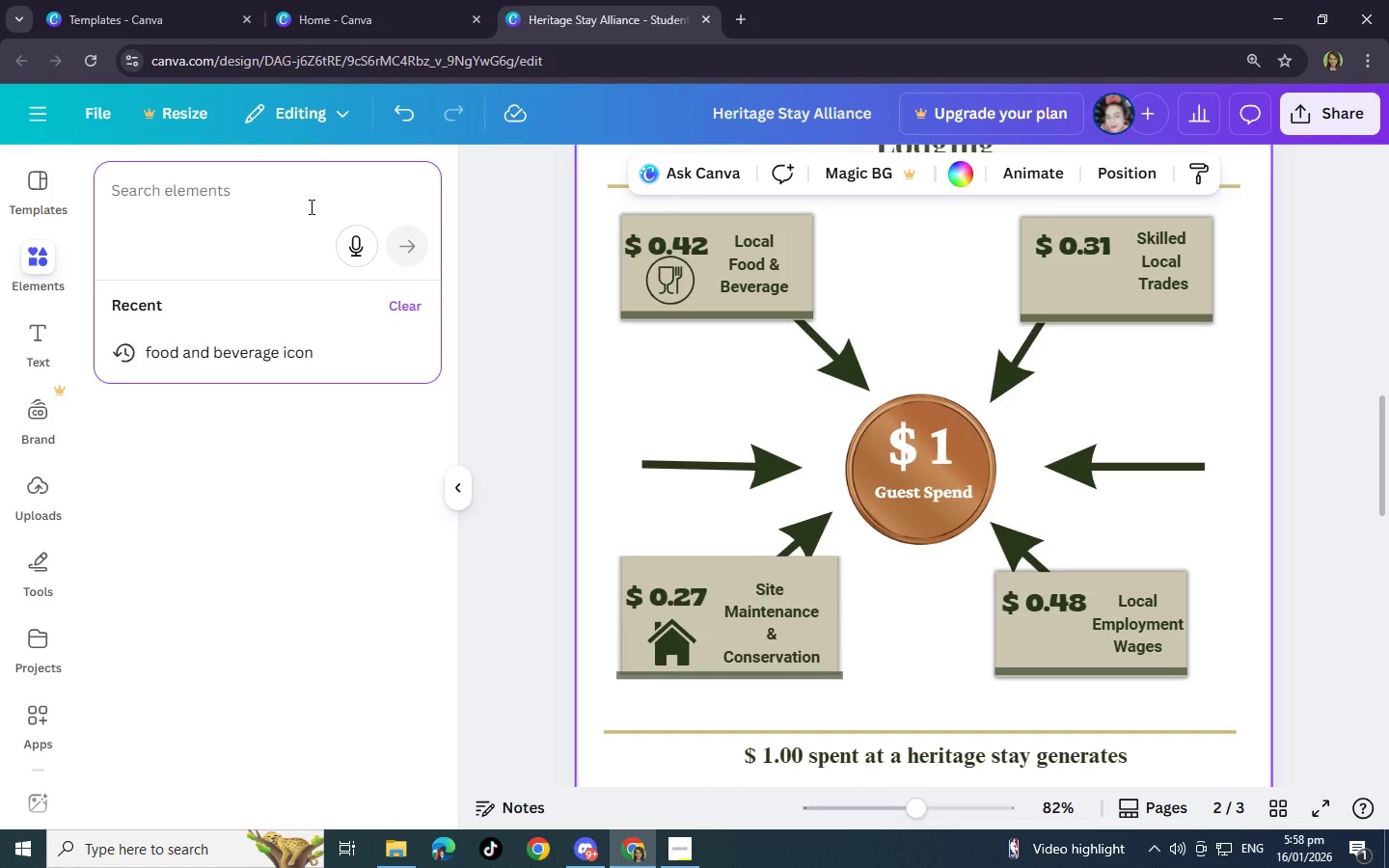 
type(Skill)
 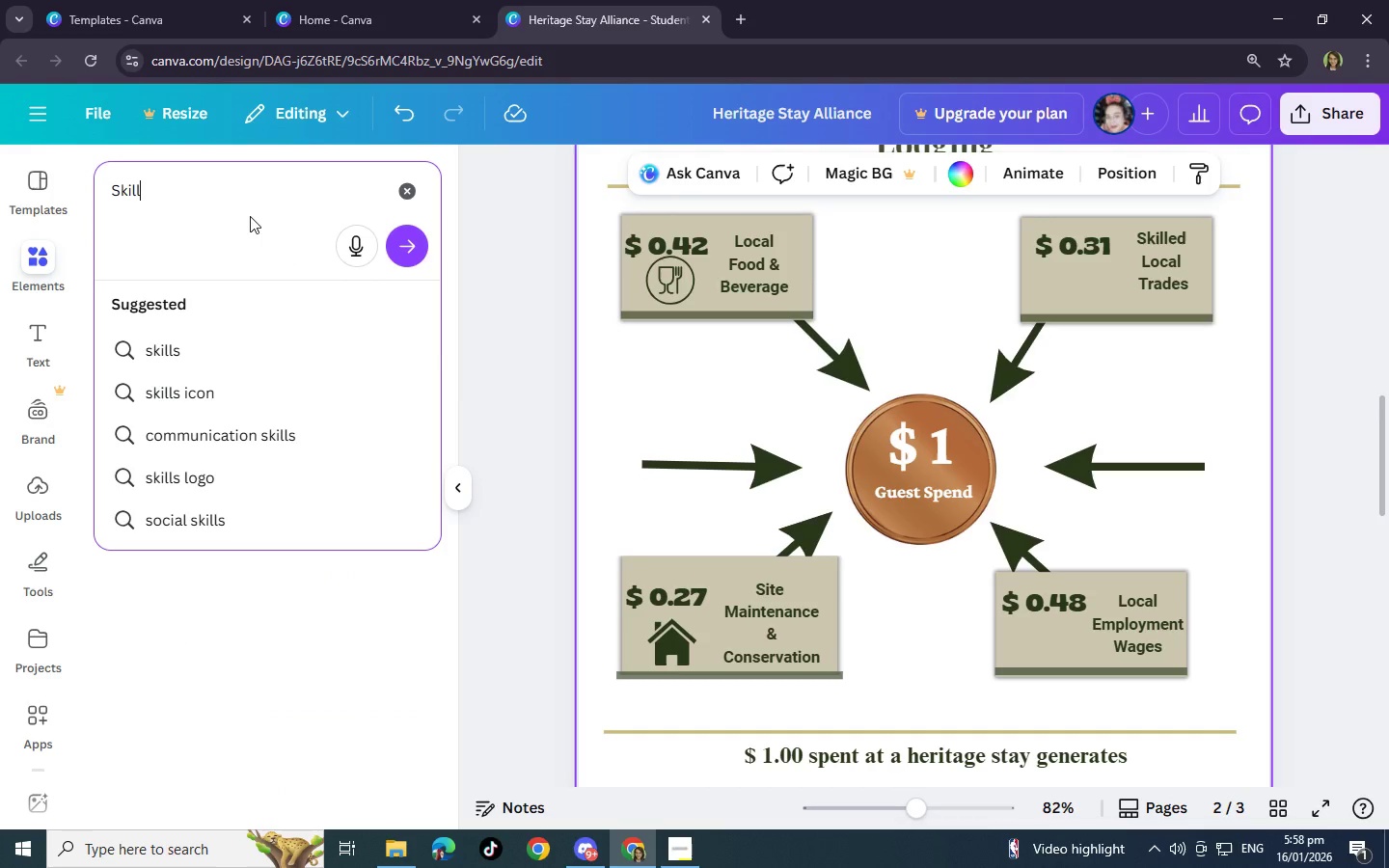 
key(Backspace)
key(Backspace)
key(Backspace)
key(Backspace)
key(Backspace)
key(Backspace)
type(trade icon)
 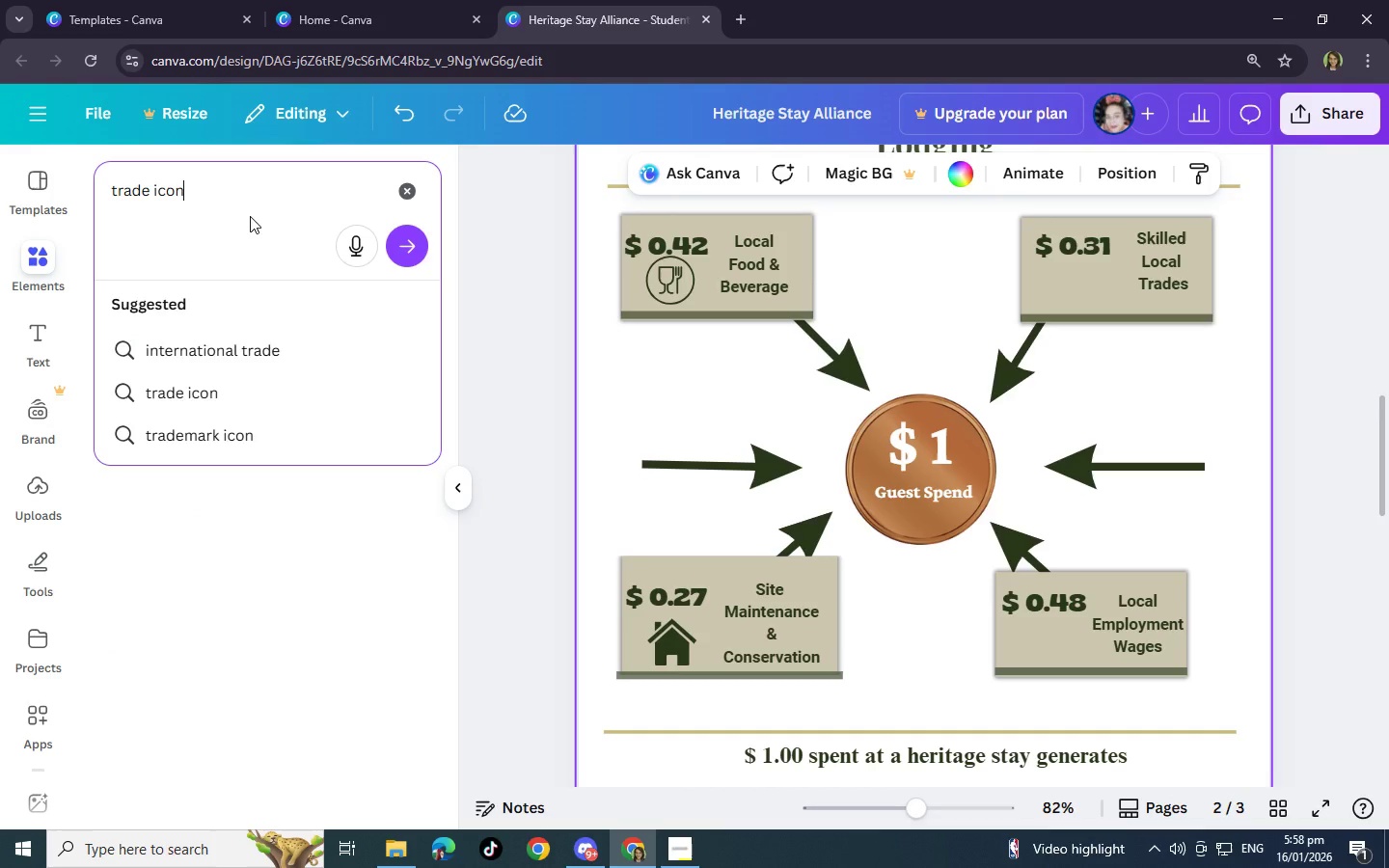 
key(Enter)
 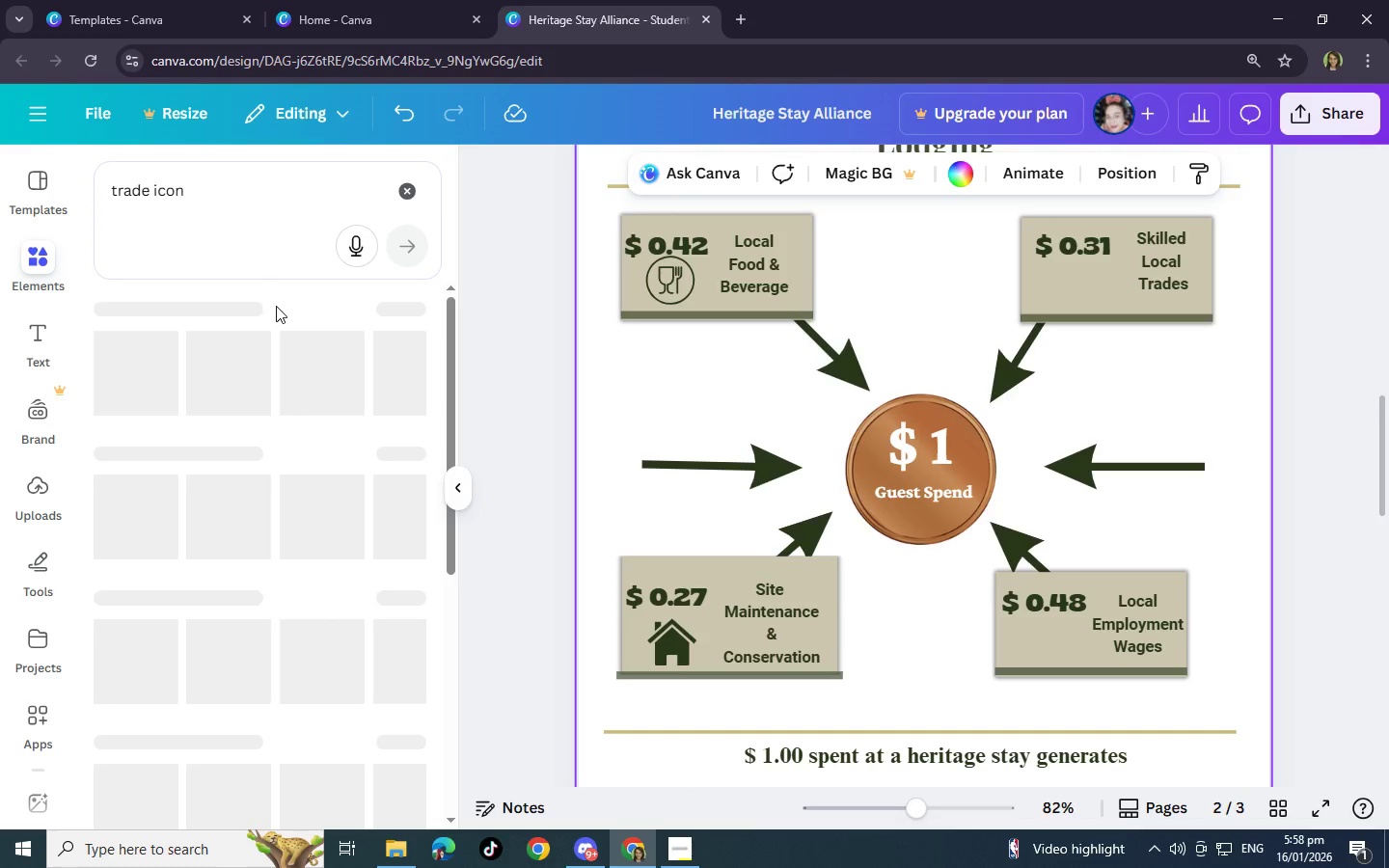 
mouse_move([250, 243])
 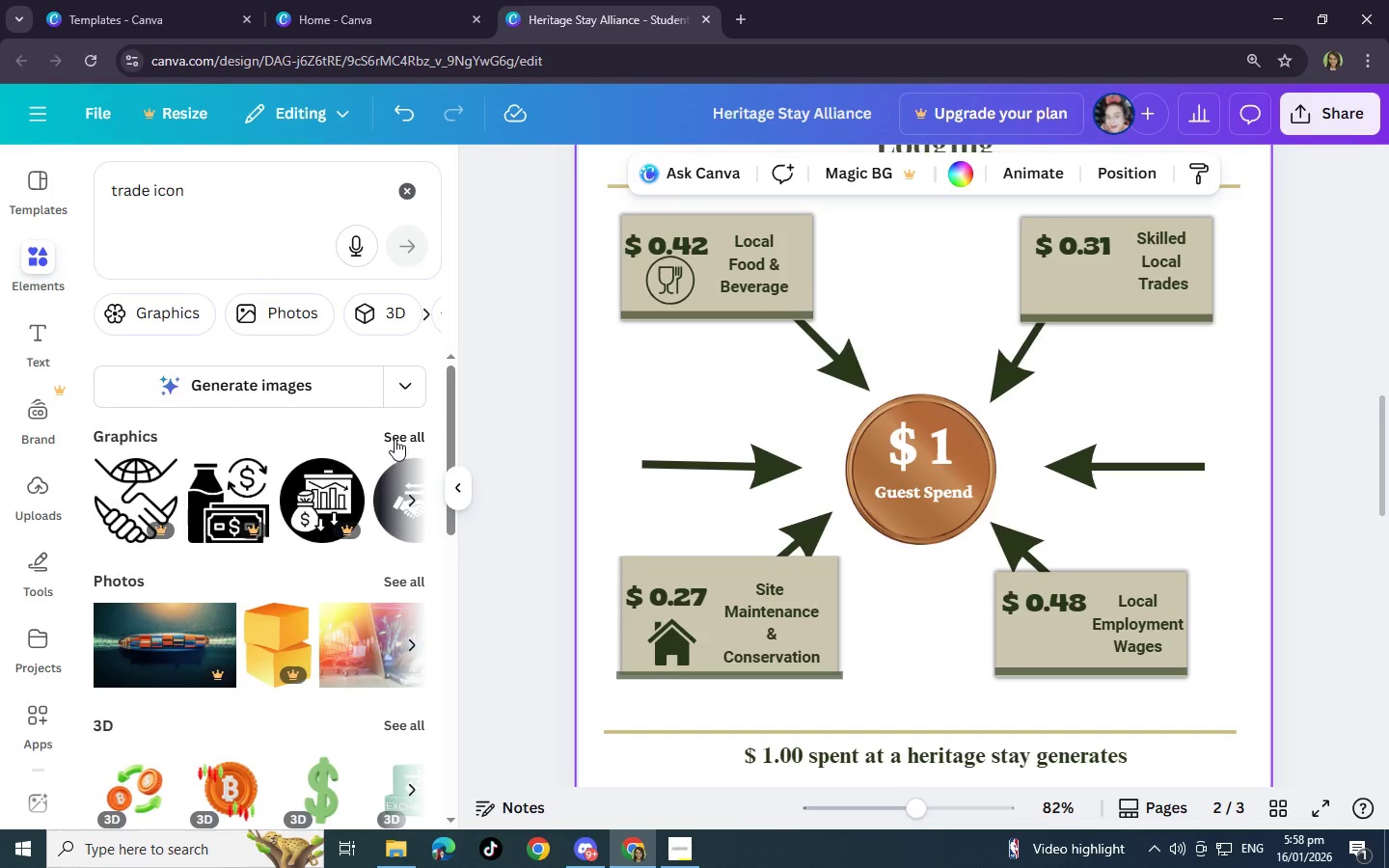 
left_click([397, 436])
 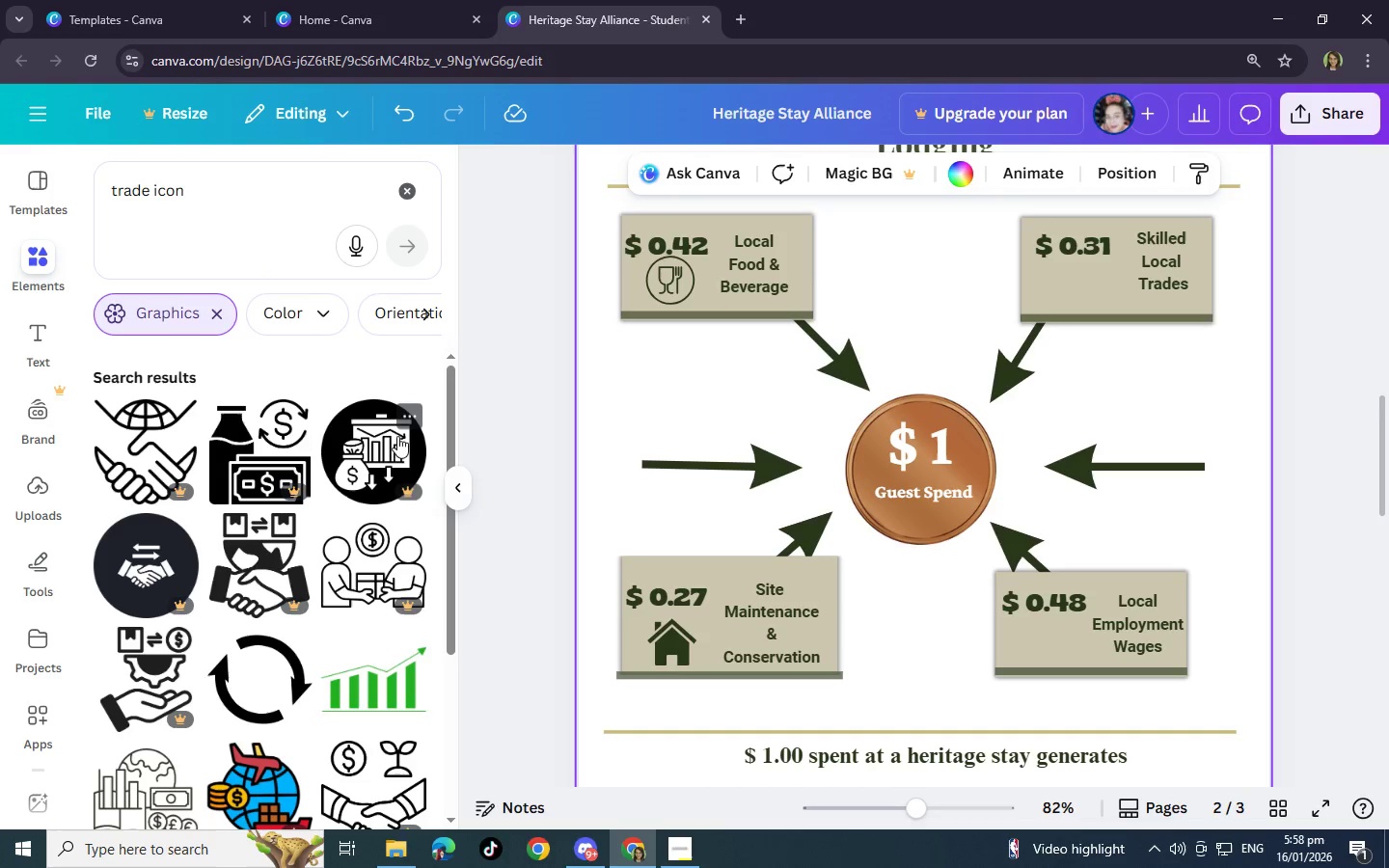 
scroll: coordinate [257, 523], scroll_direction: down, amount: 1.0
 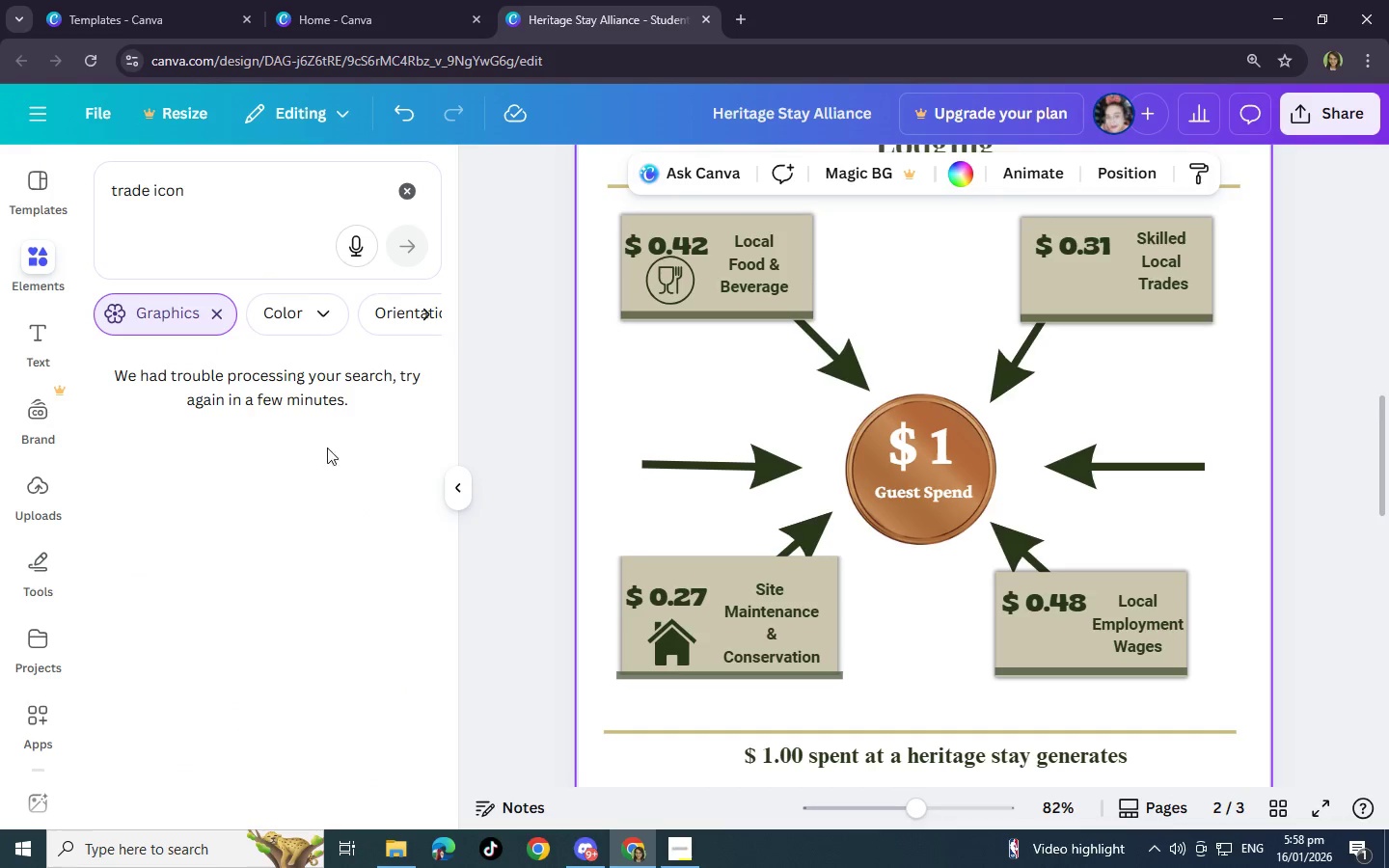 
left_click([265, 204])
 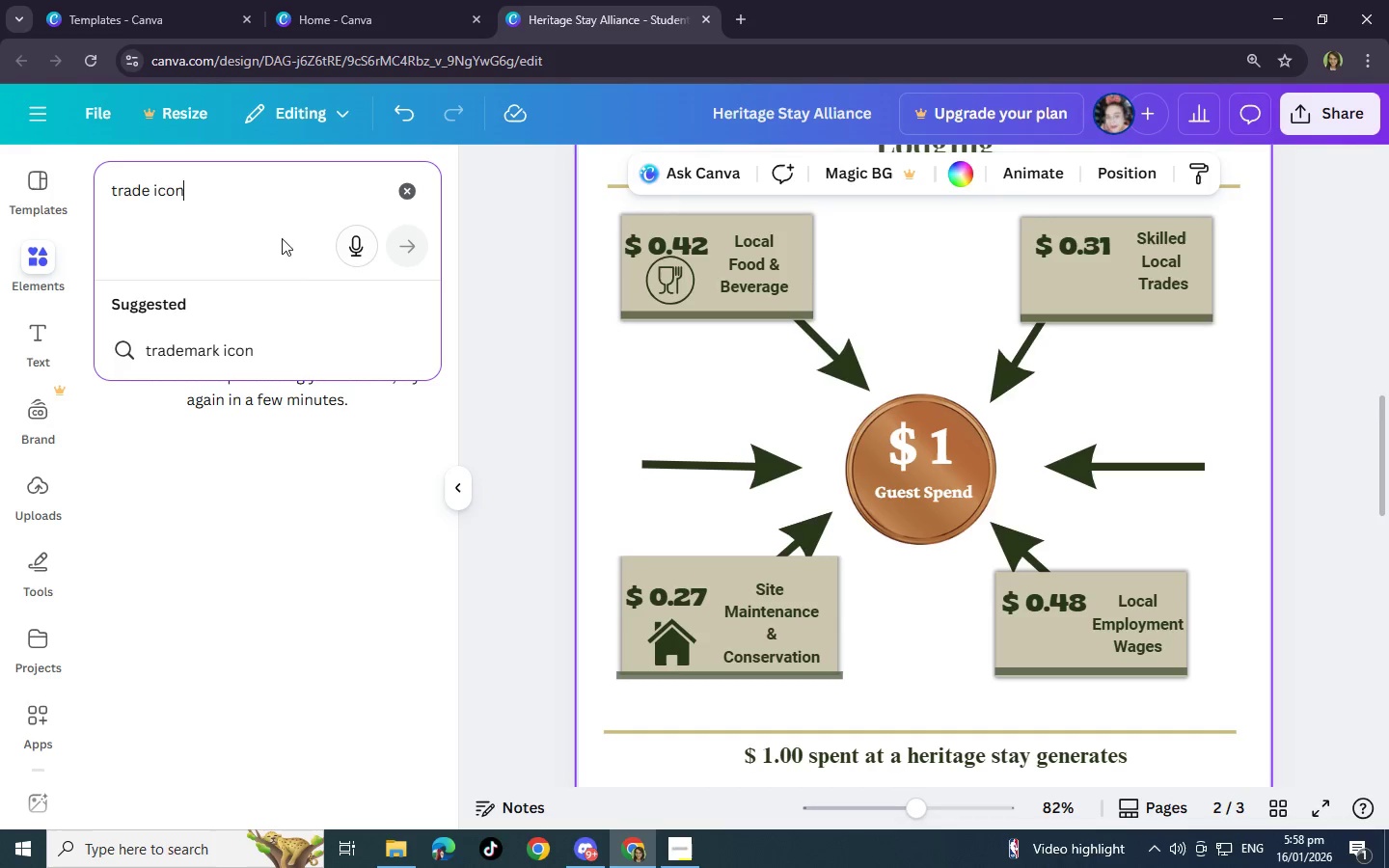 
left_click([260, 233])
 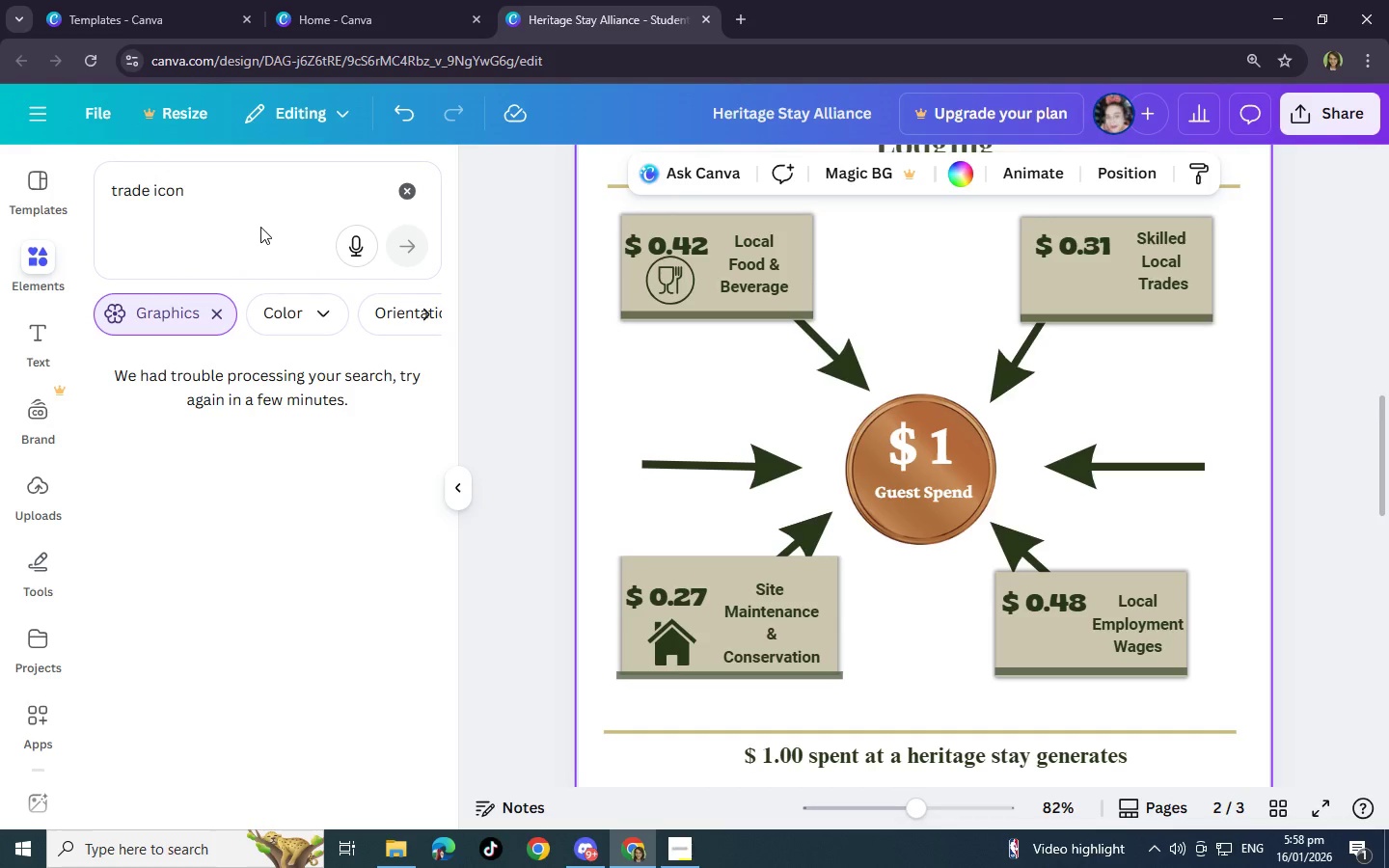 
left_click([257, 214])
 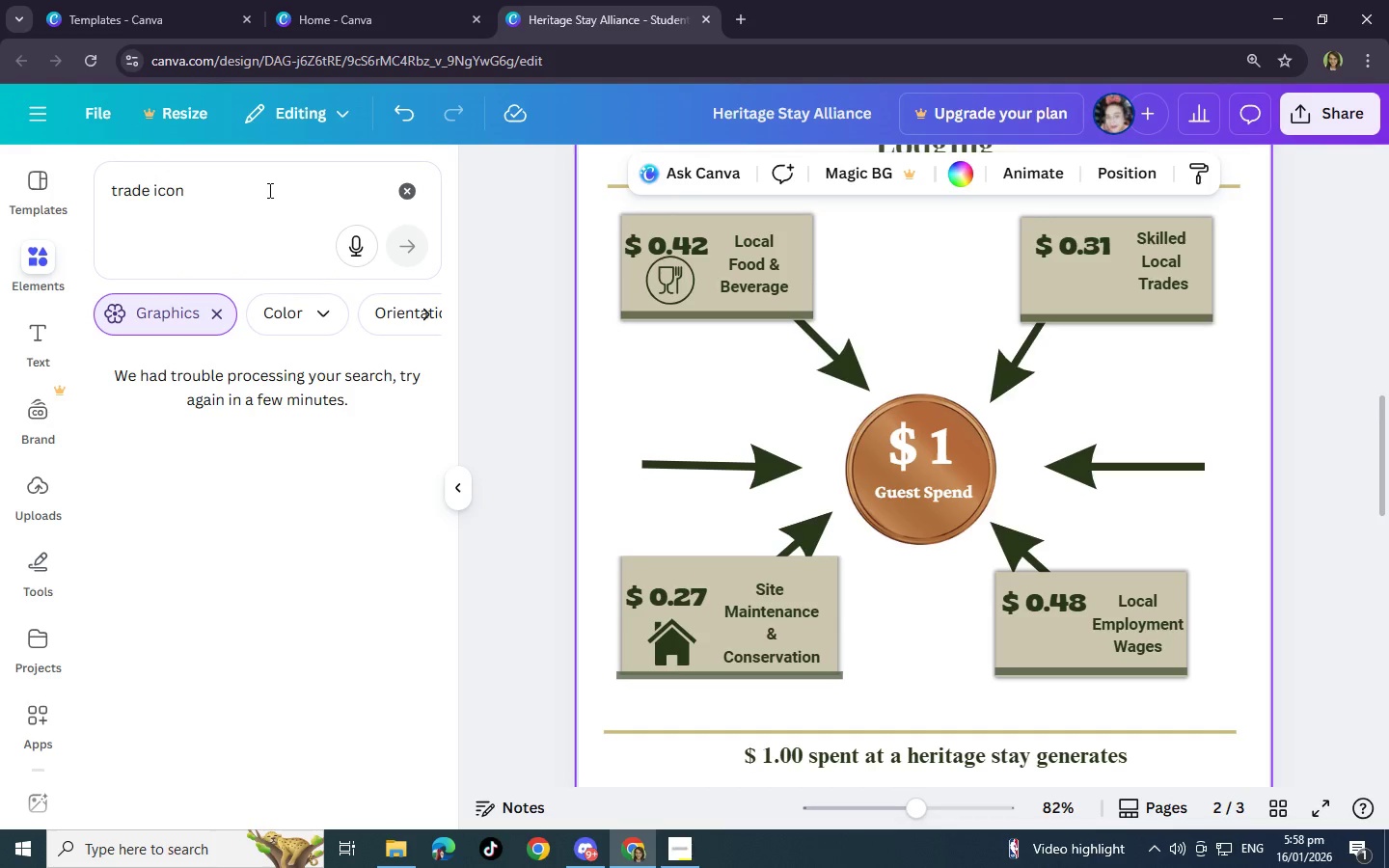 
left_click([268, 190])
 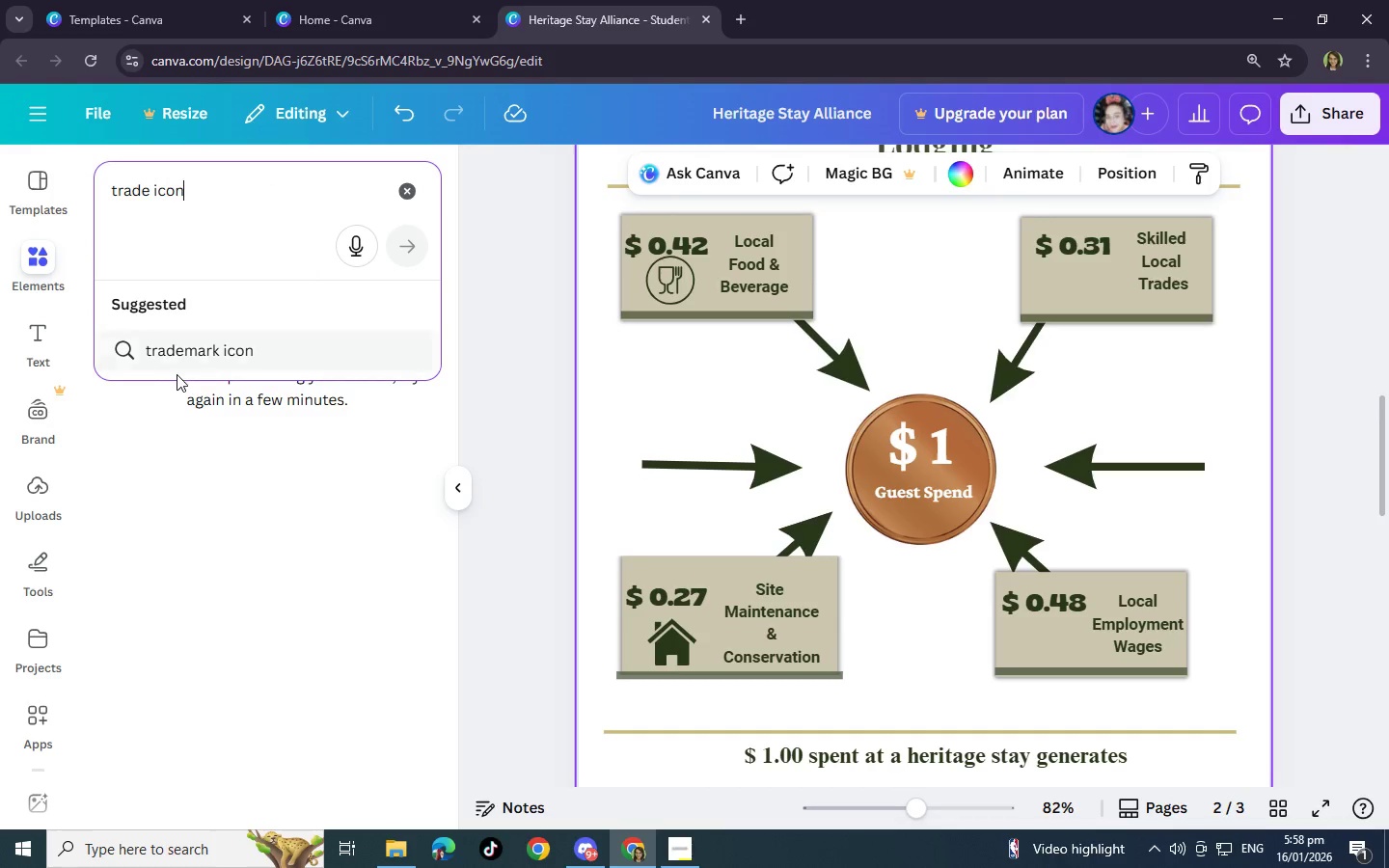 
left_click([194, 344])
 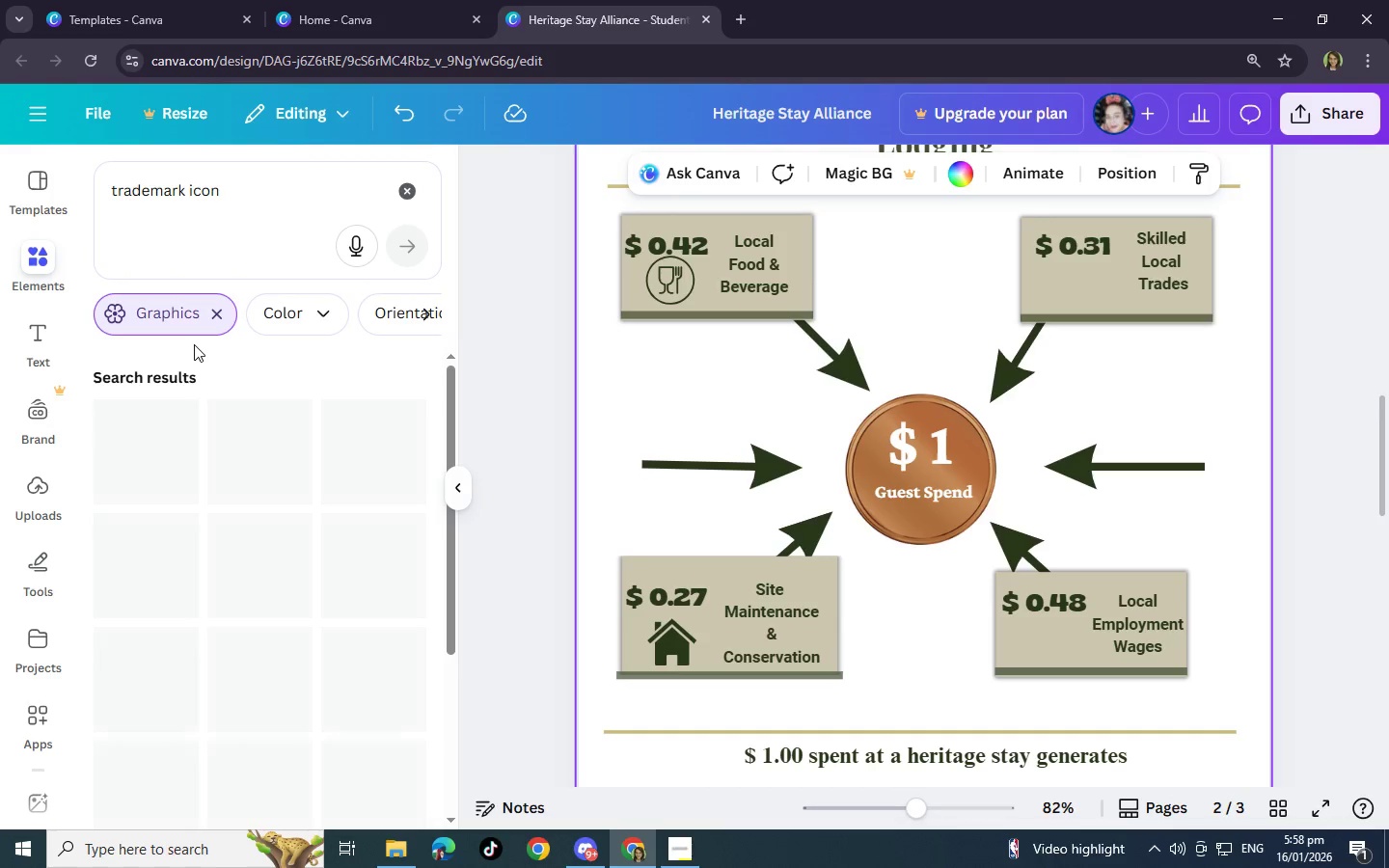 
mouse_move([280, 252])
 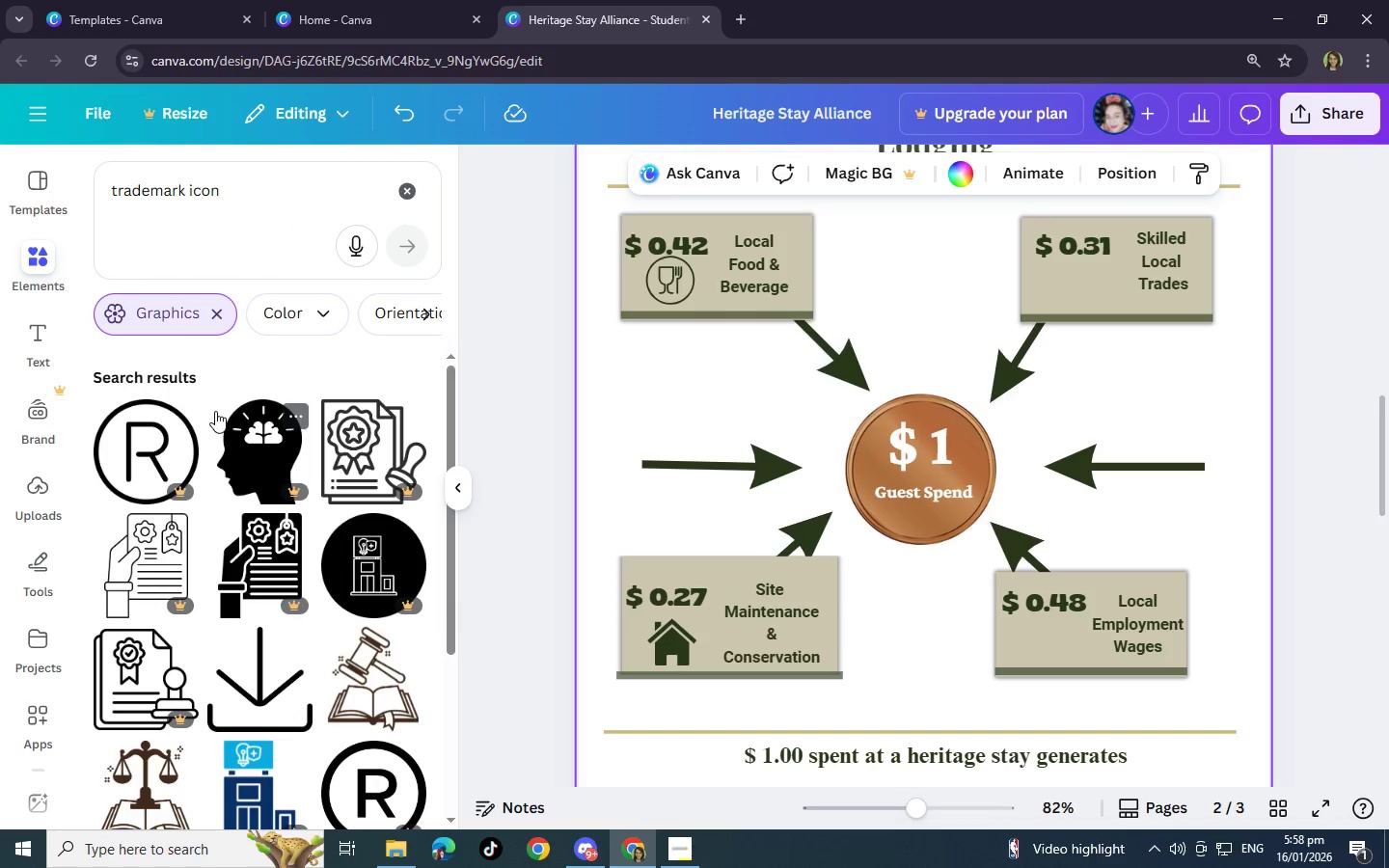 
scroll: coordinate [215, 411], scroll_direction: down, amount: 4.0
 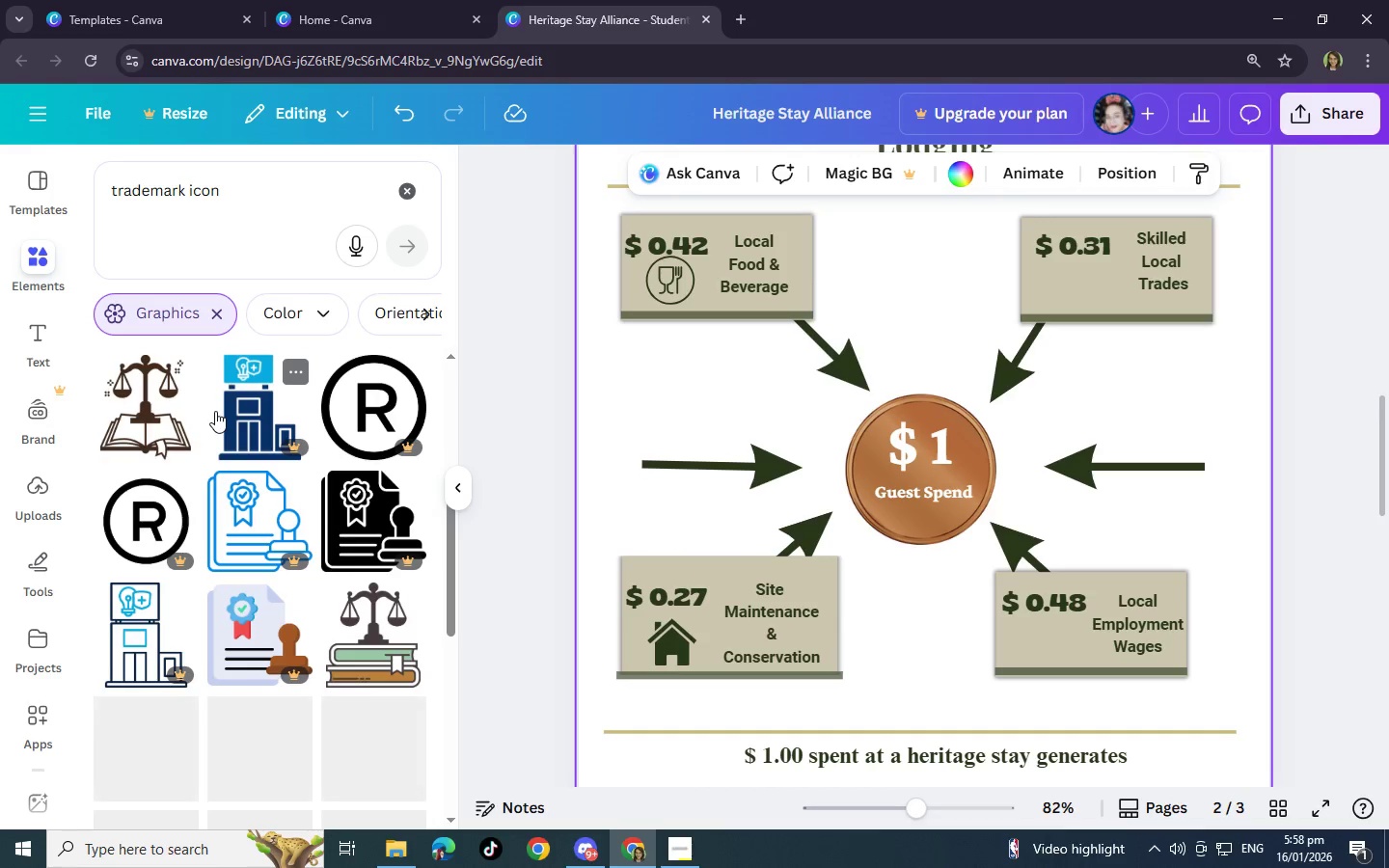 
scroll: coordinate [215, 411], scroll_direction: up, amount: 2.0
 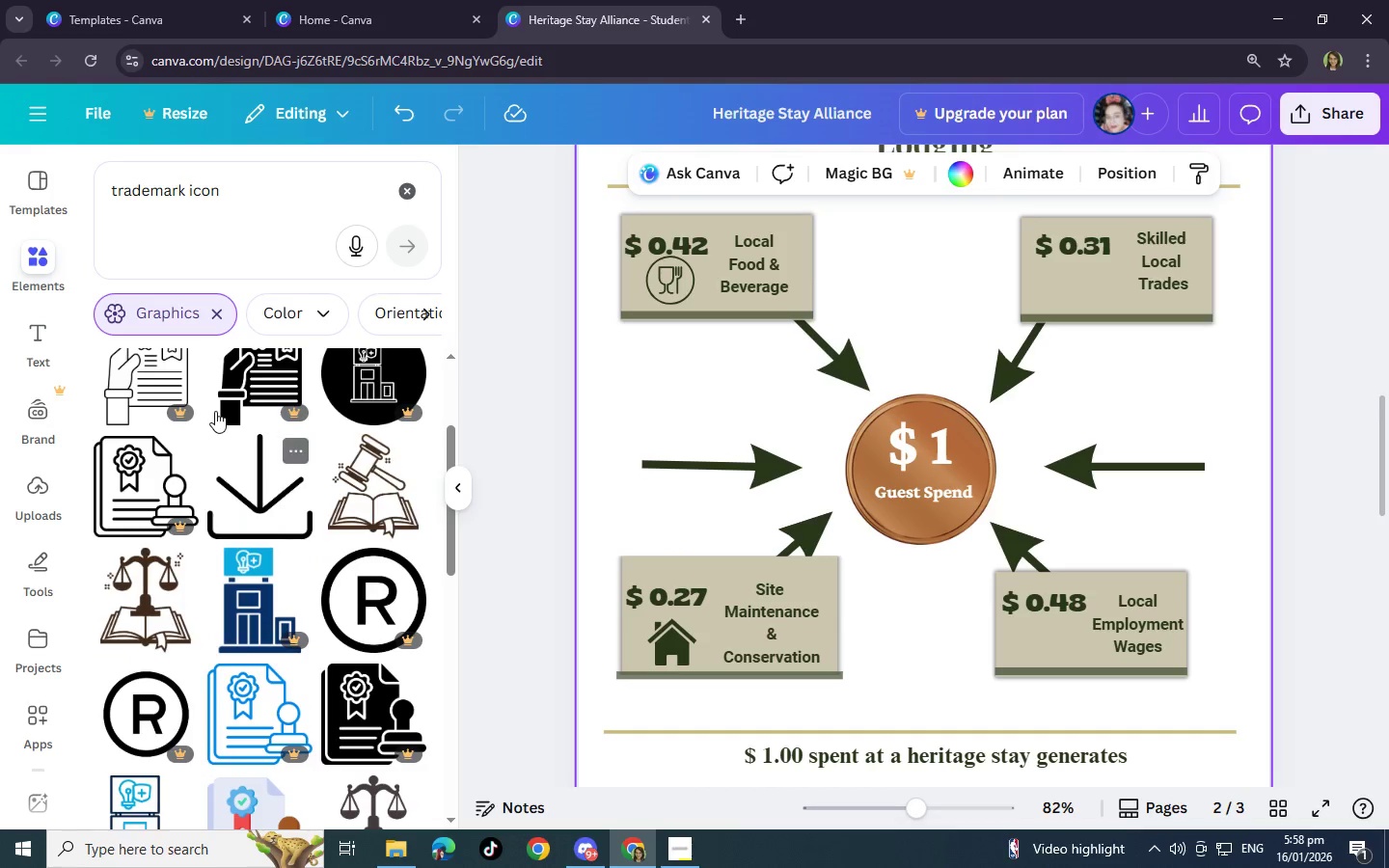 
scroll: coordinate [215, 411], scroll_direction: down, amount: 4.0
 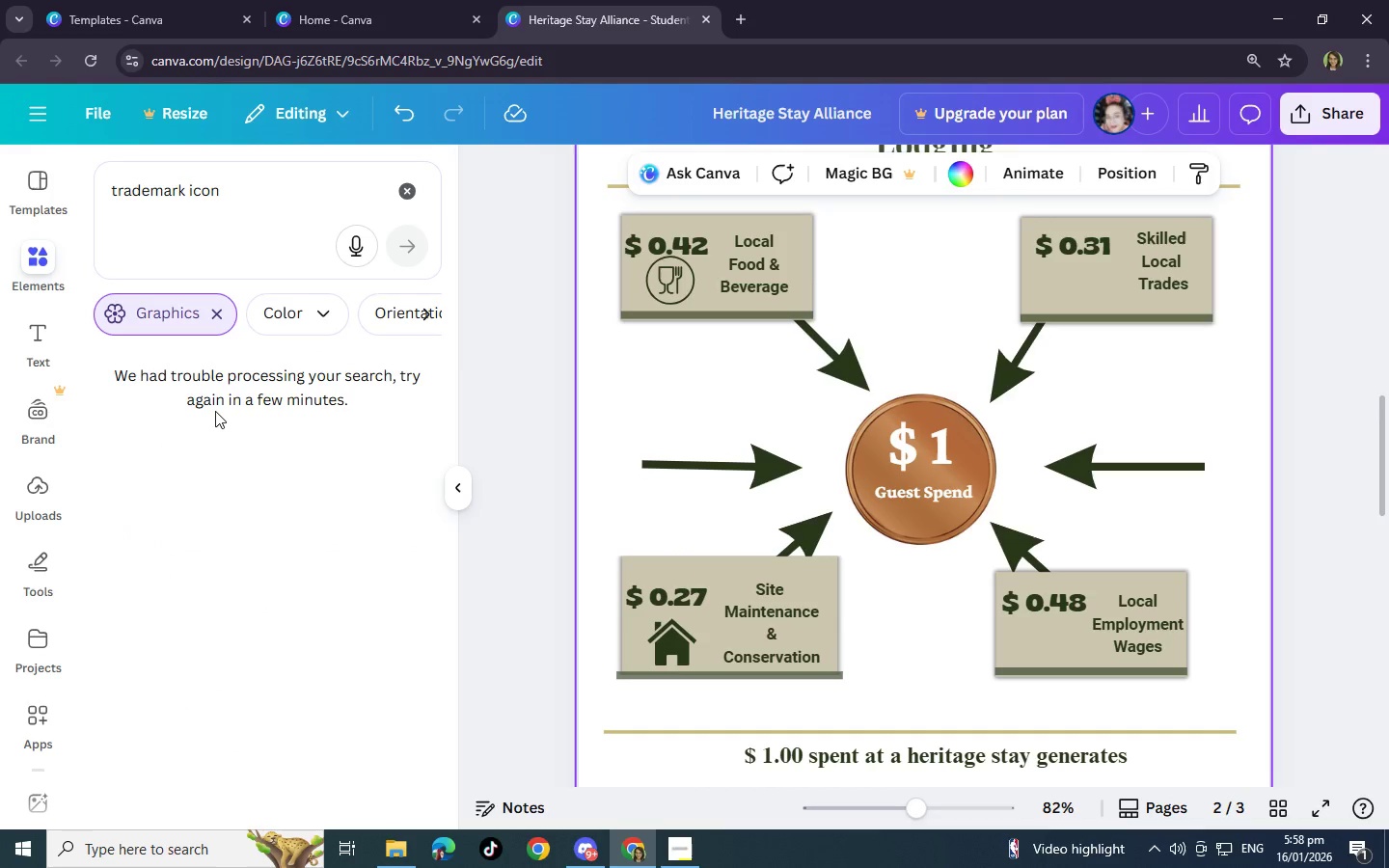 
scroll: coordinate [422, 452], scroll_direction: up, amount: 4.0
 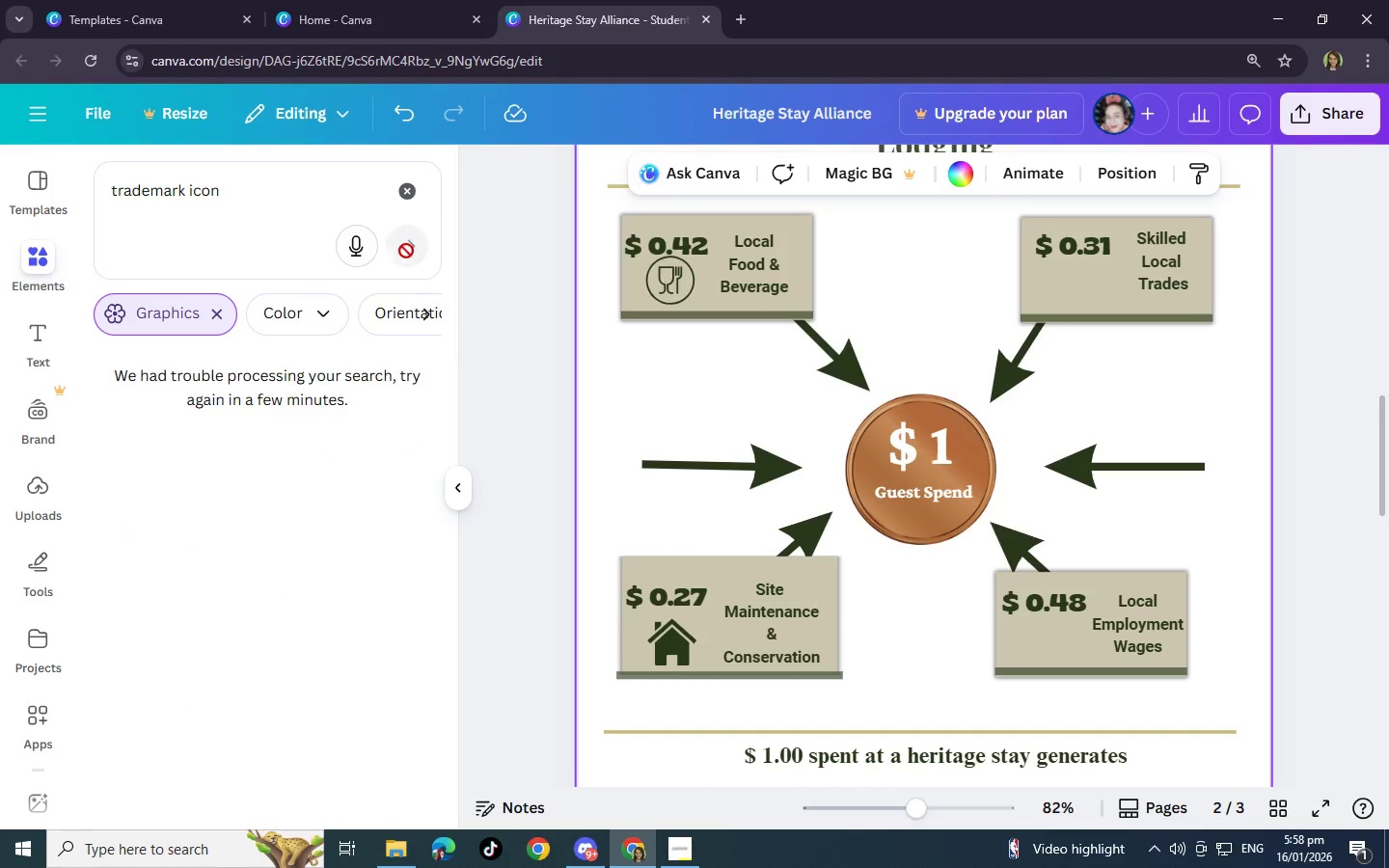 
left_click([255, 240])
 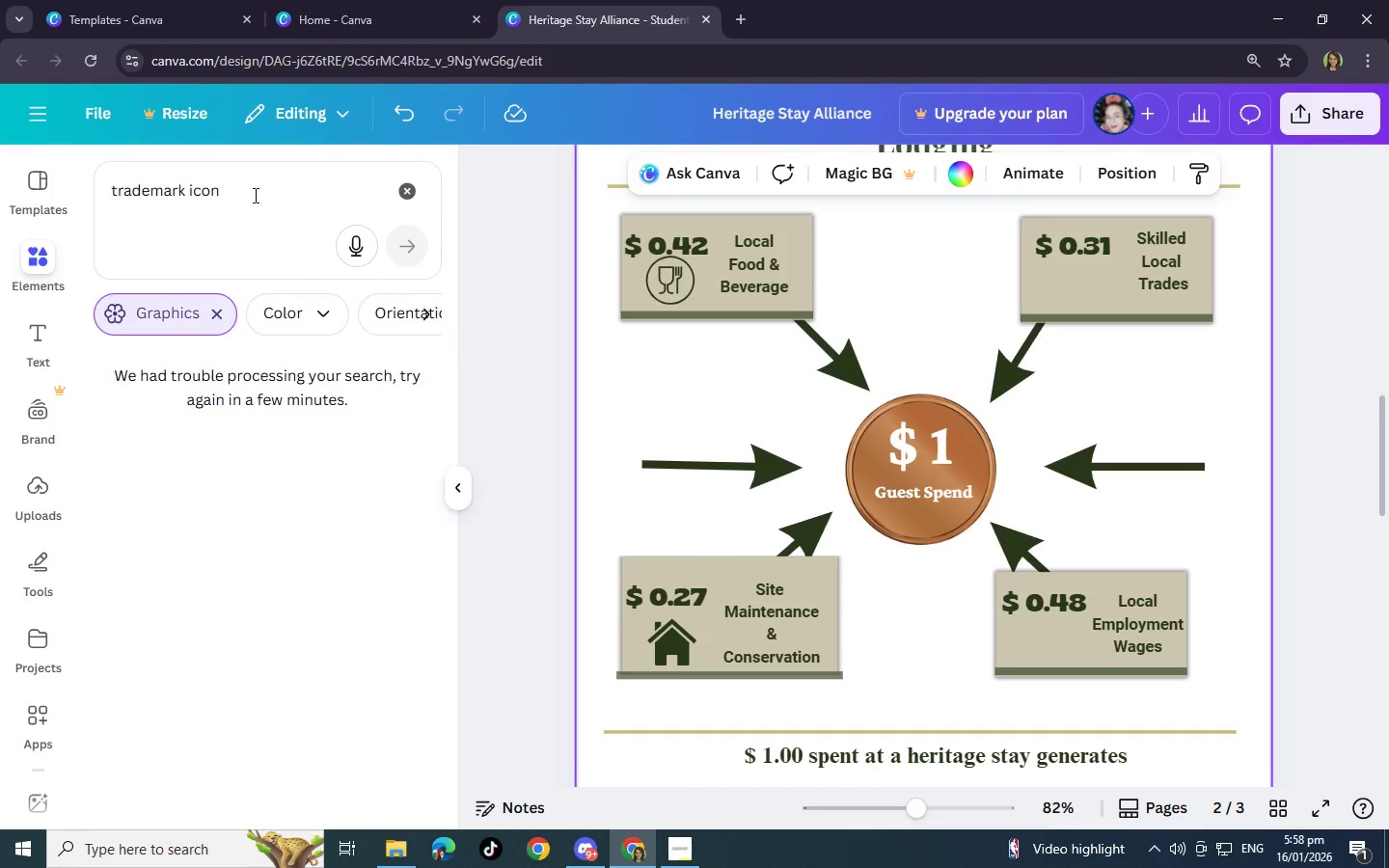 
left_click([254, 195])
 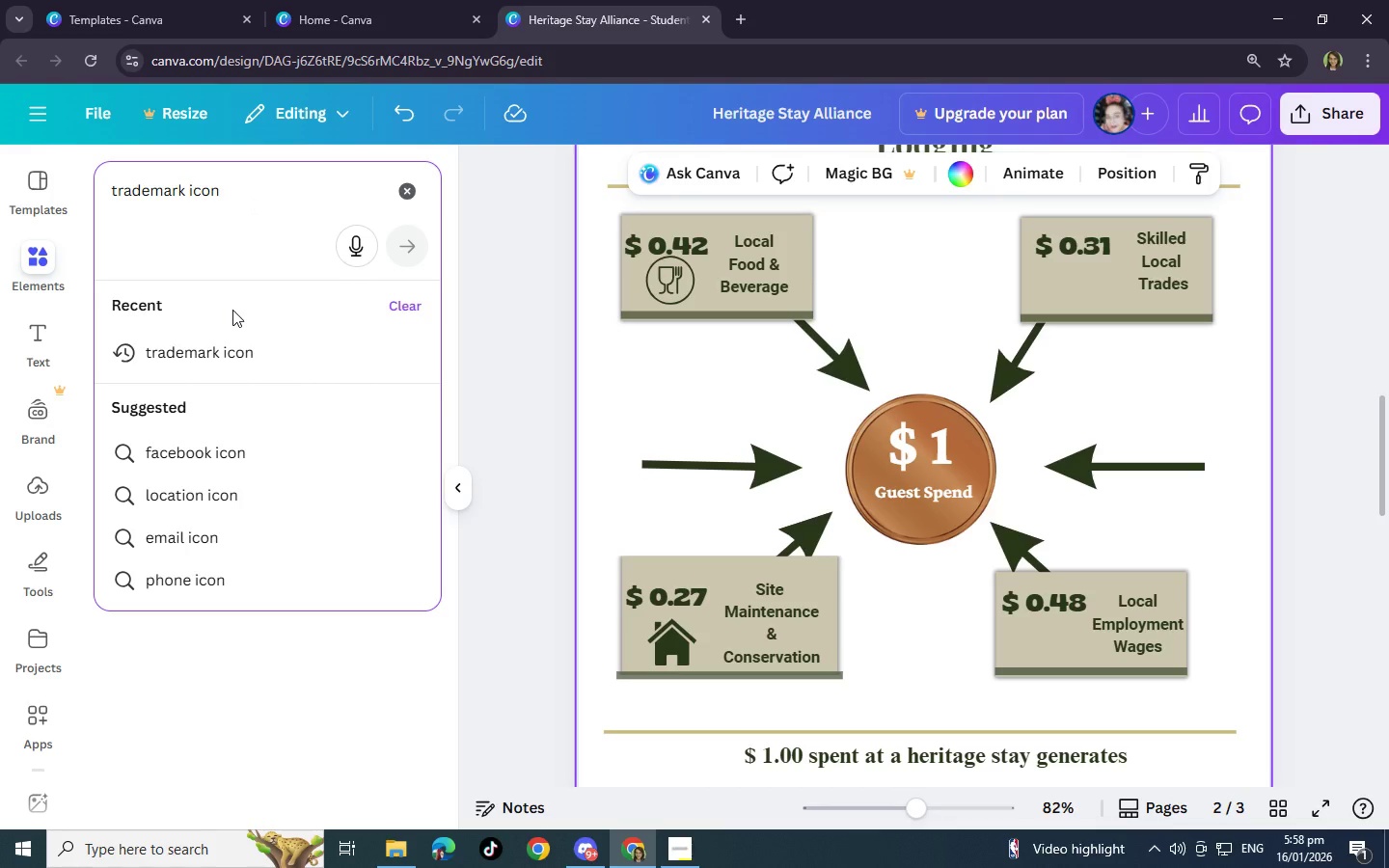 
left_click([243, 355])
 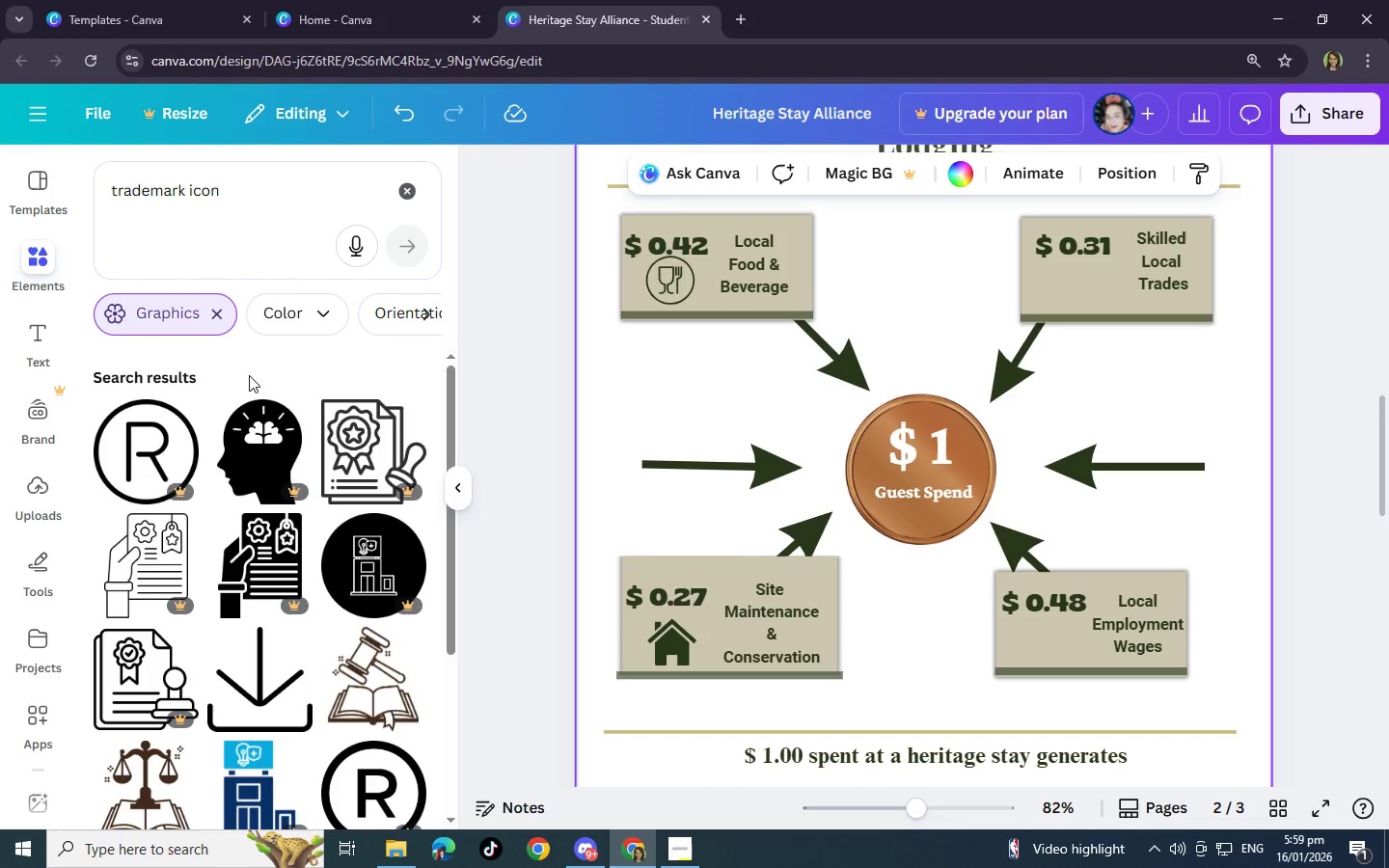 
scroll: coordinate [251, 425], scroll_direction: down, amount: 15.0
 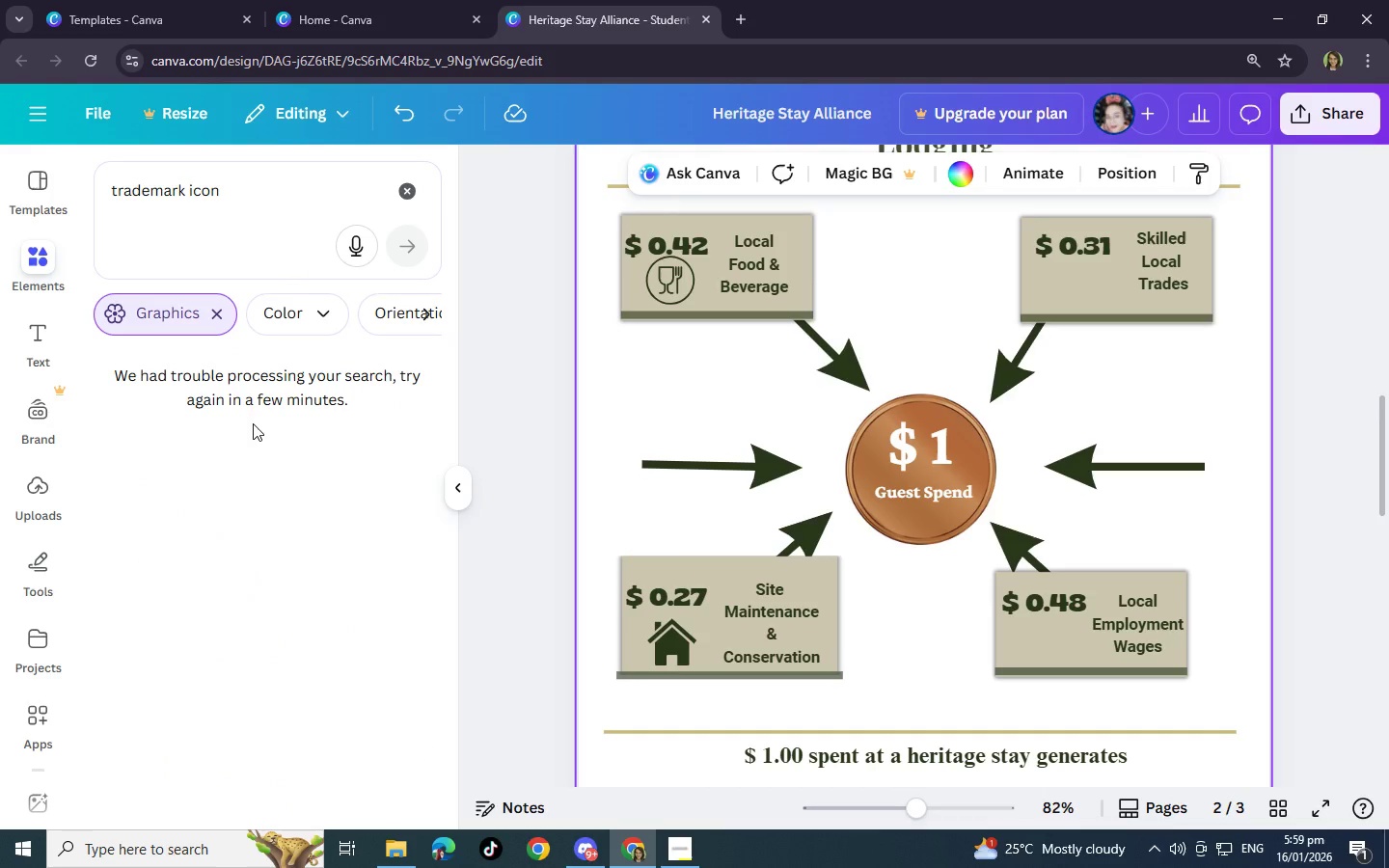 
left_click([271, 194])
 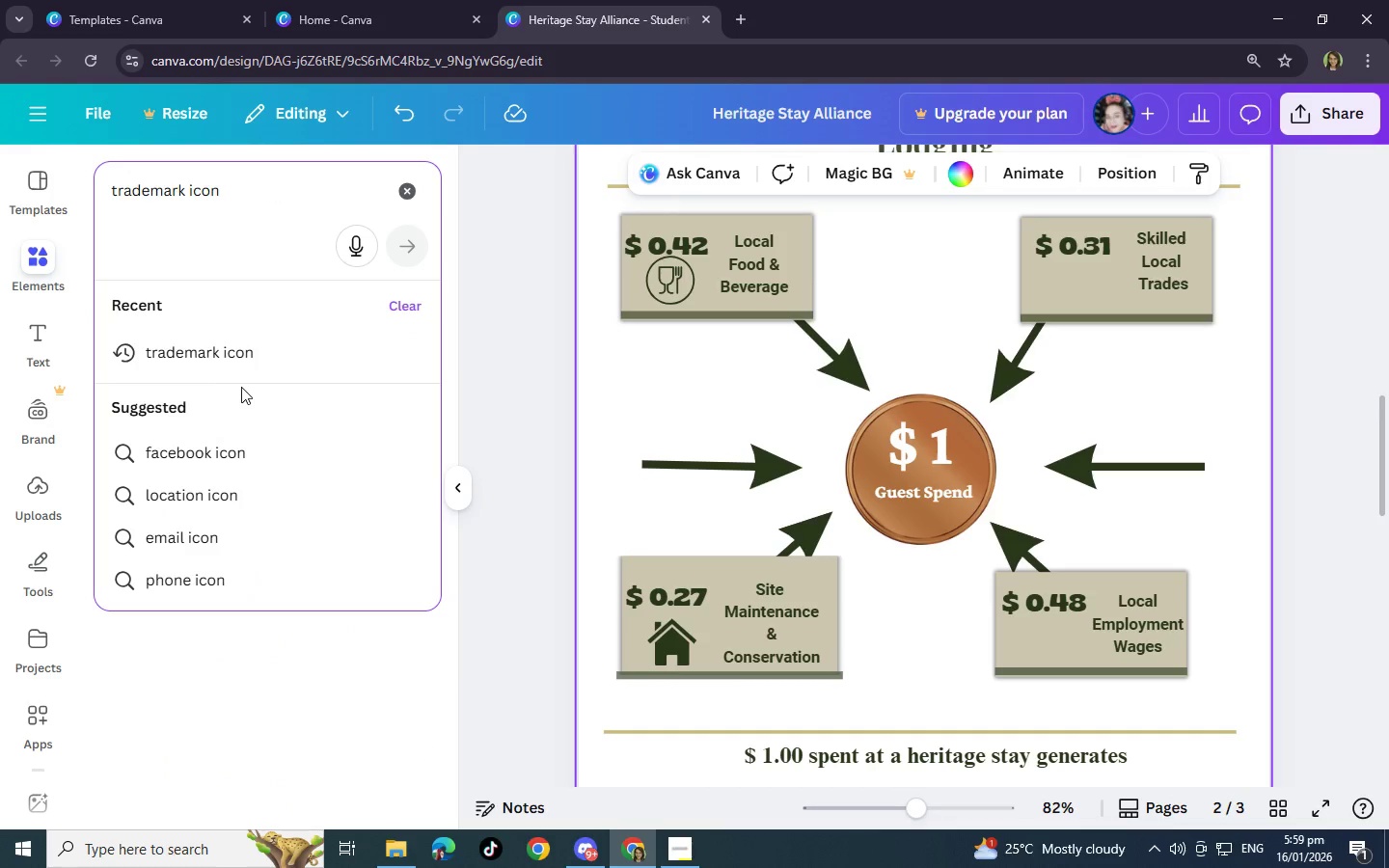 
left_click([249, 360])
 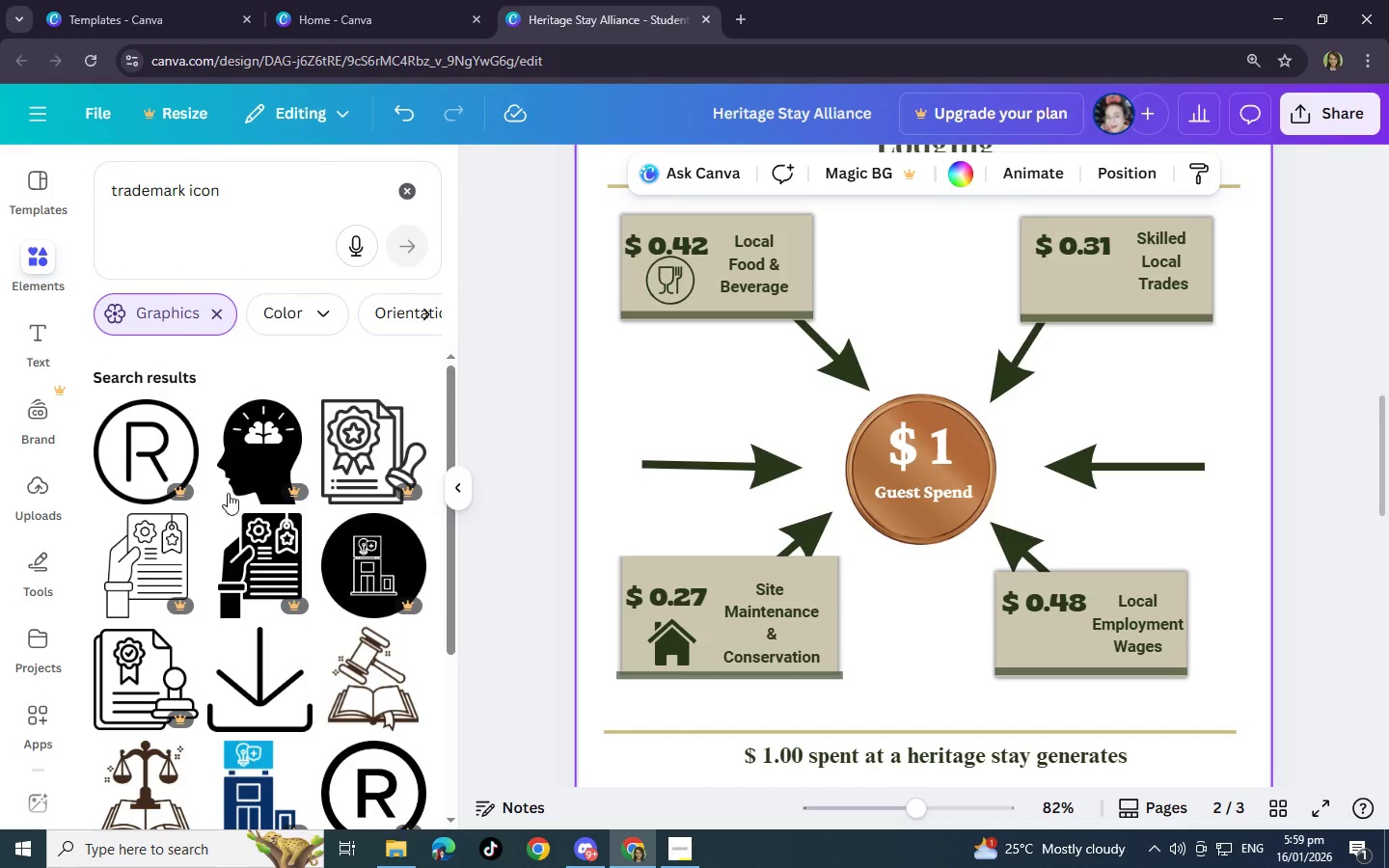 
scroll: coordinate [170, 636], scroll_direction: down, amount: 2.0
 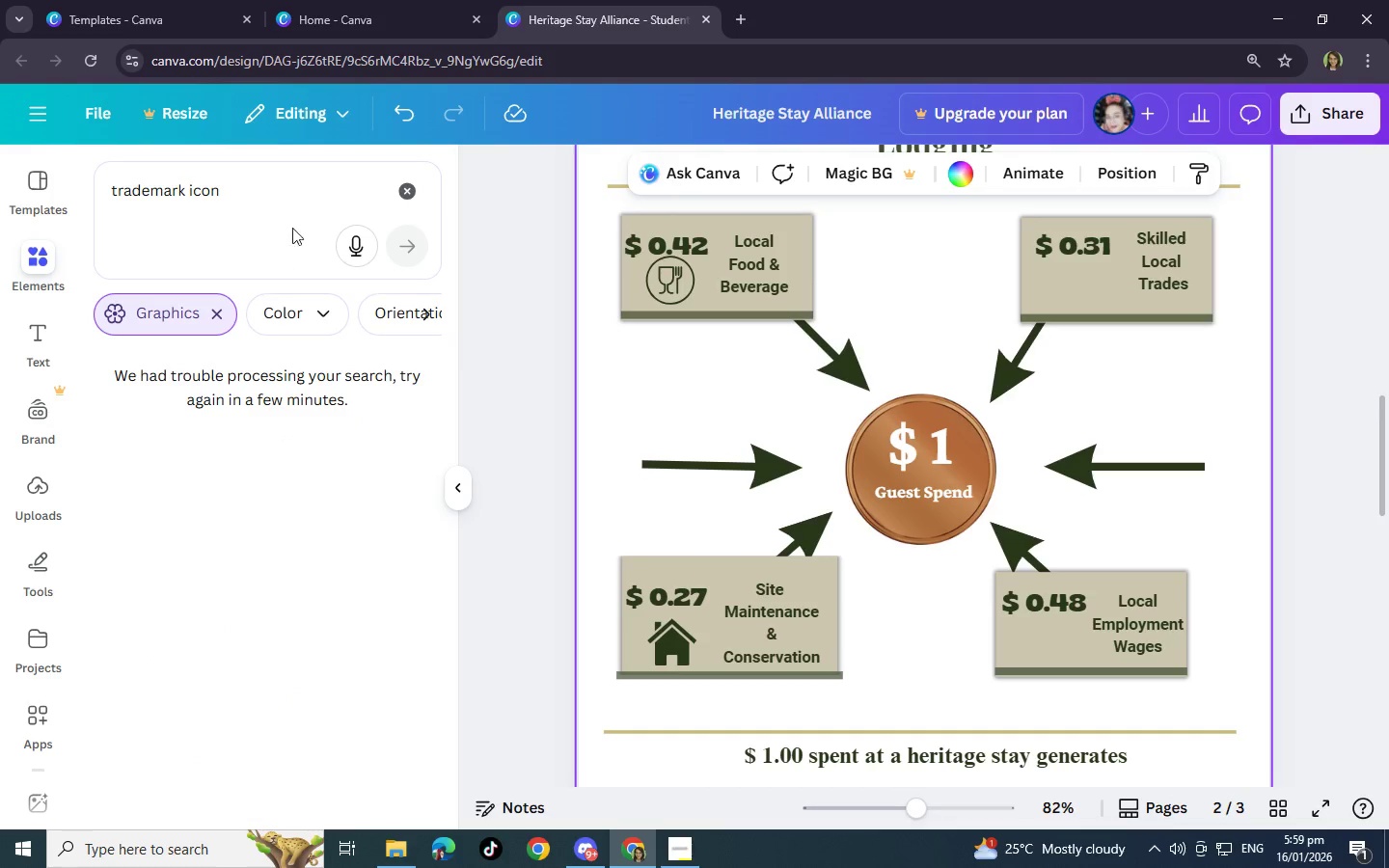 
left_click([186, 198])
 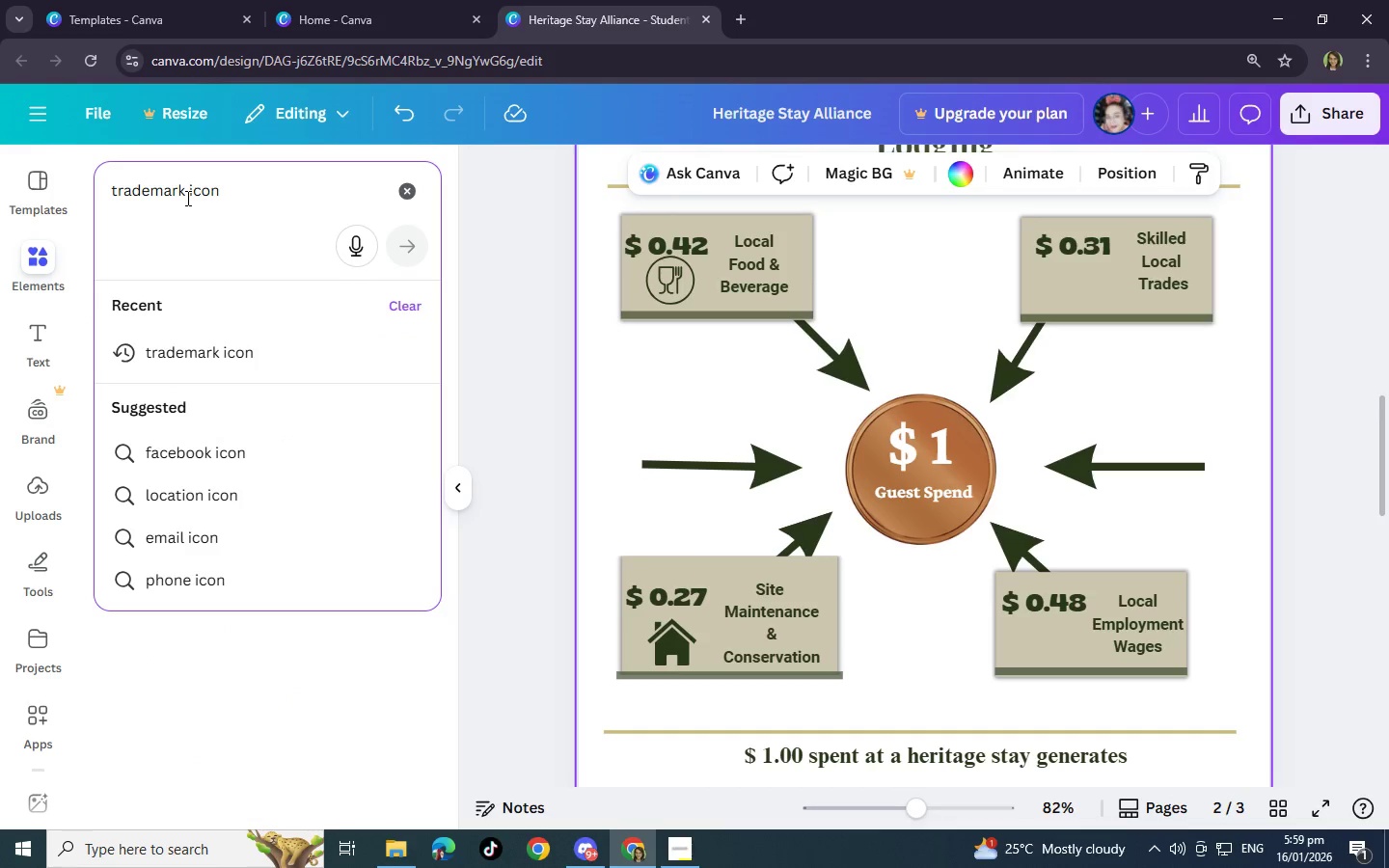 
key(Backspace)
 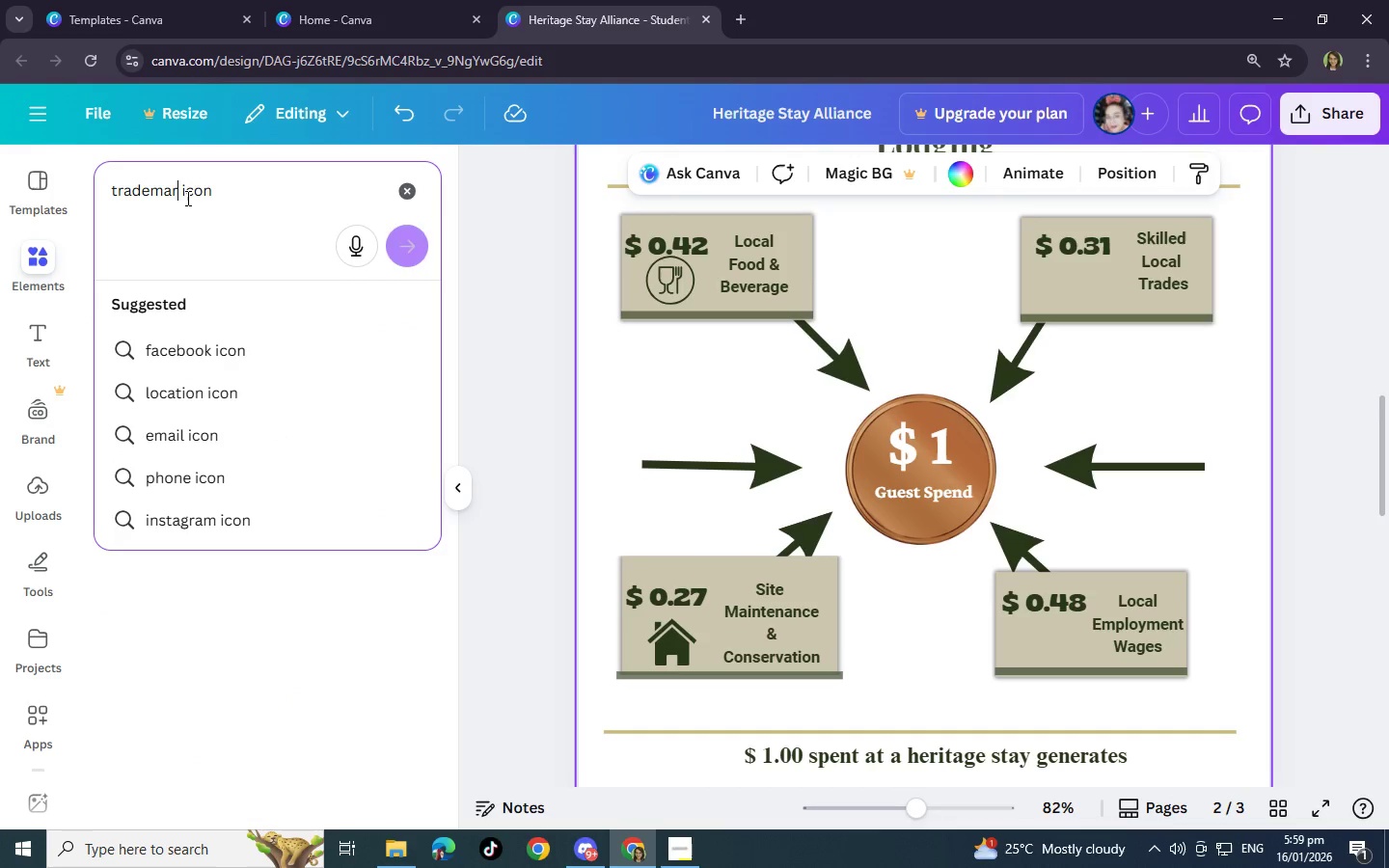 
key(Backspace)
 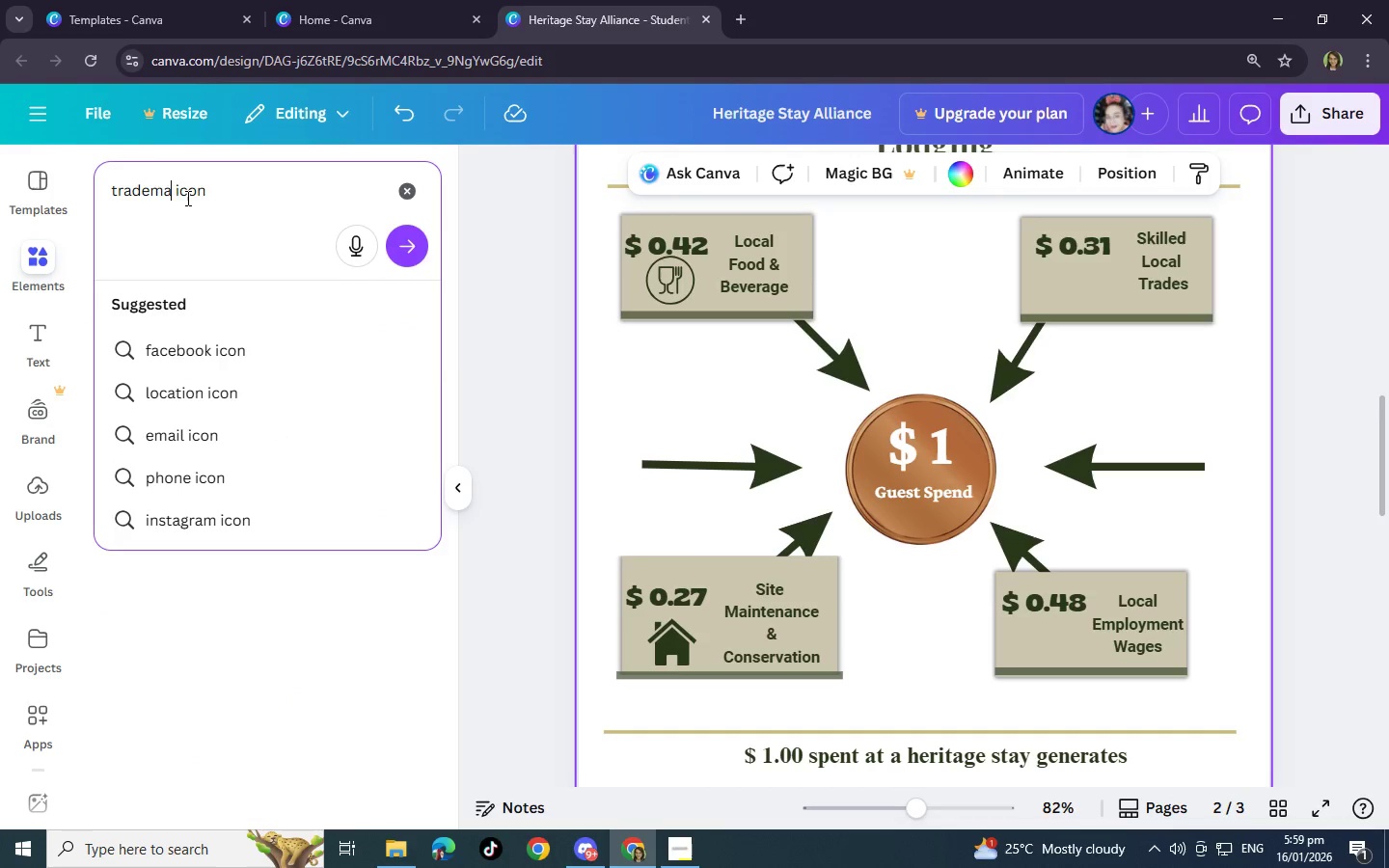 
key(Backspace)
 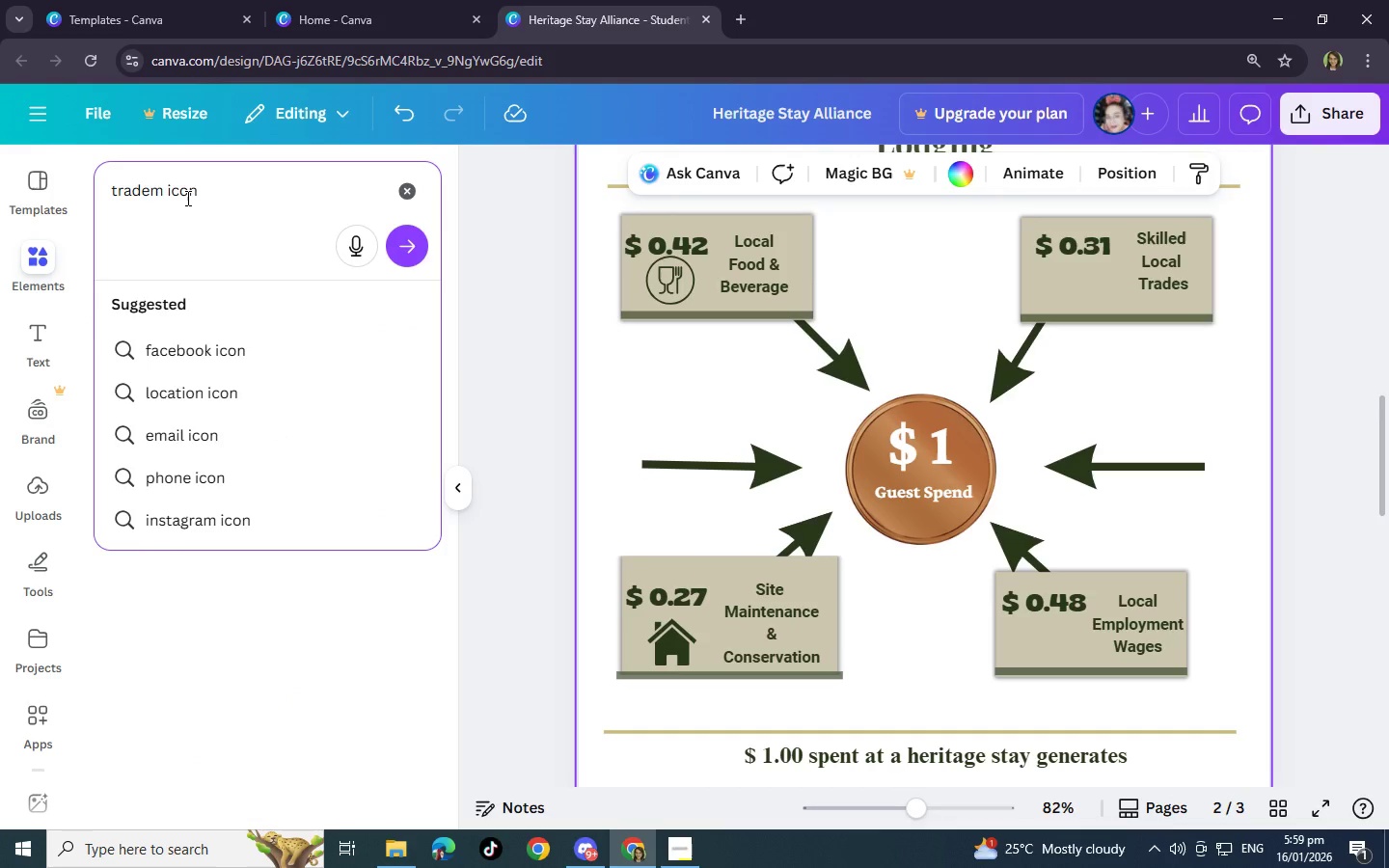 
key(Backspace)
 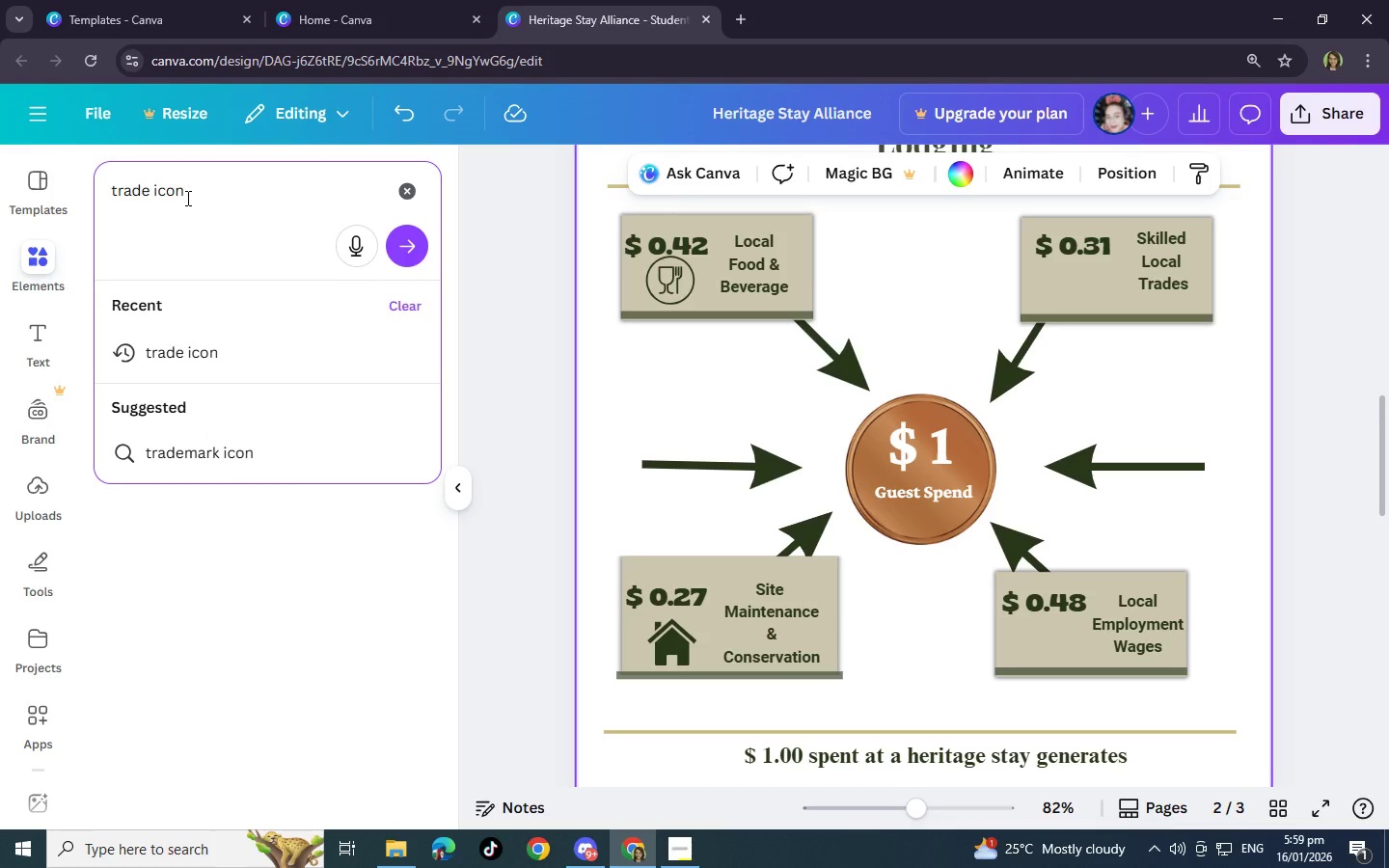 
key(S)
 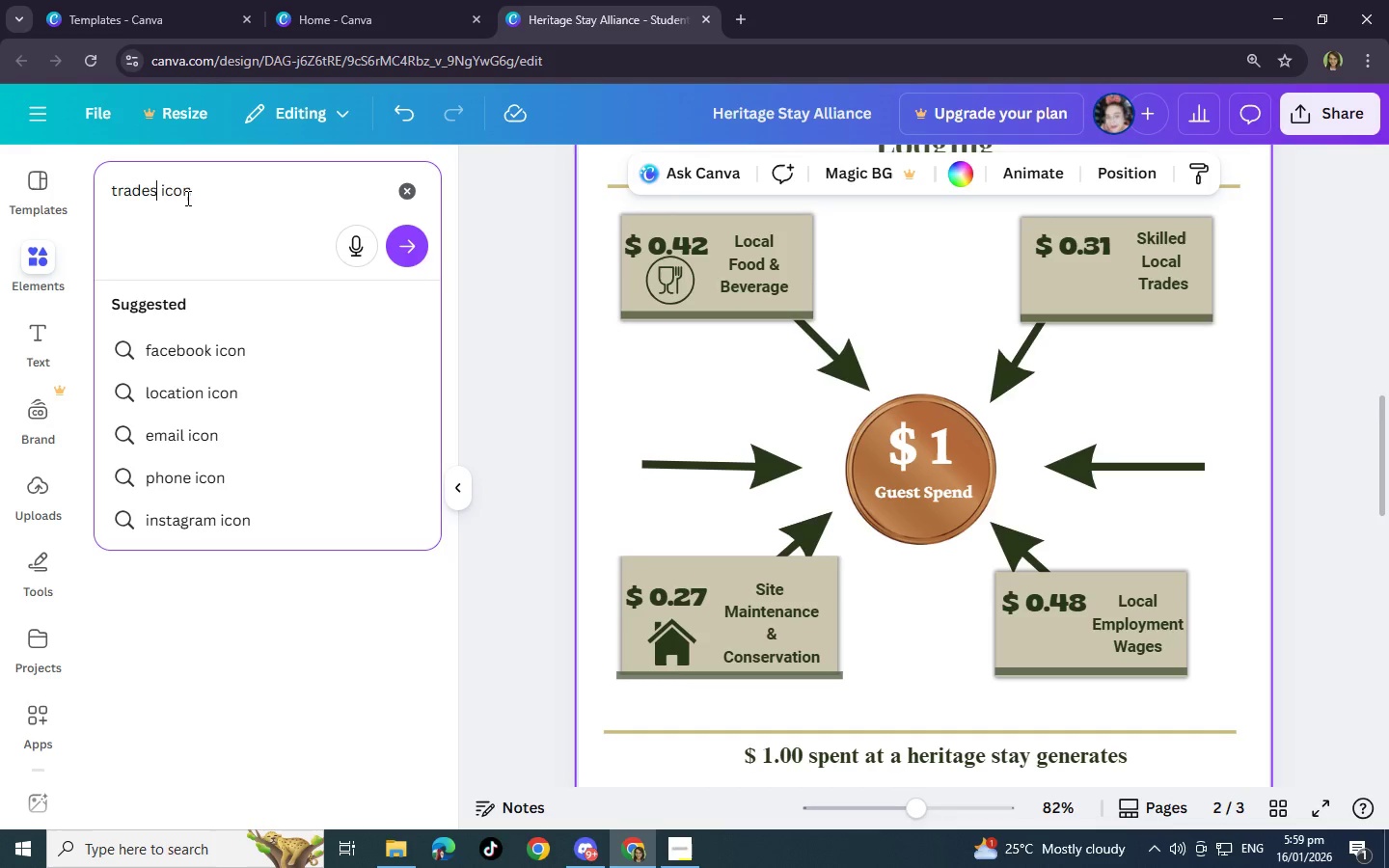 
key(Enter)
 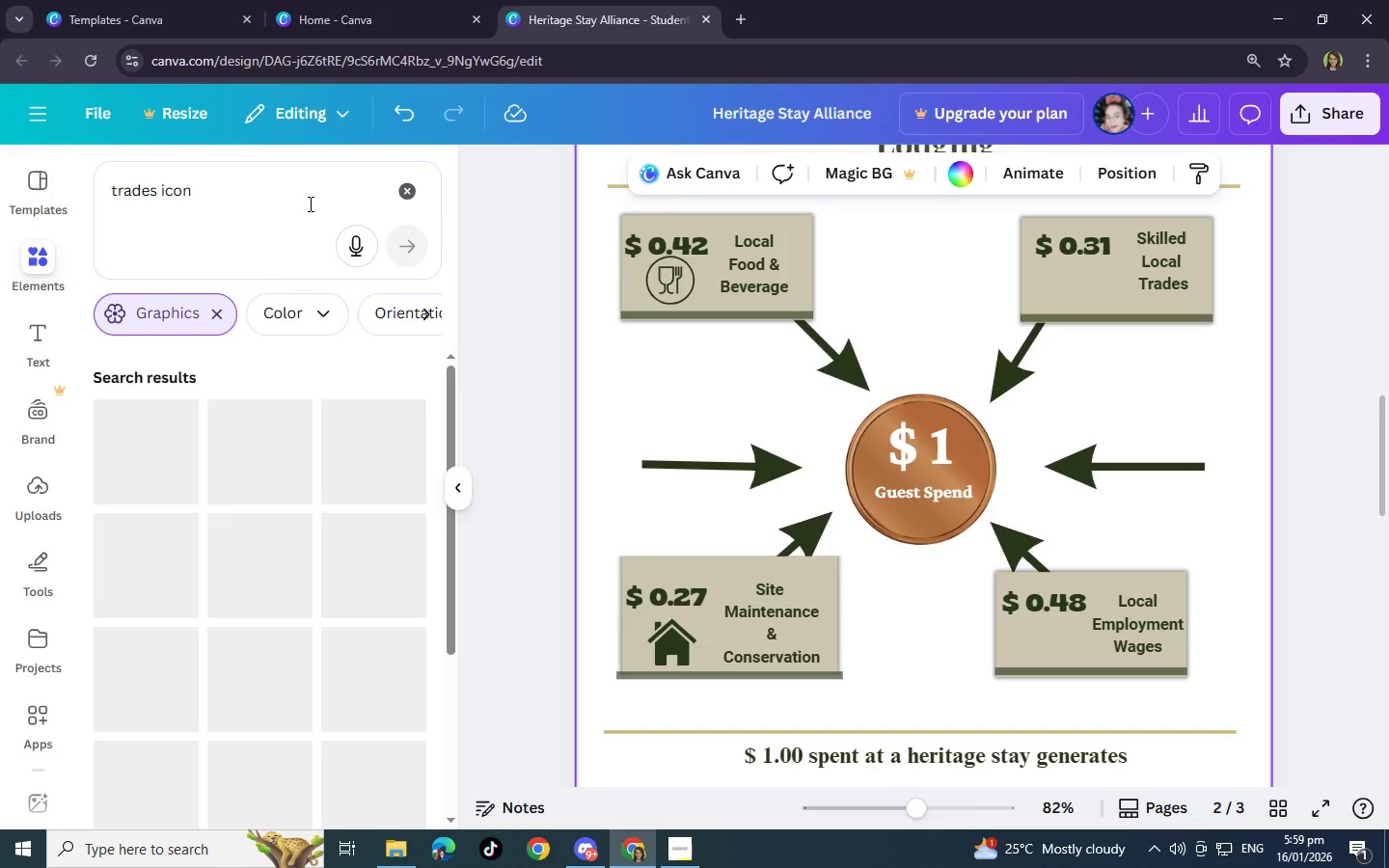 
wait(6.97)
 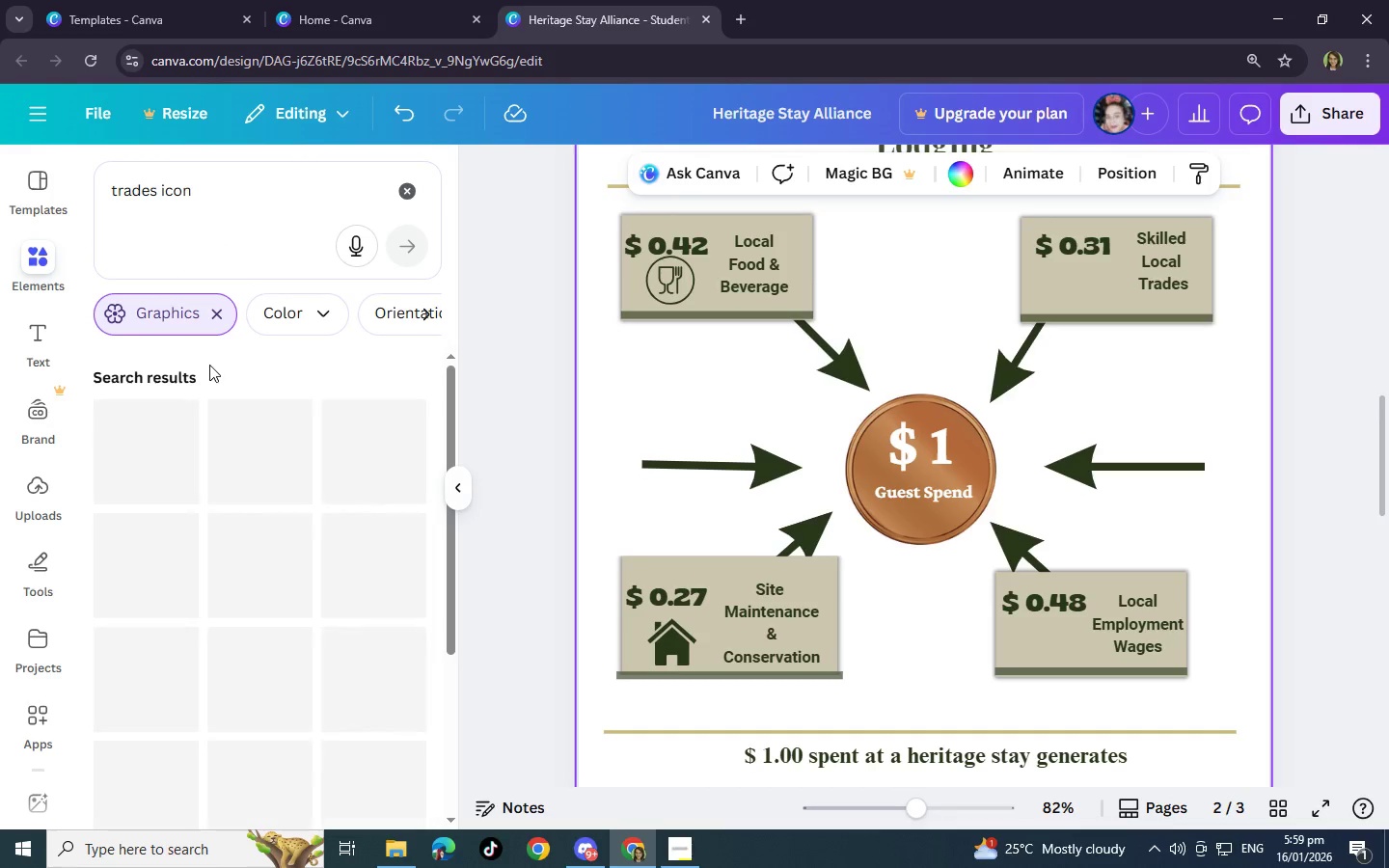 
left_click([225, 194])
 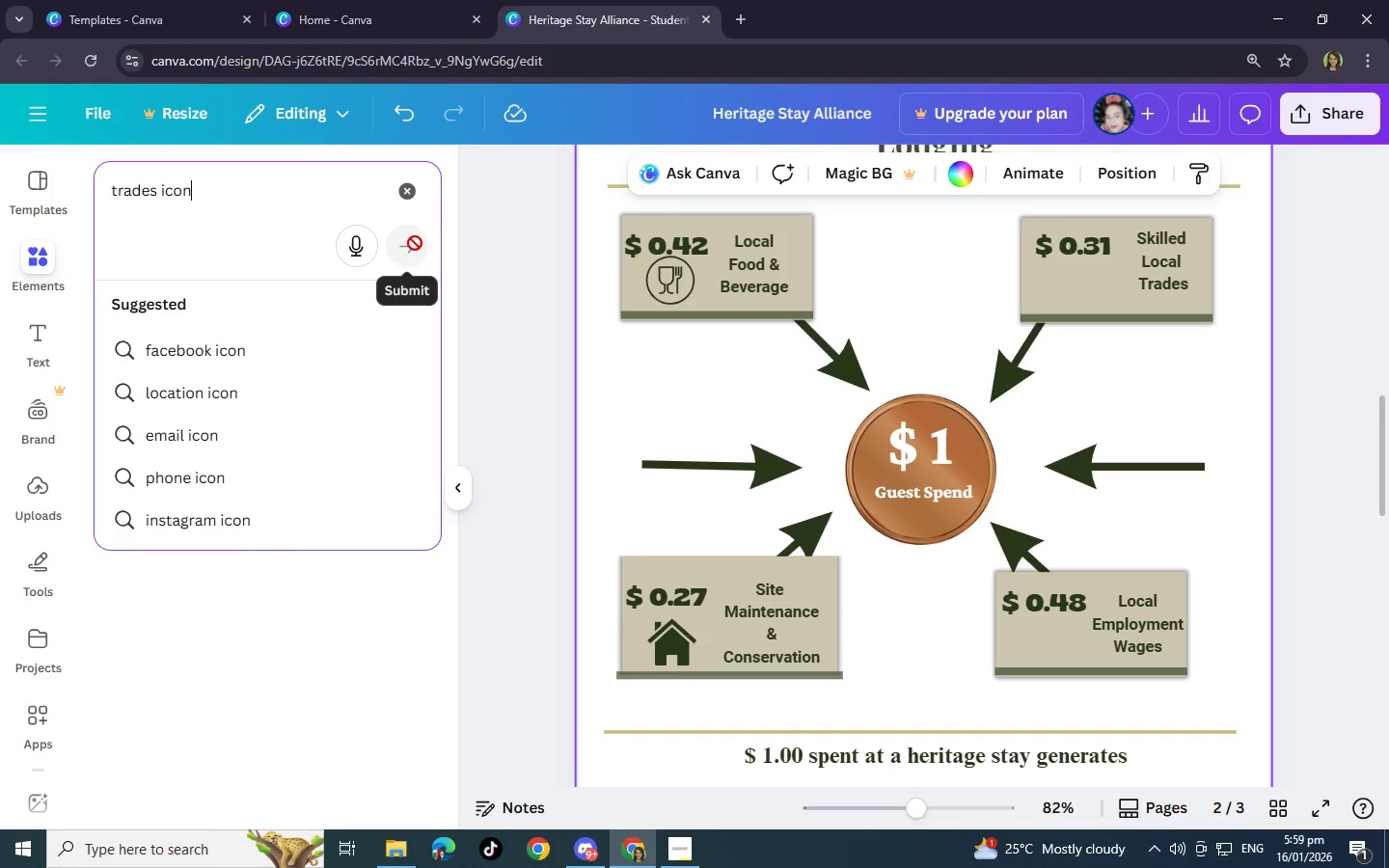 
left_click([109, 188])
 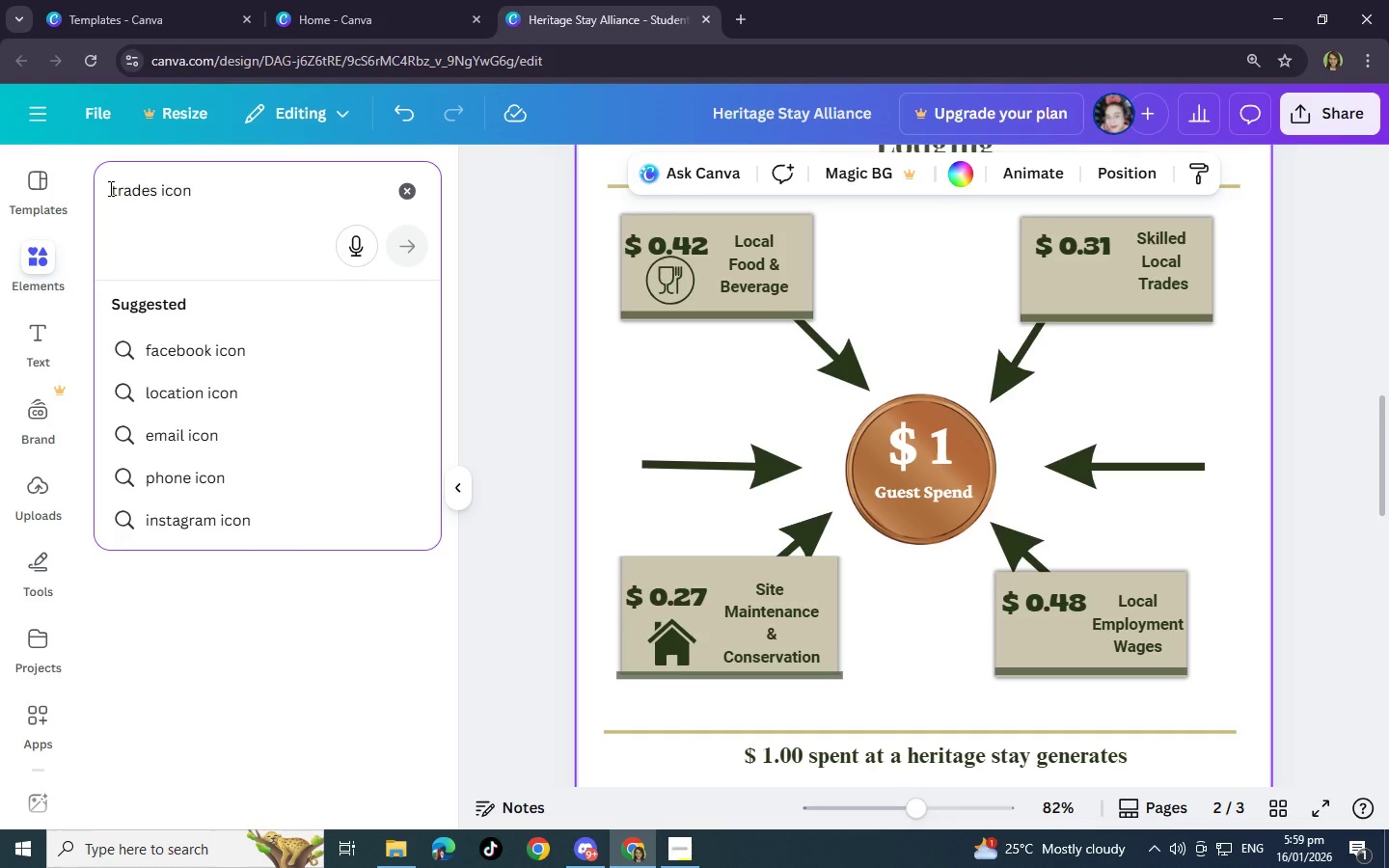 
type(Skilled )
 